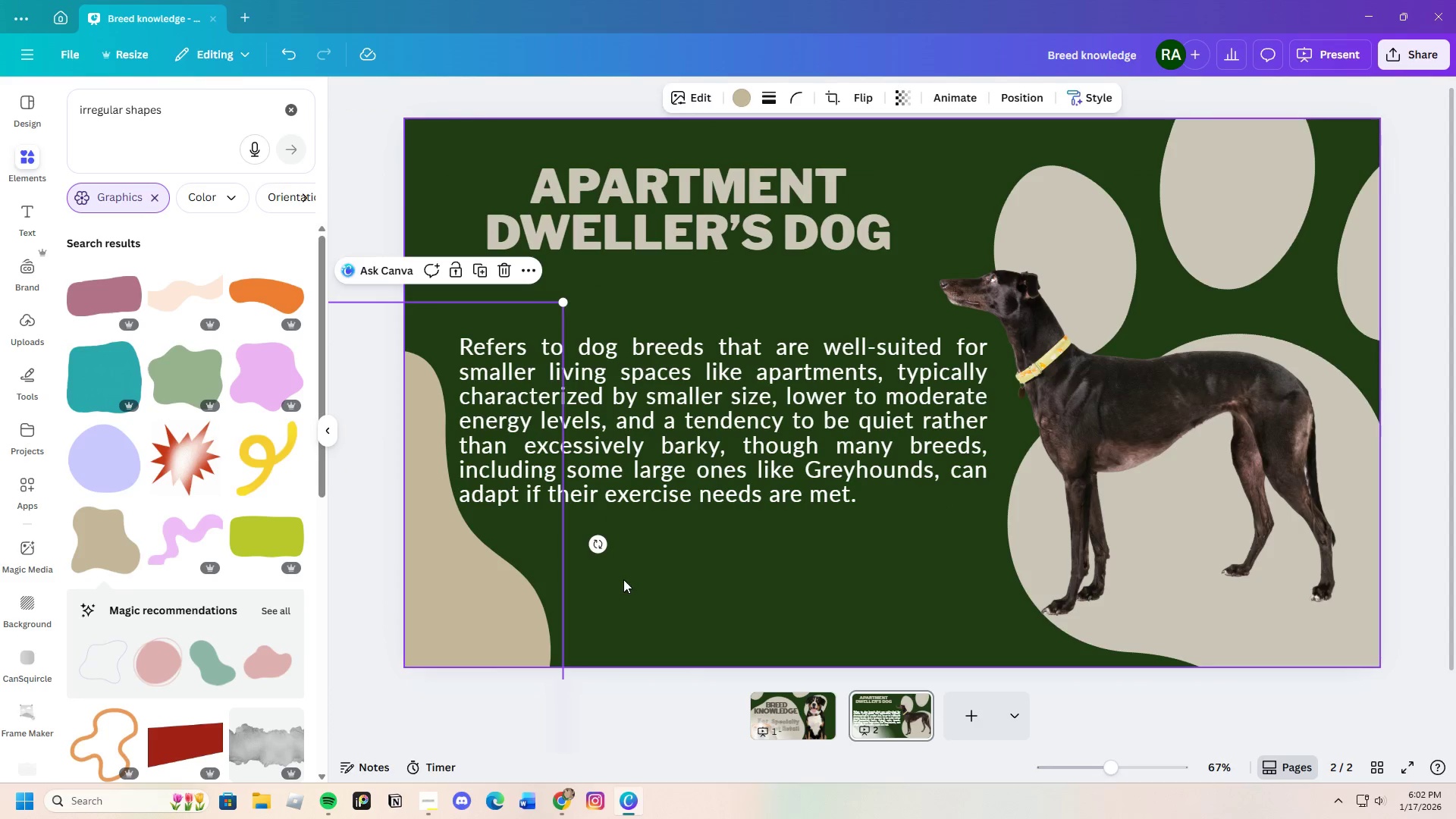 
left_click([623, 579])
 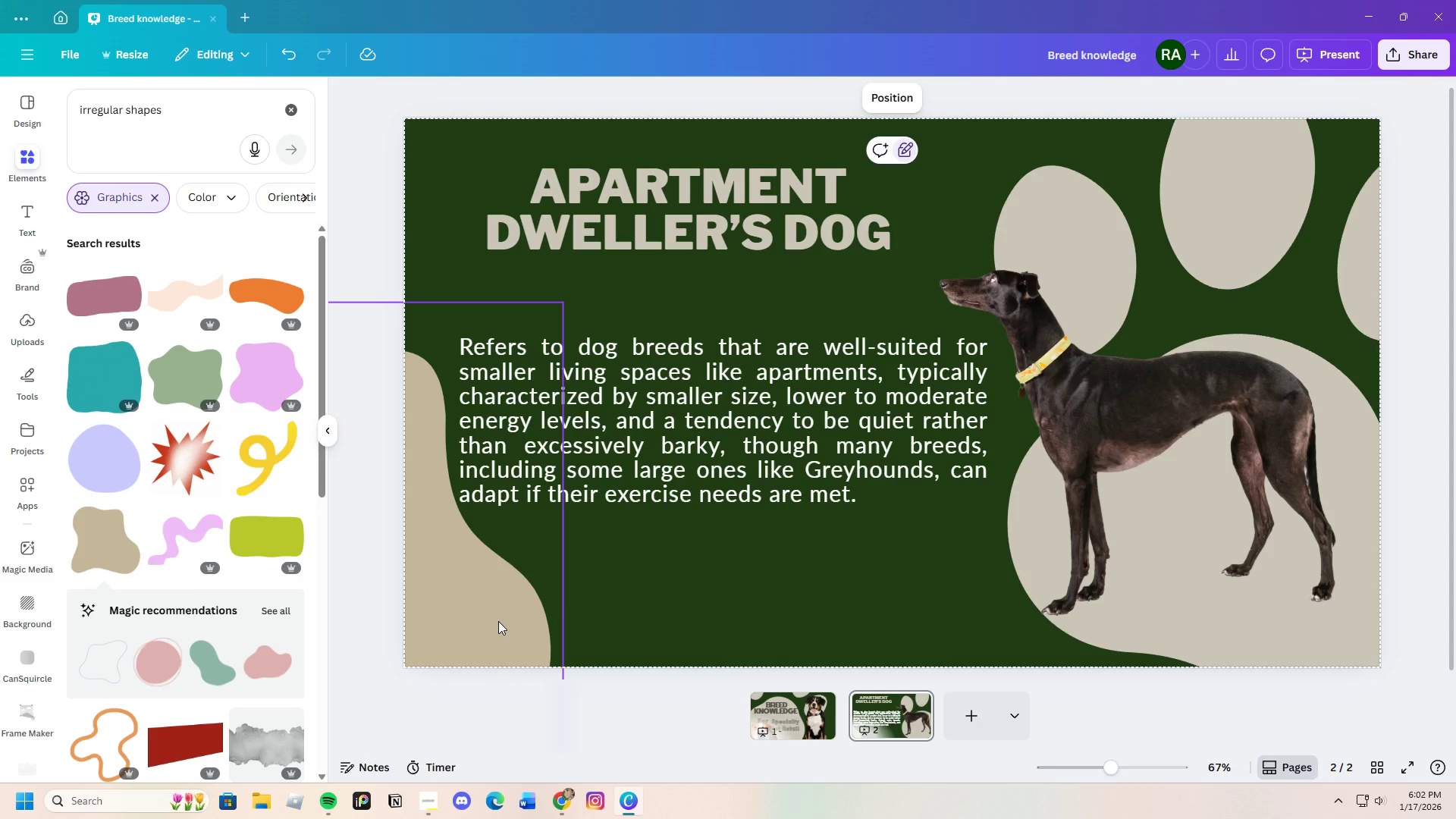 
double_click([601, 610])
 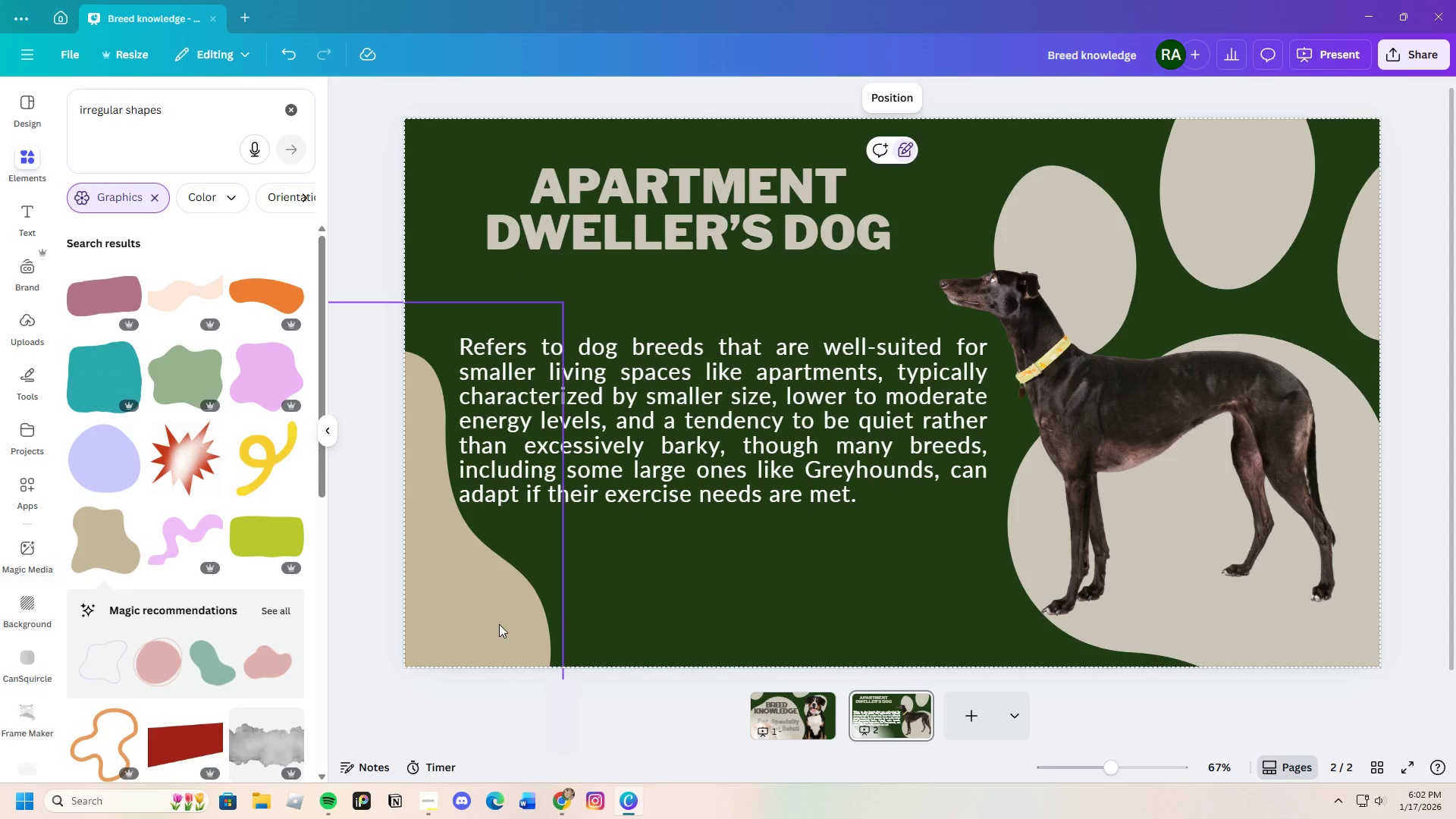 
left_click_drag(start_coordinate=[499, 624], to_coordinate=[474, 620])
 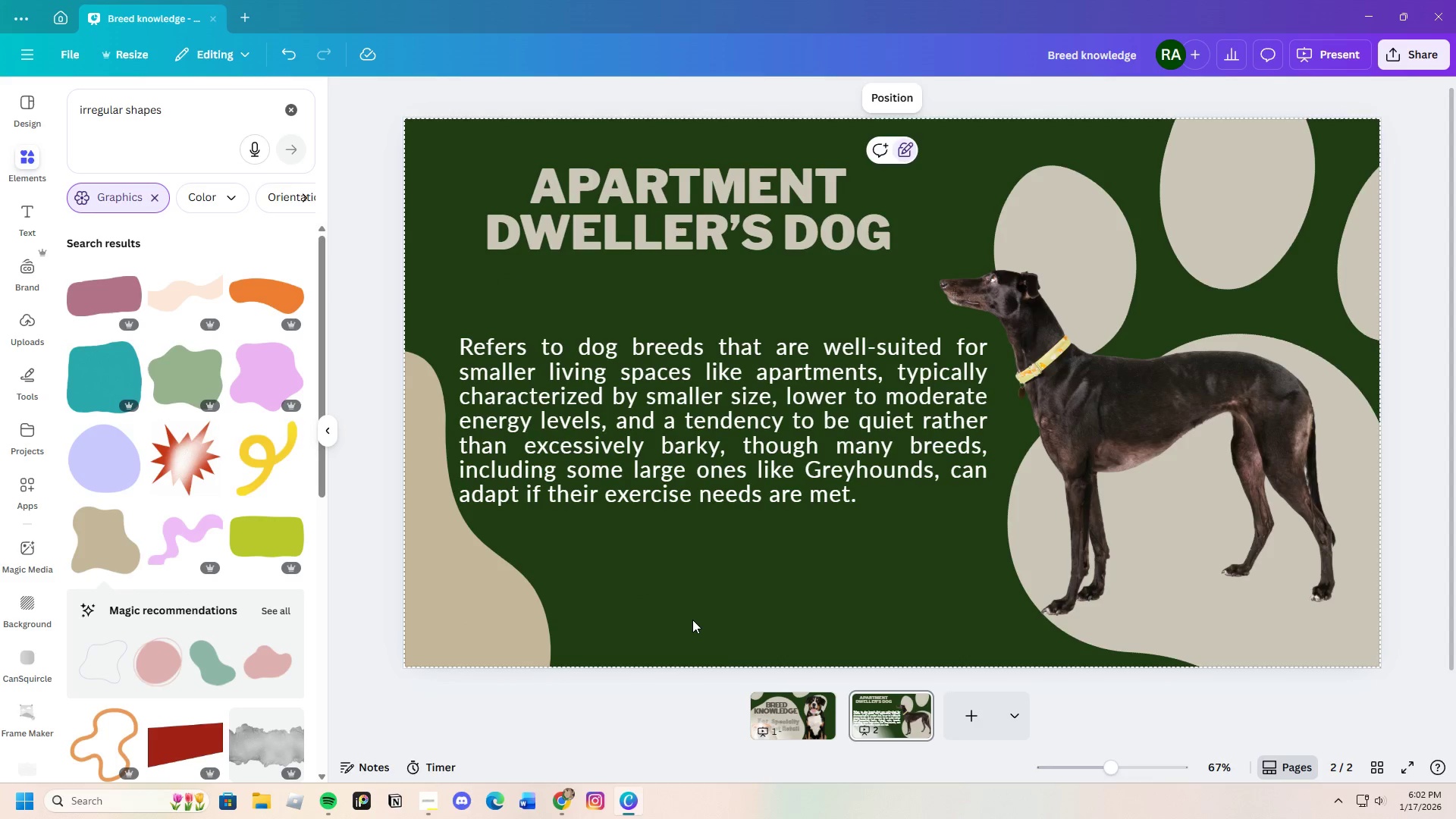 
left_click([692, 620])
 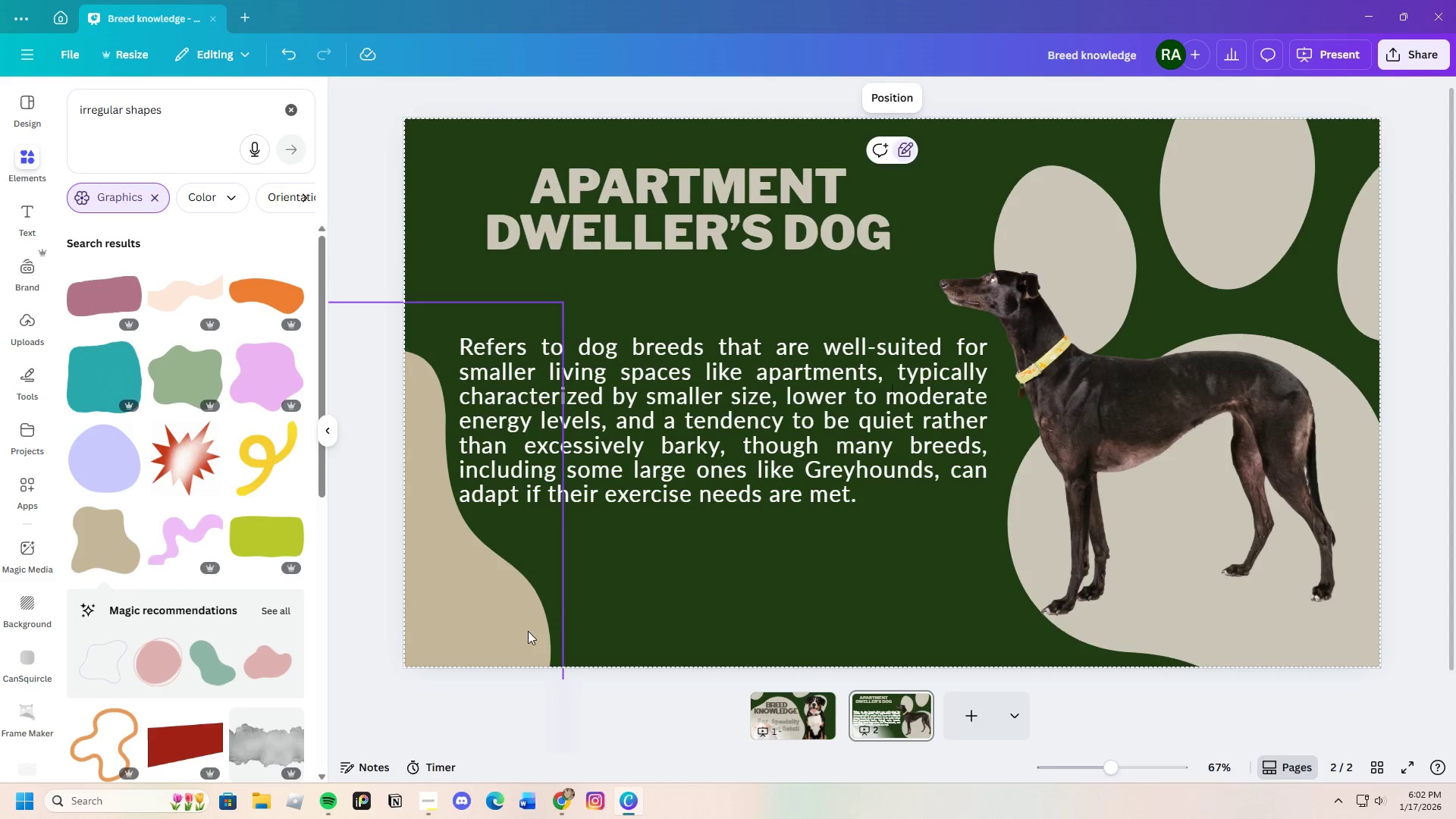 
left_click([511, 630])
 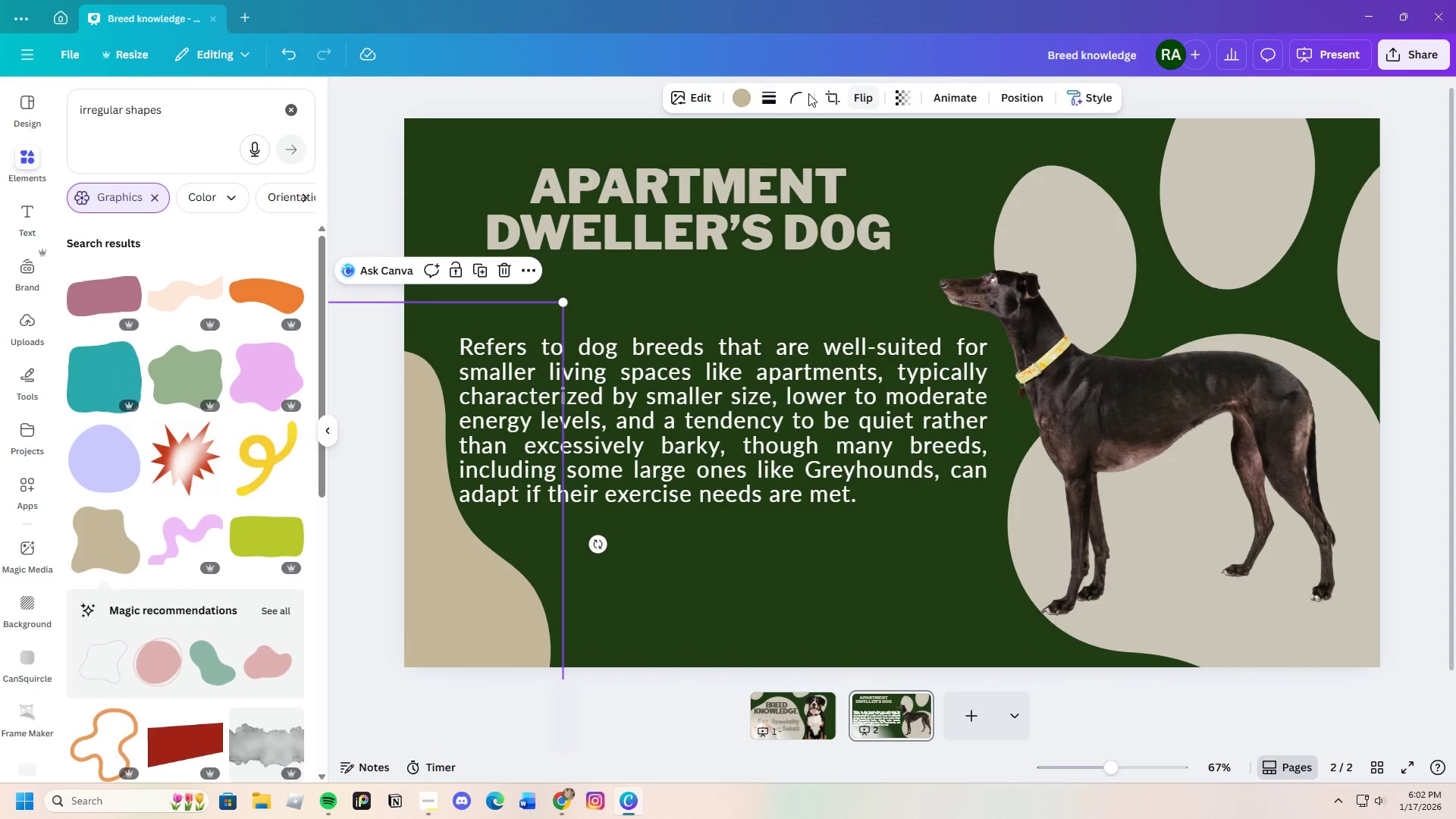 
left_click([746, 95])
 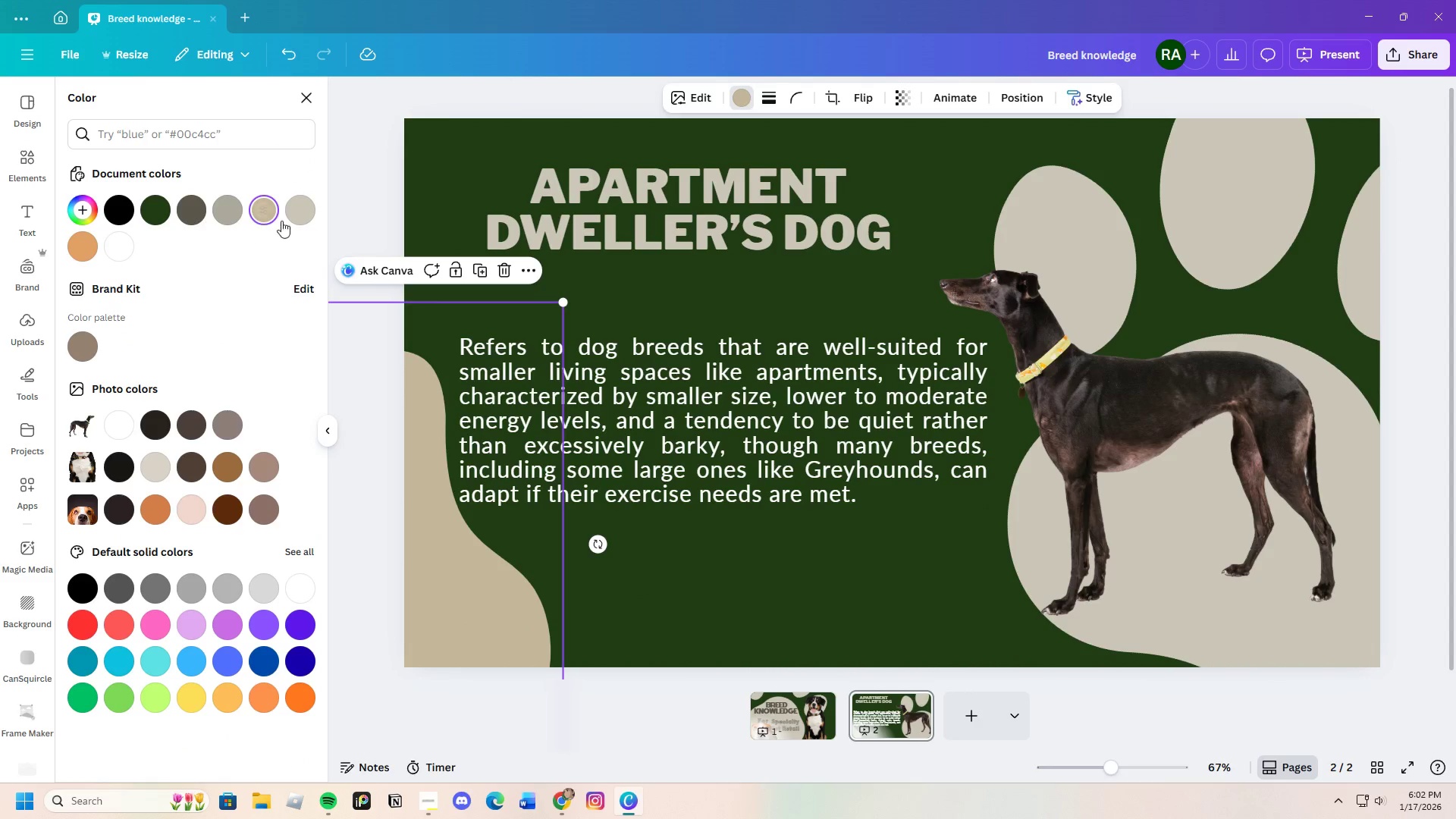 
left_click([303, 215])
 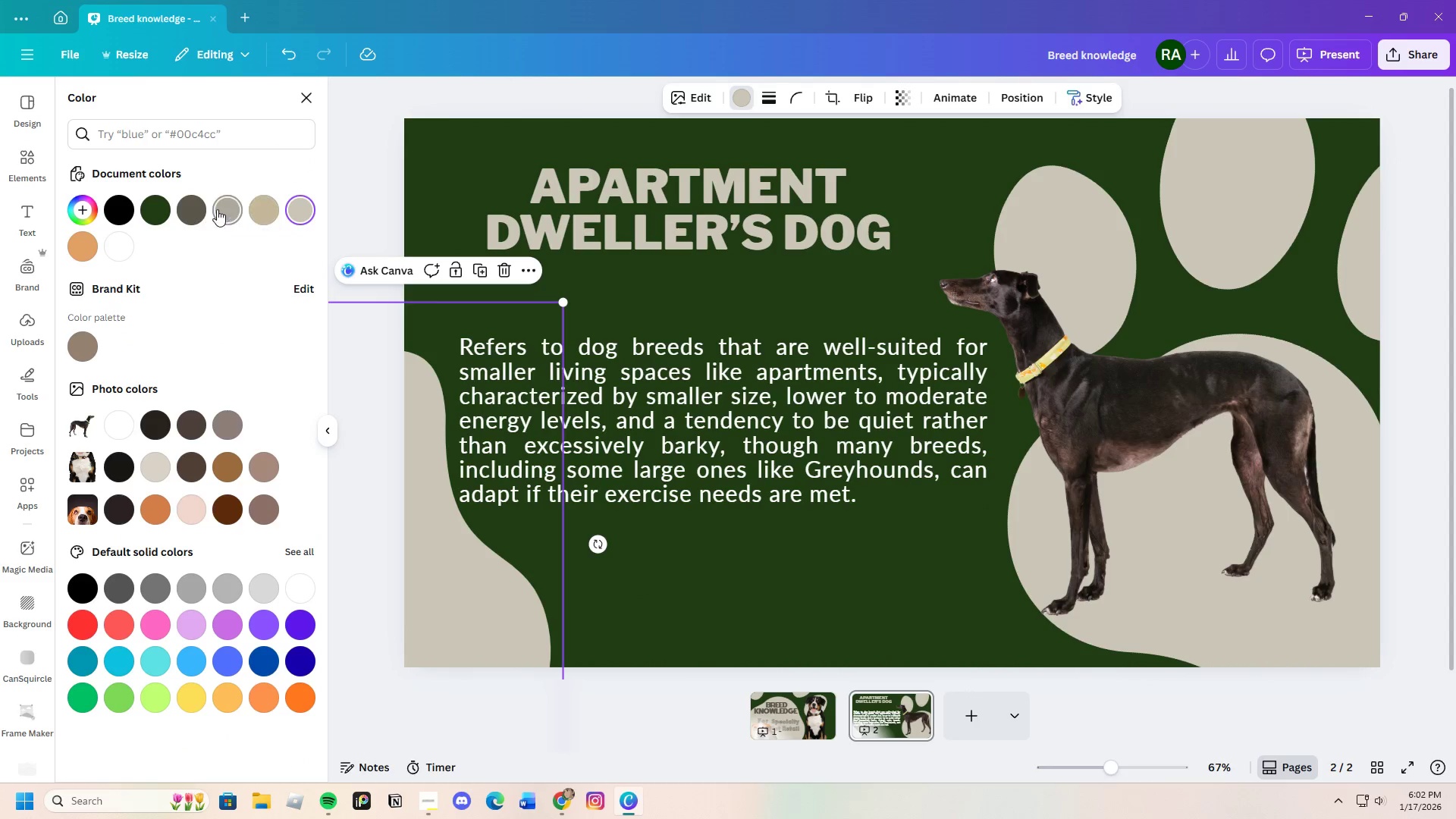 
left_click([201, 209])
 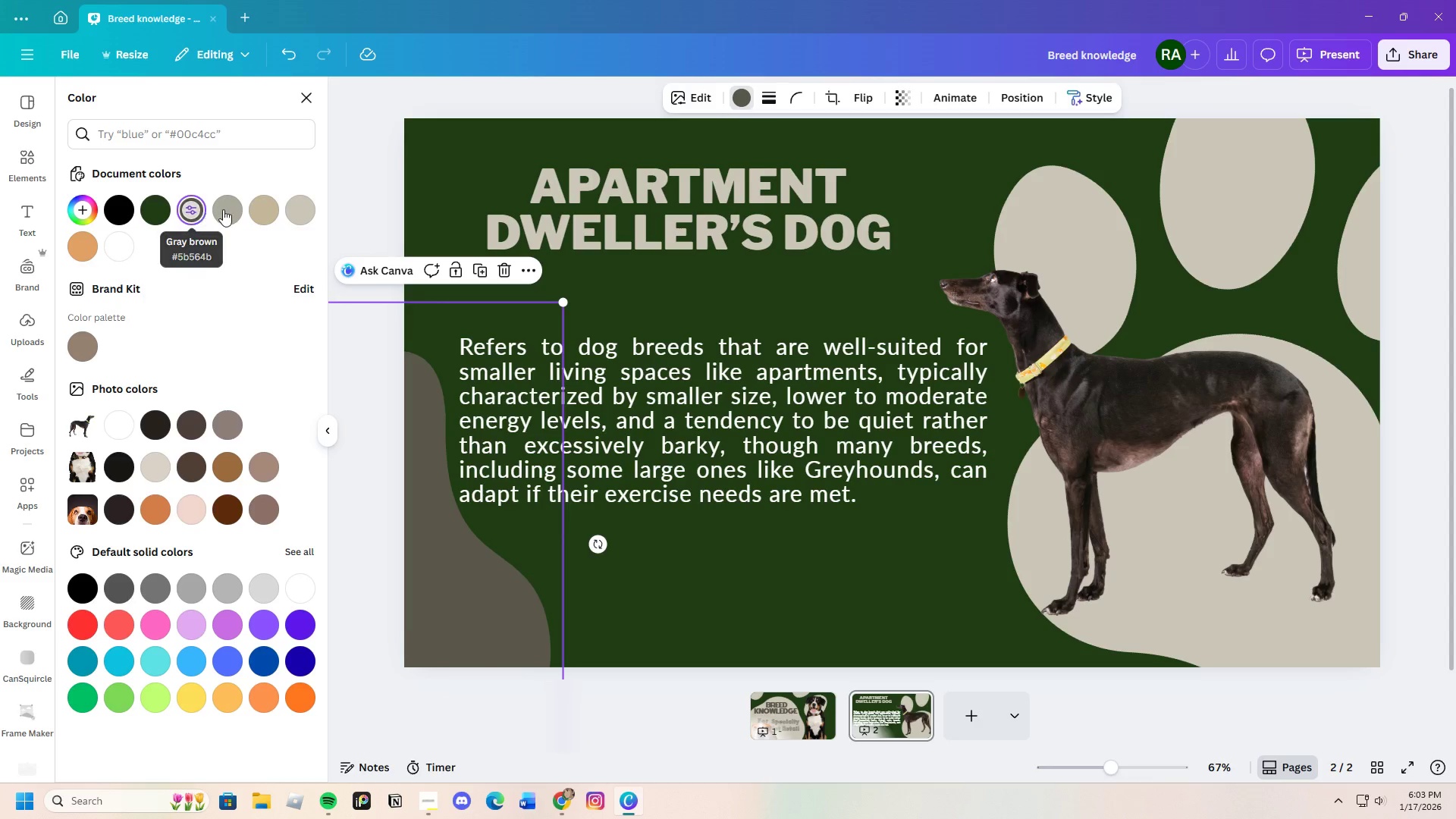 
left_click([225, 209])
 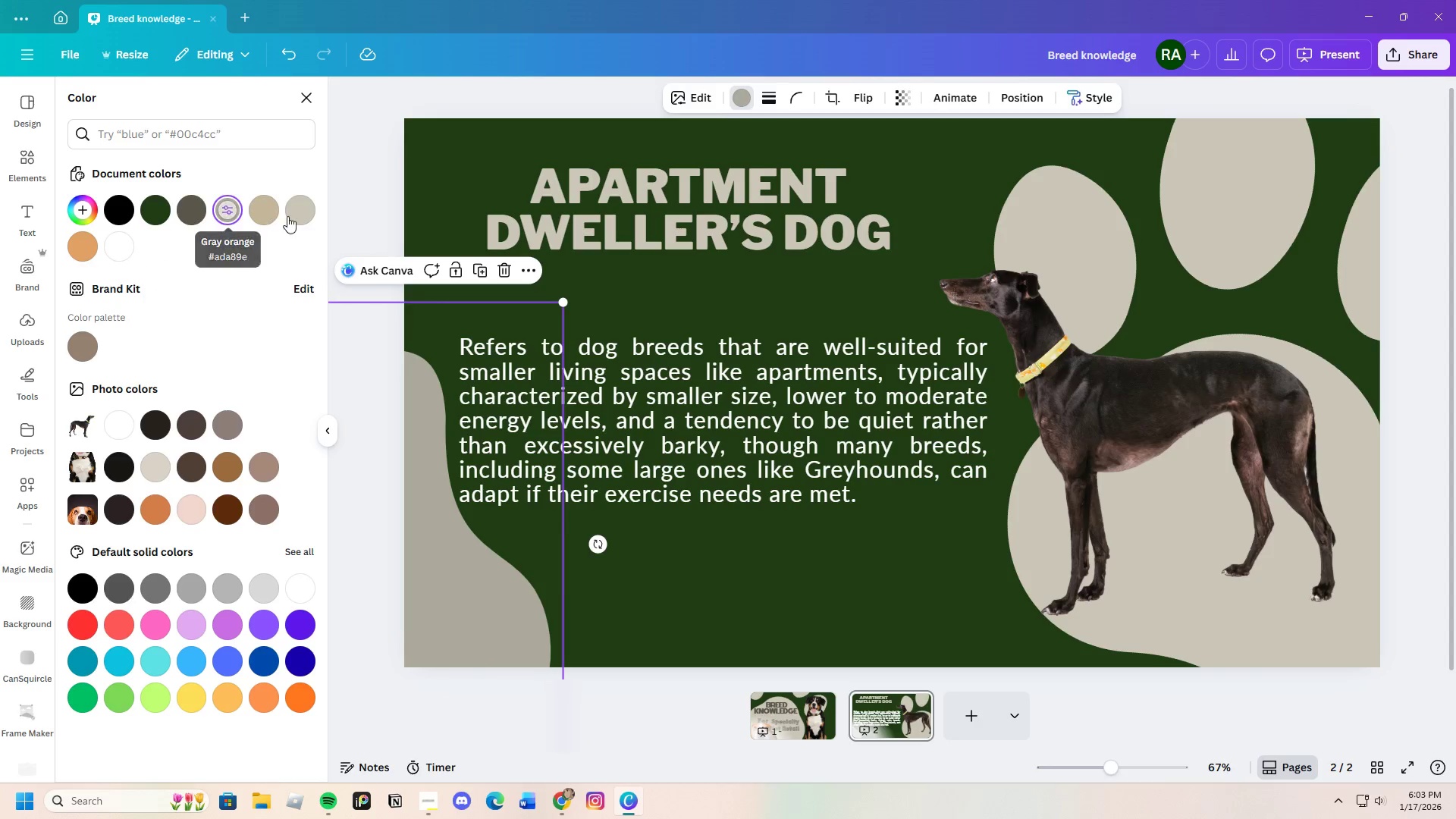 
left_click([277, 217])
 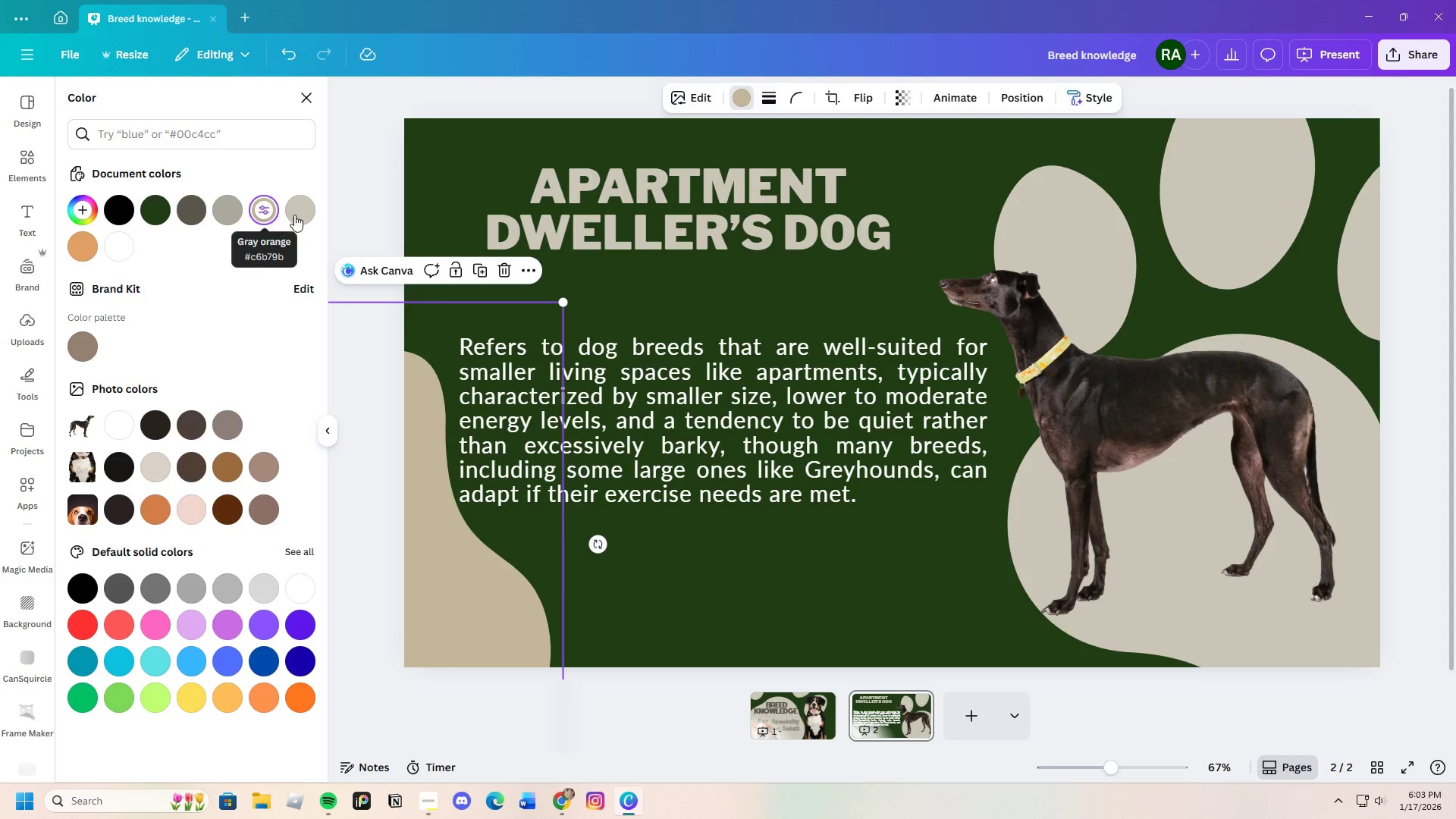 
left_click([312, 215])
 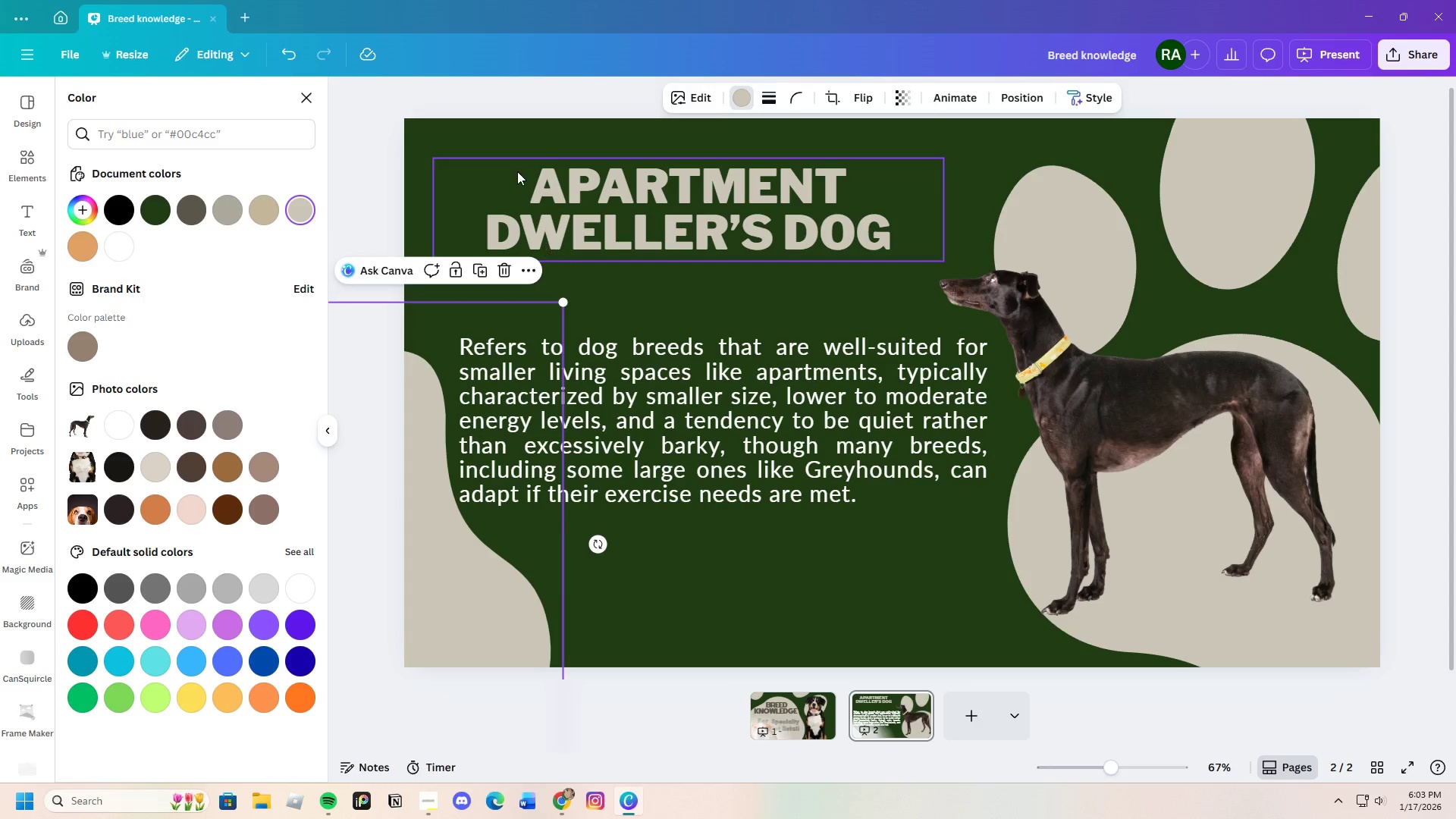 
left_click([460, 112])
 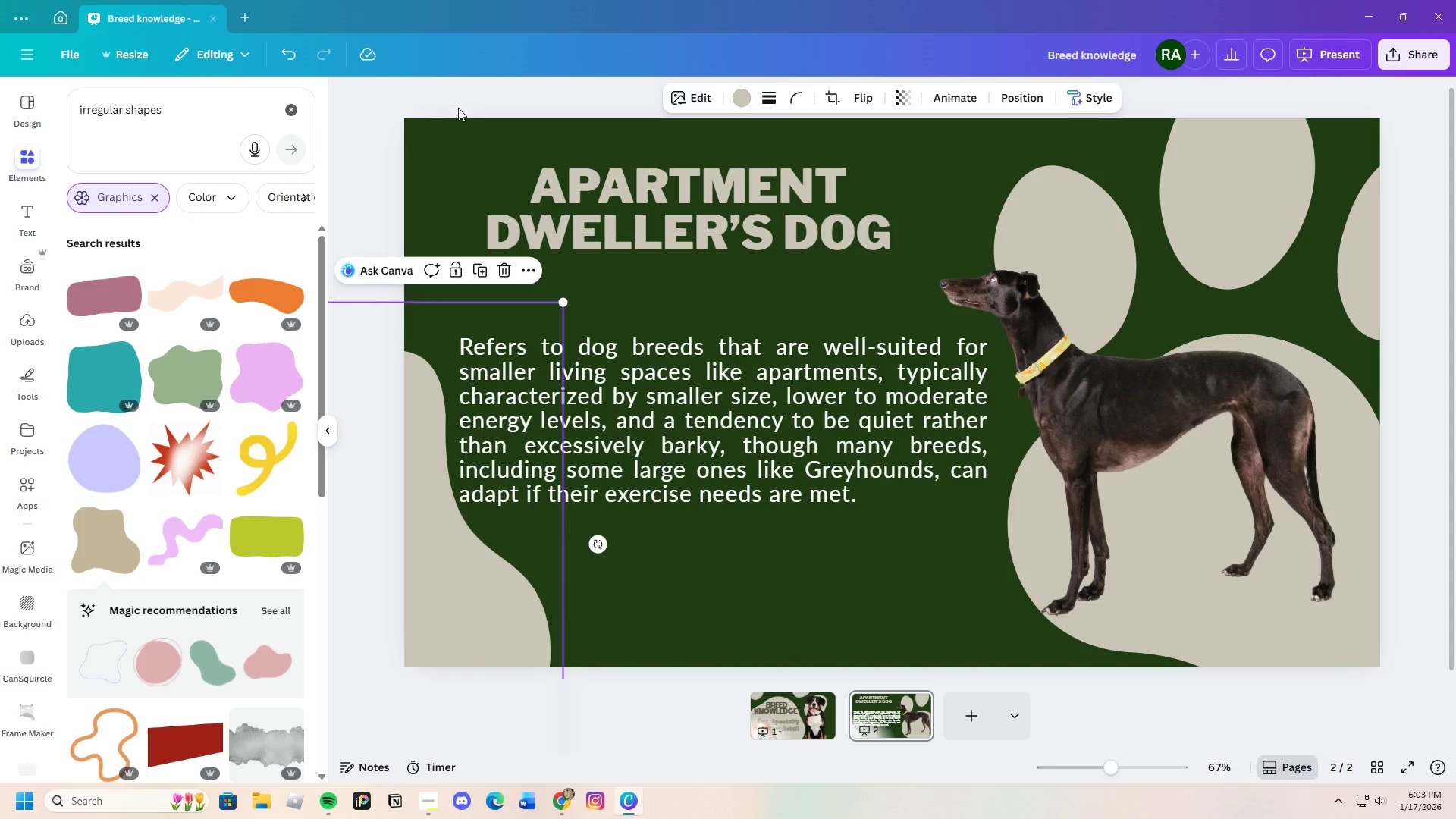 
left_click([450, 100])
 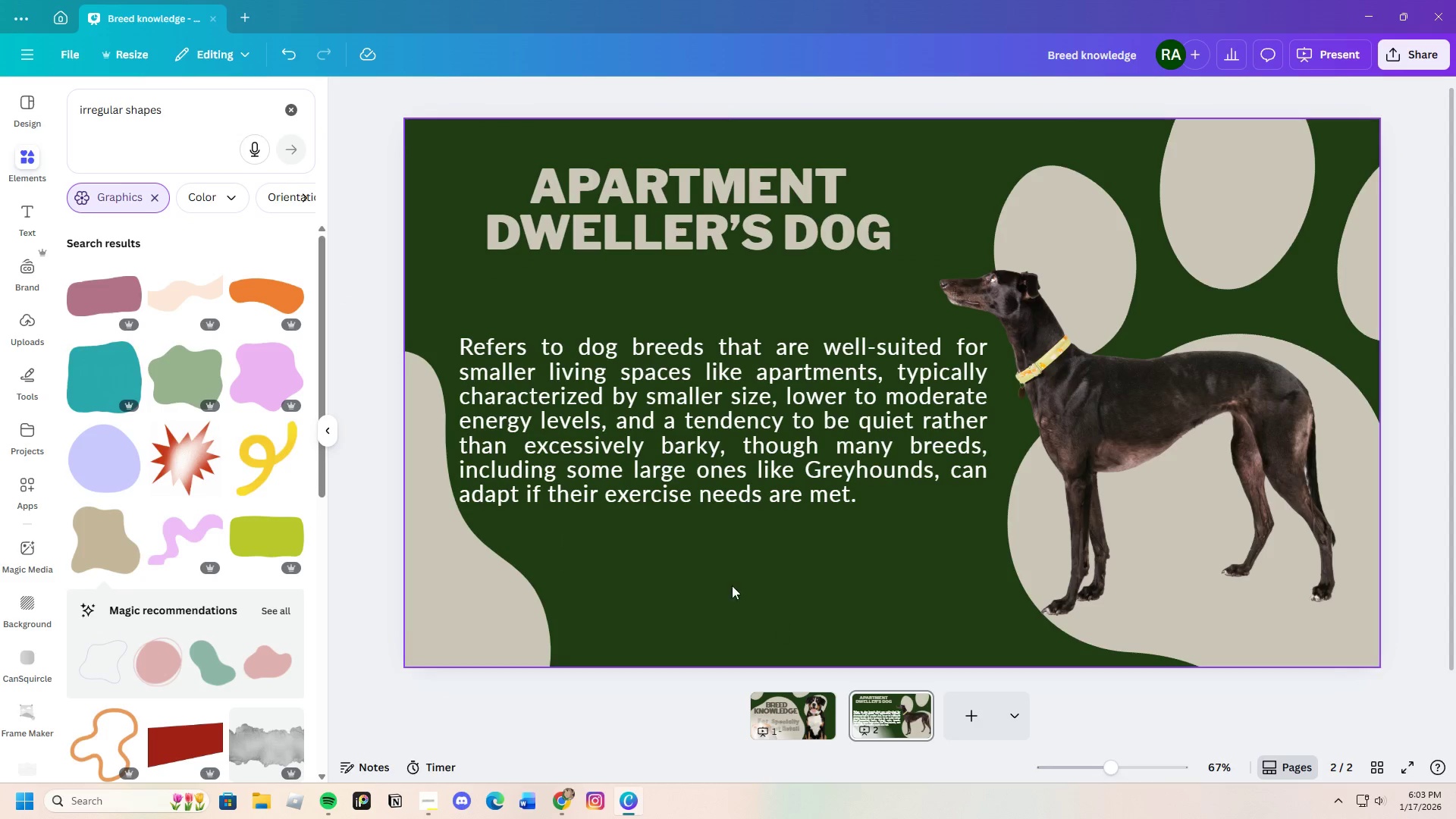 
left_click([668, 228])
 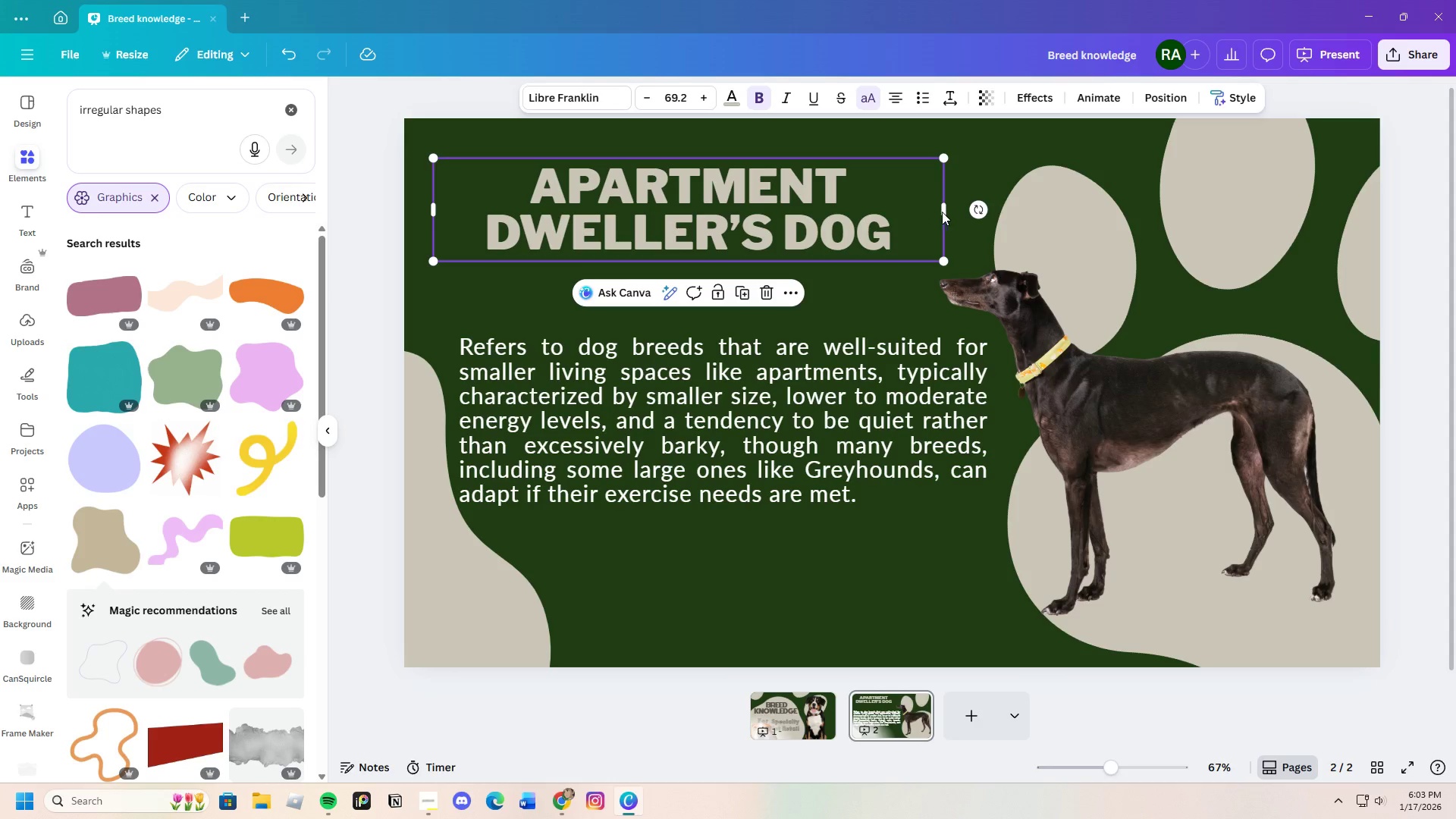 
left_click_drag(start_coordinate=[944, 211], to_coordinate=[863, 224])
 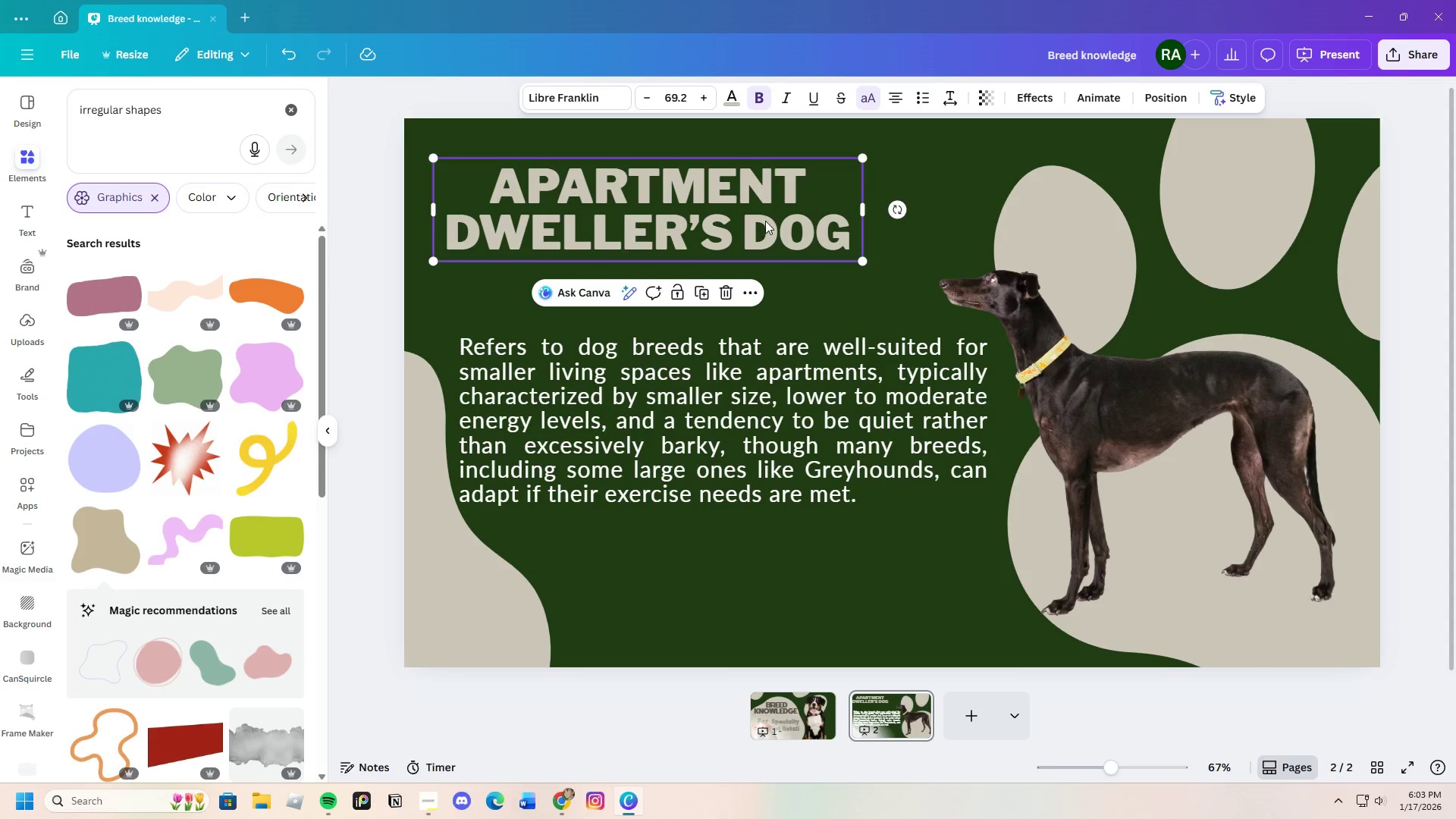 
left_click([765, 221])
 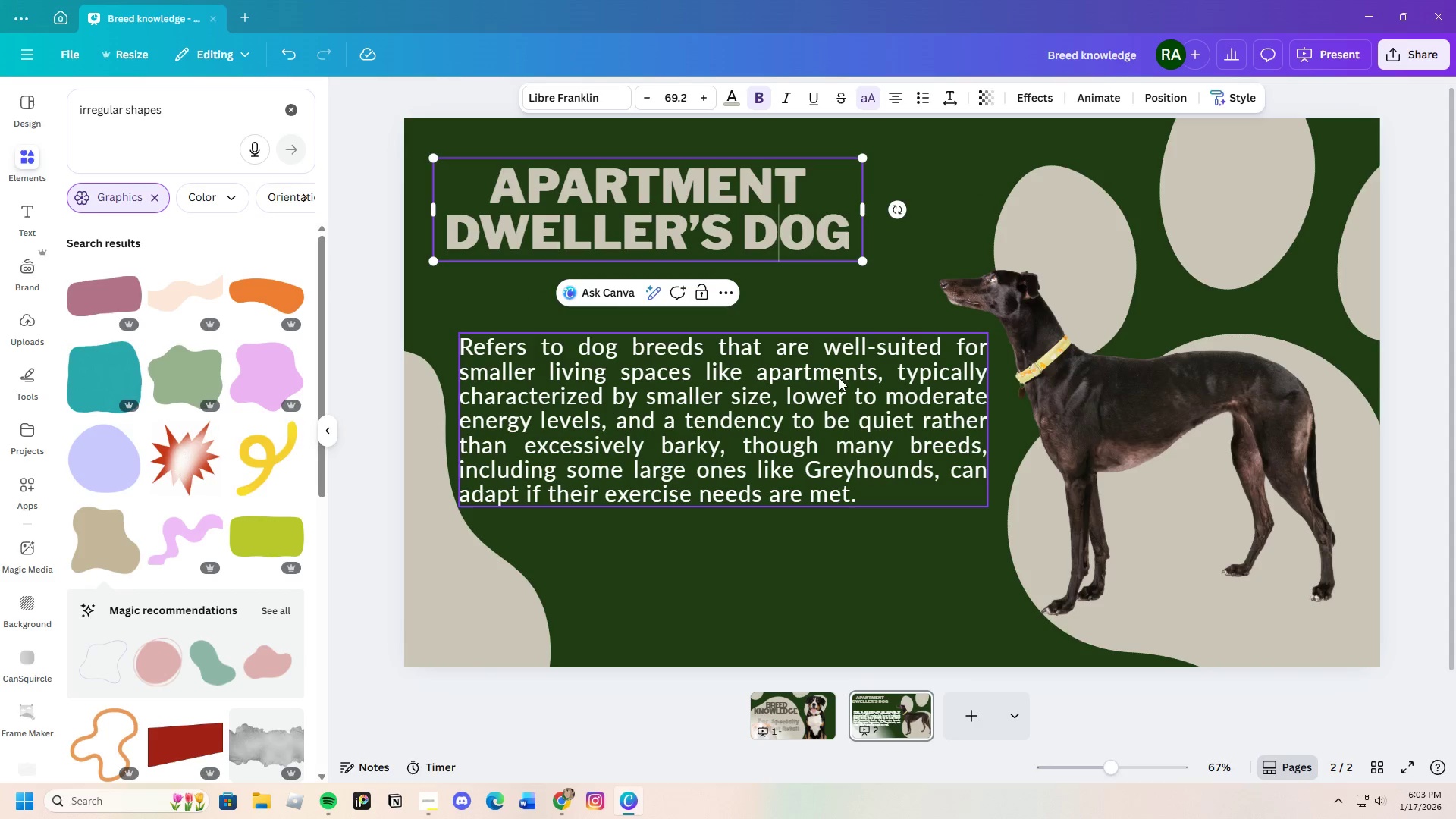 
left_click([839, 378])
 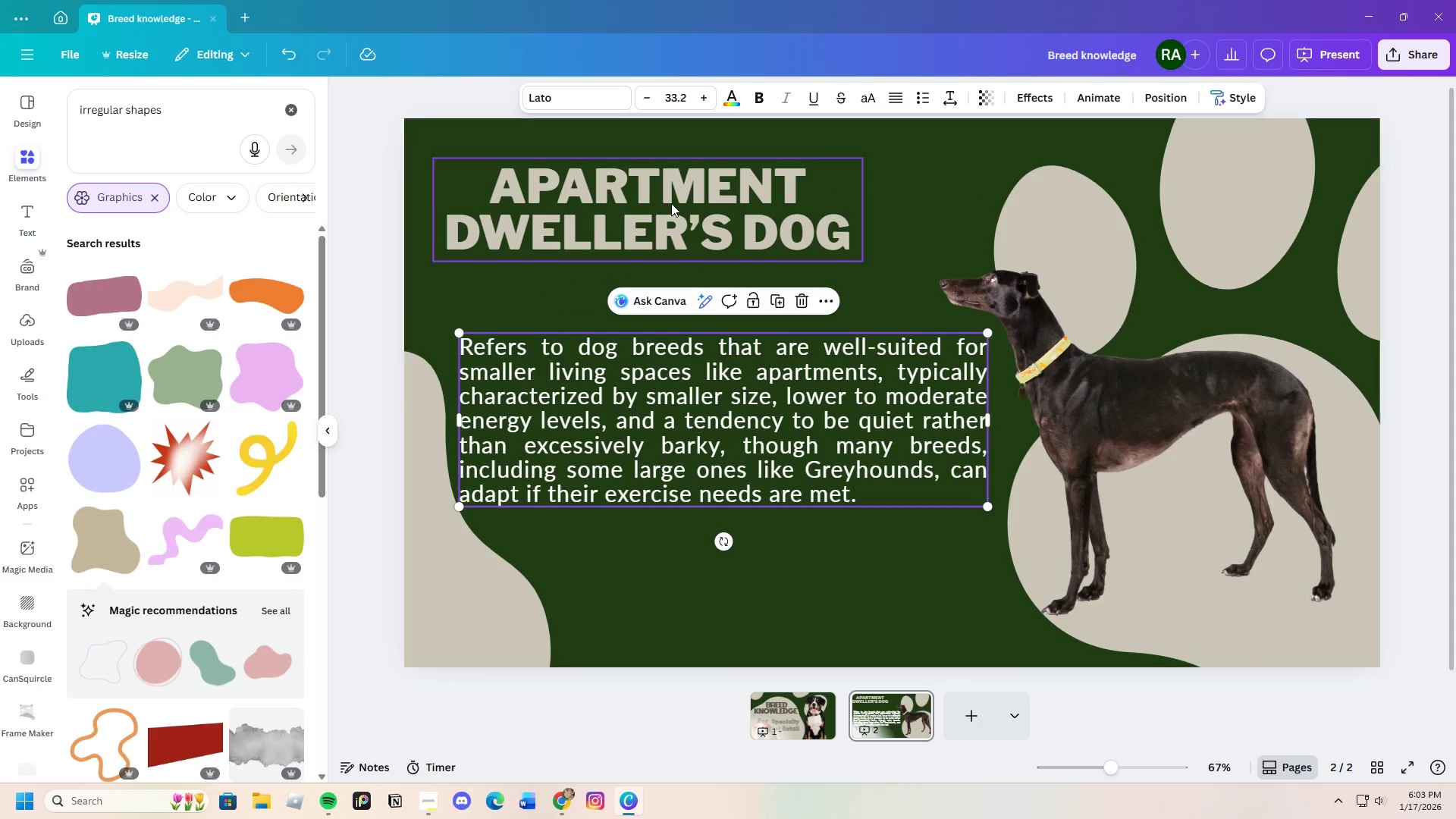 
left_click([671, 202])
 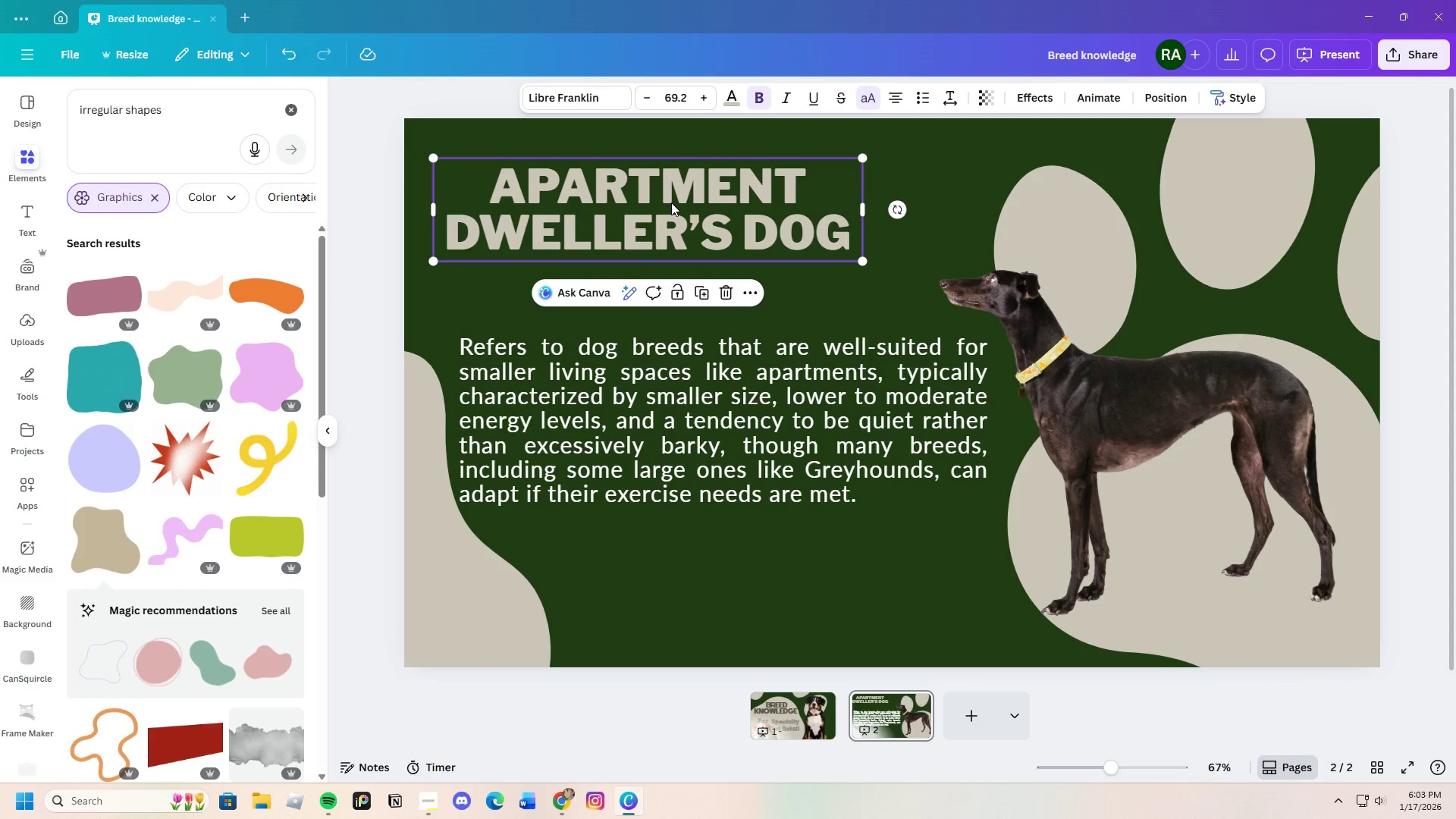 
left_click_drag(start_coordinate=[671, 201], to_coordinate=[746, 200])
 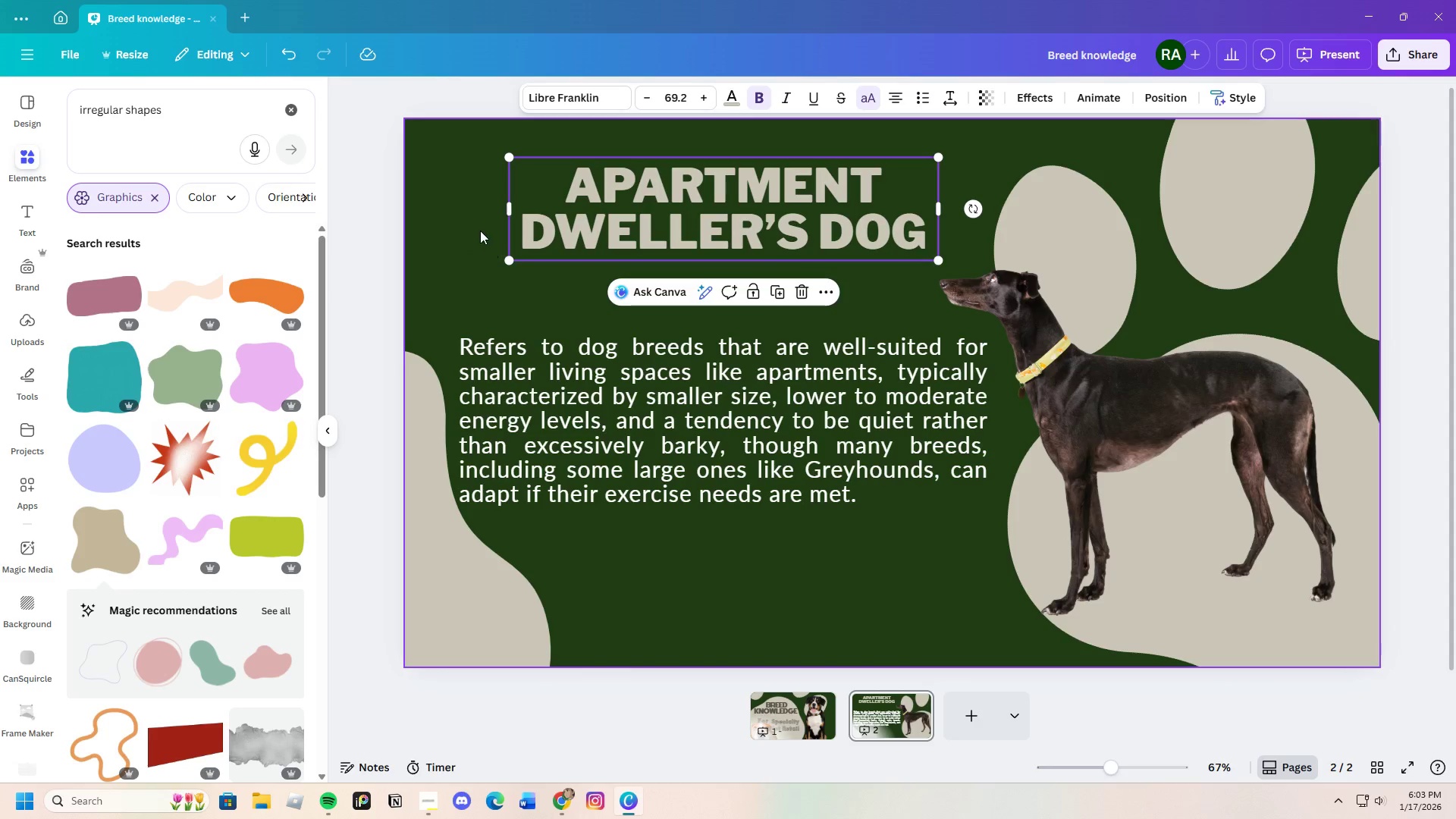 
left_click([480, 231])
 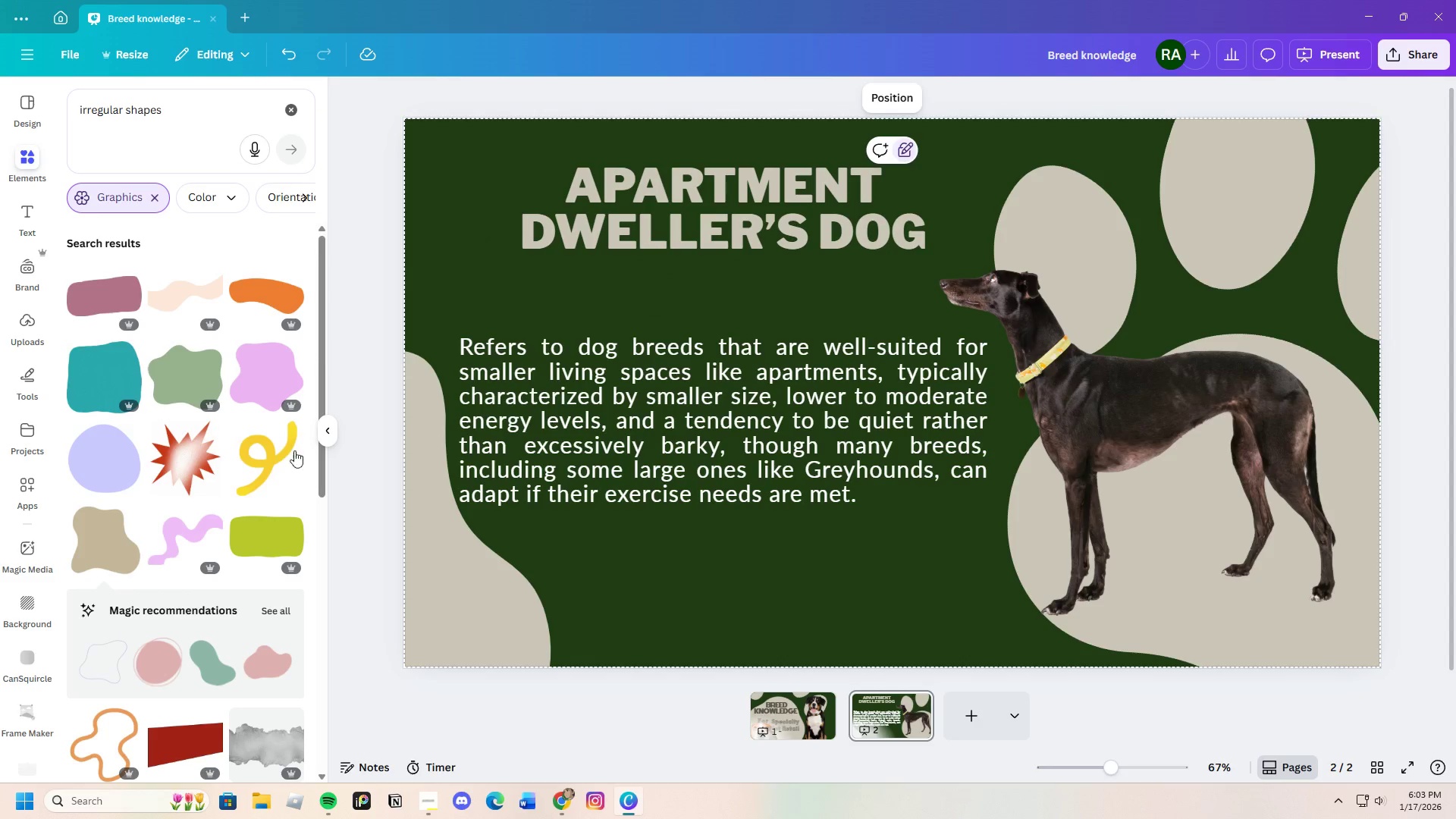 
scroll: coordinate [196, 526], scroll_direction: down, amount: 8.0
 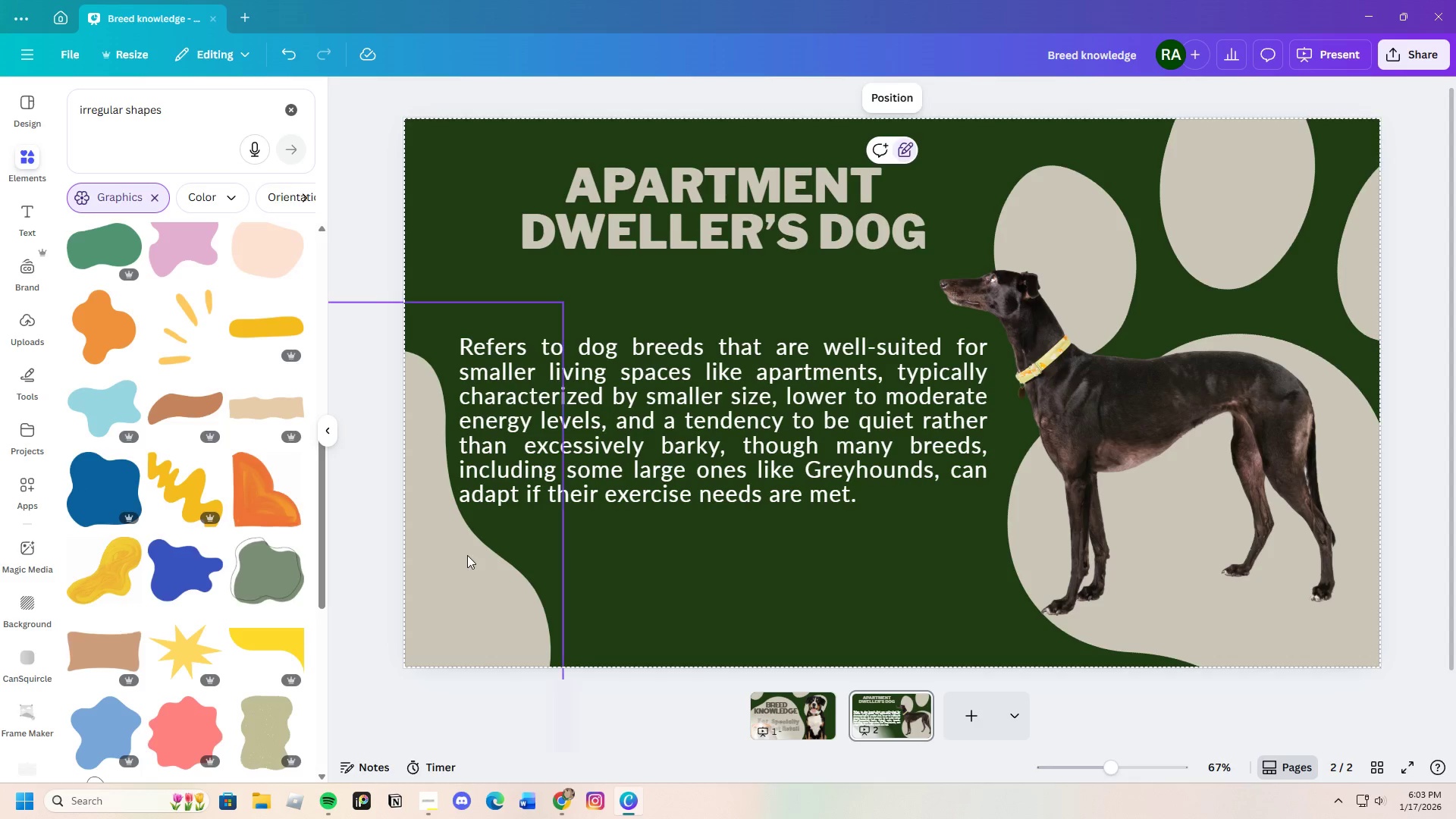 
left_click([121, 648])
 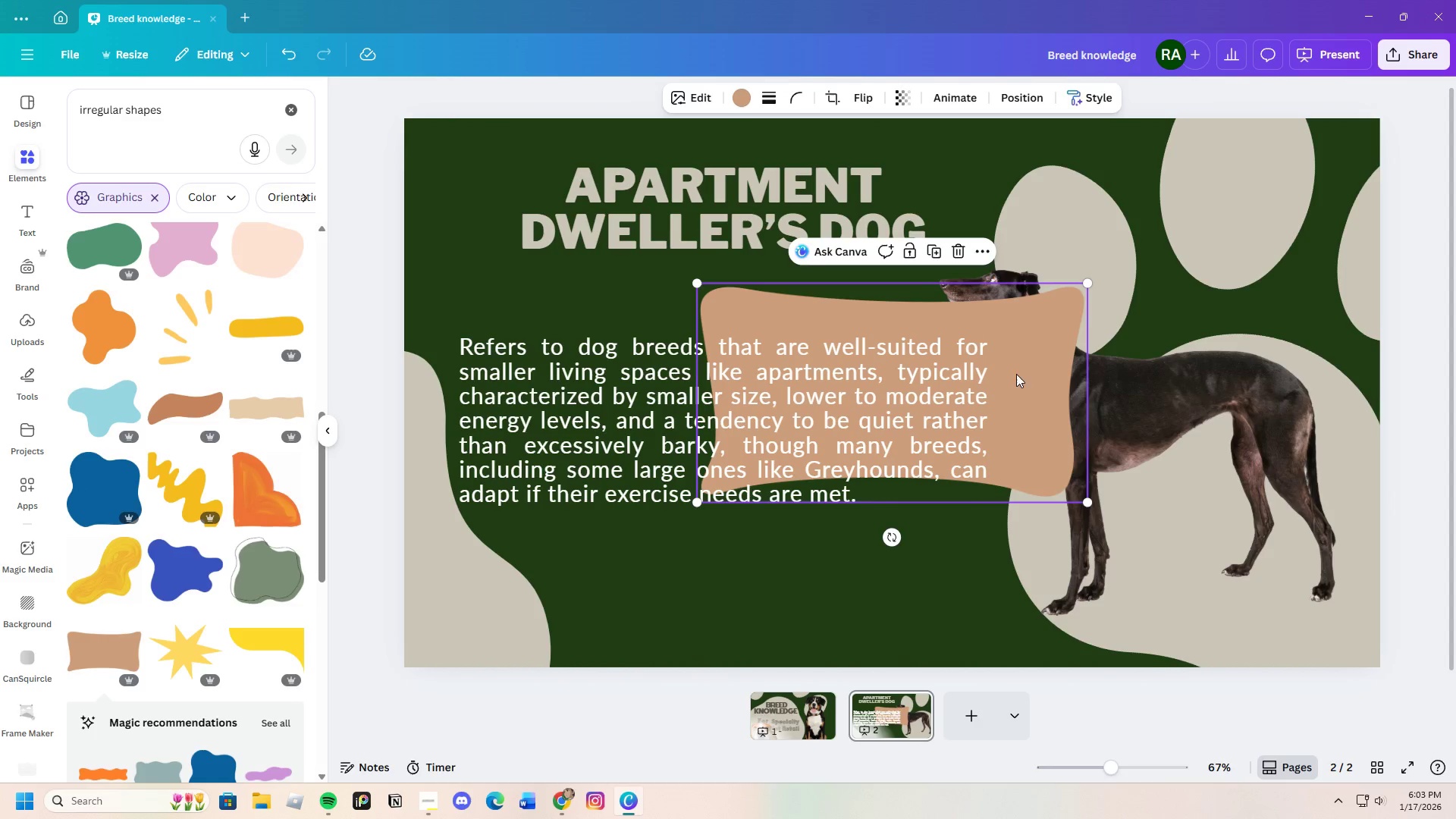 
left_click_drag(start_coordinate=[1031, 381], to_coordinate=[847, 187])
 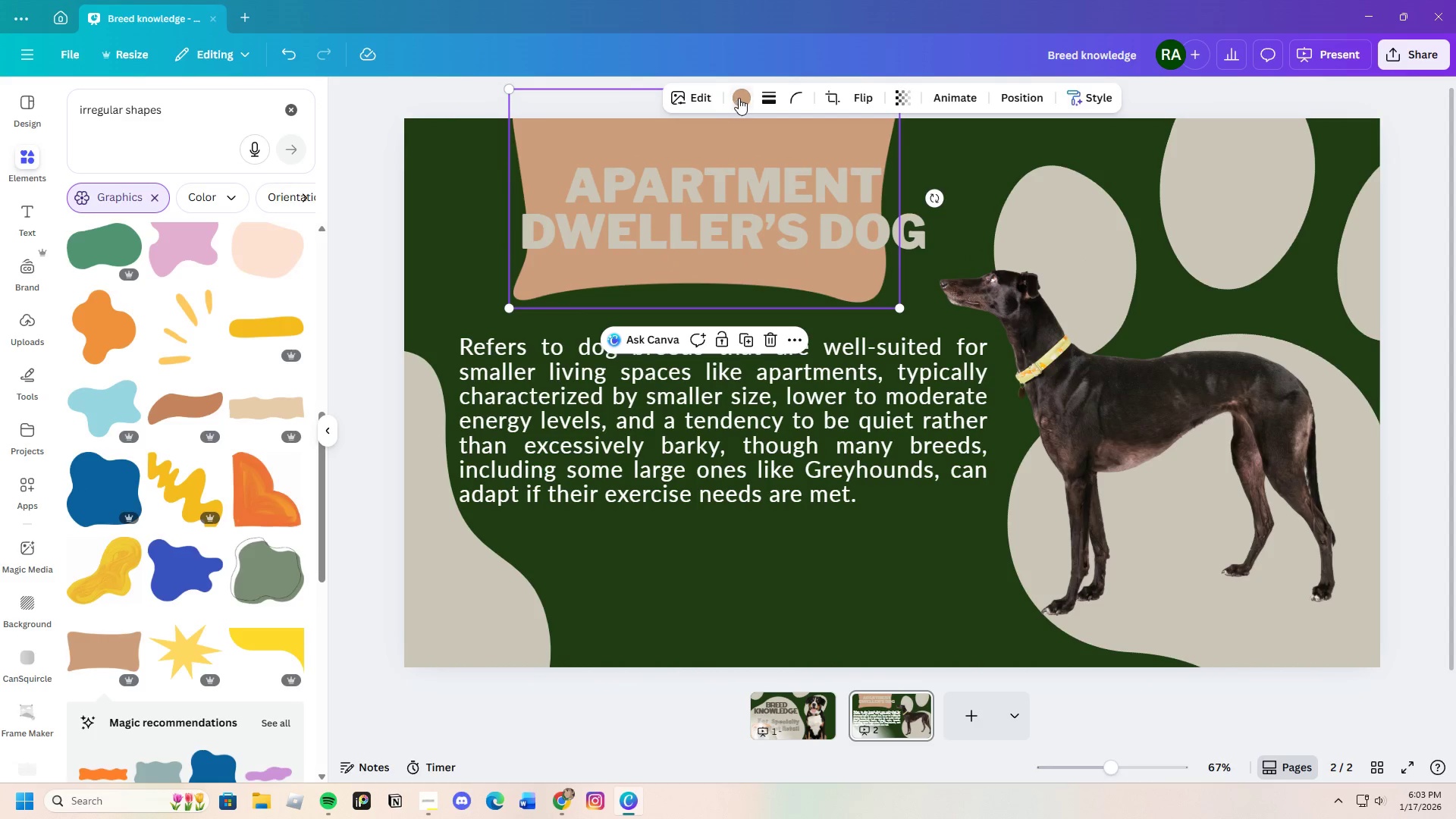 
left_click([739, 98])
 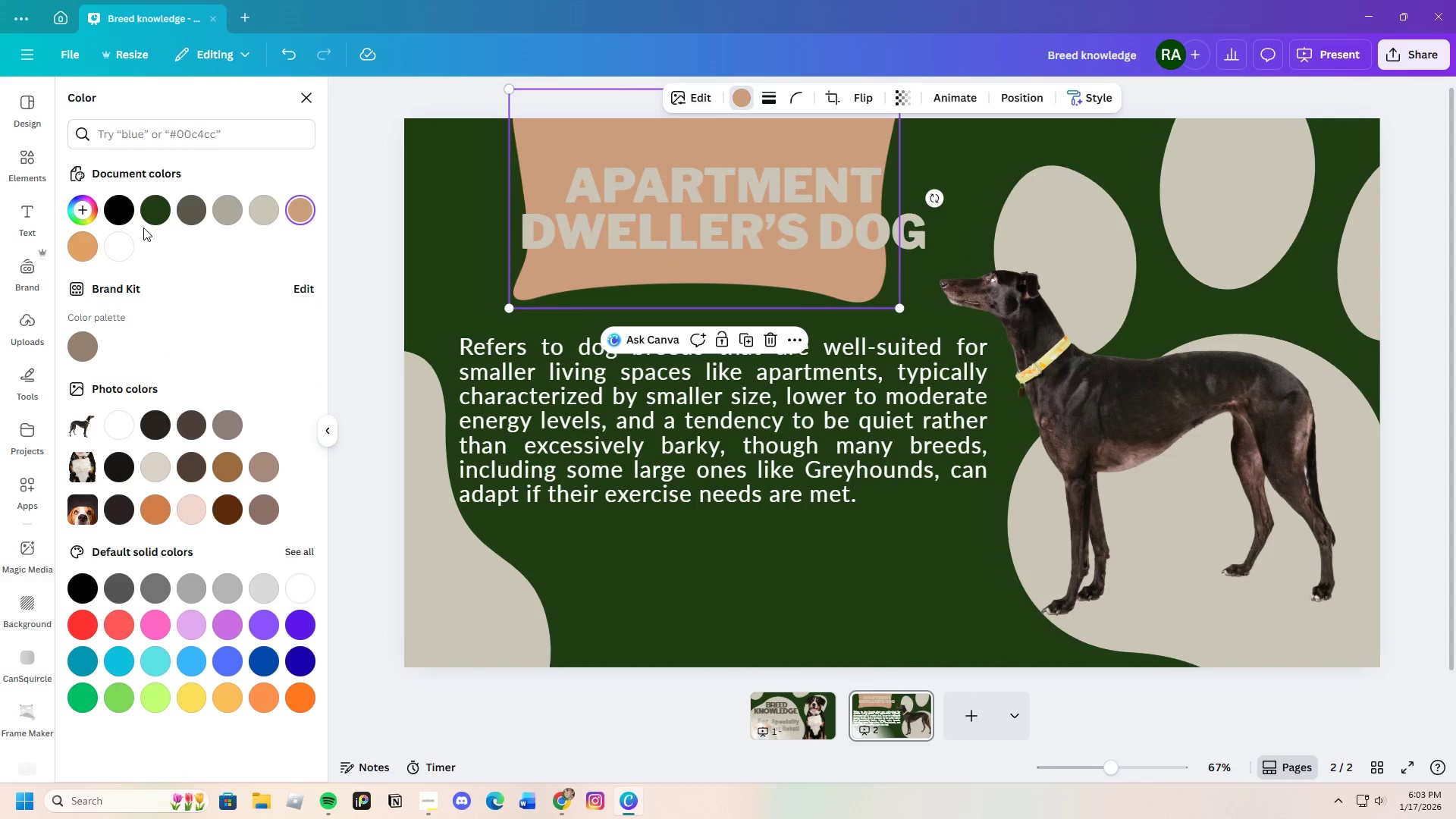 
left_click([162, 213])
 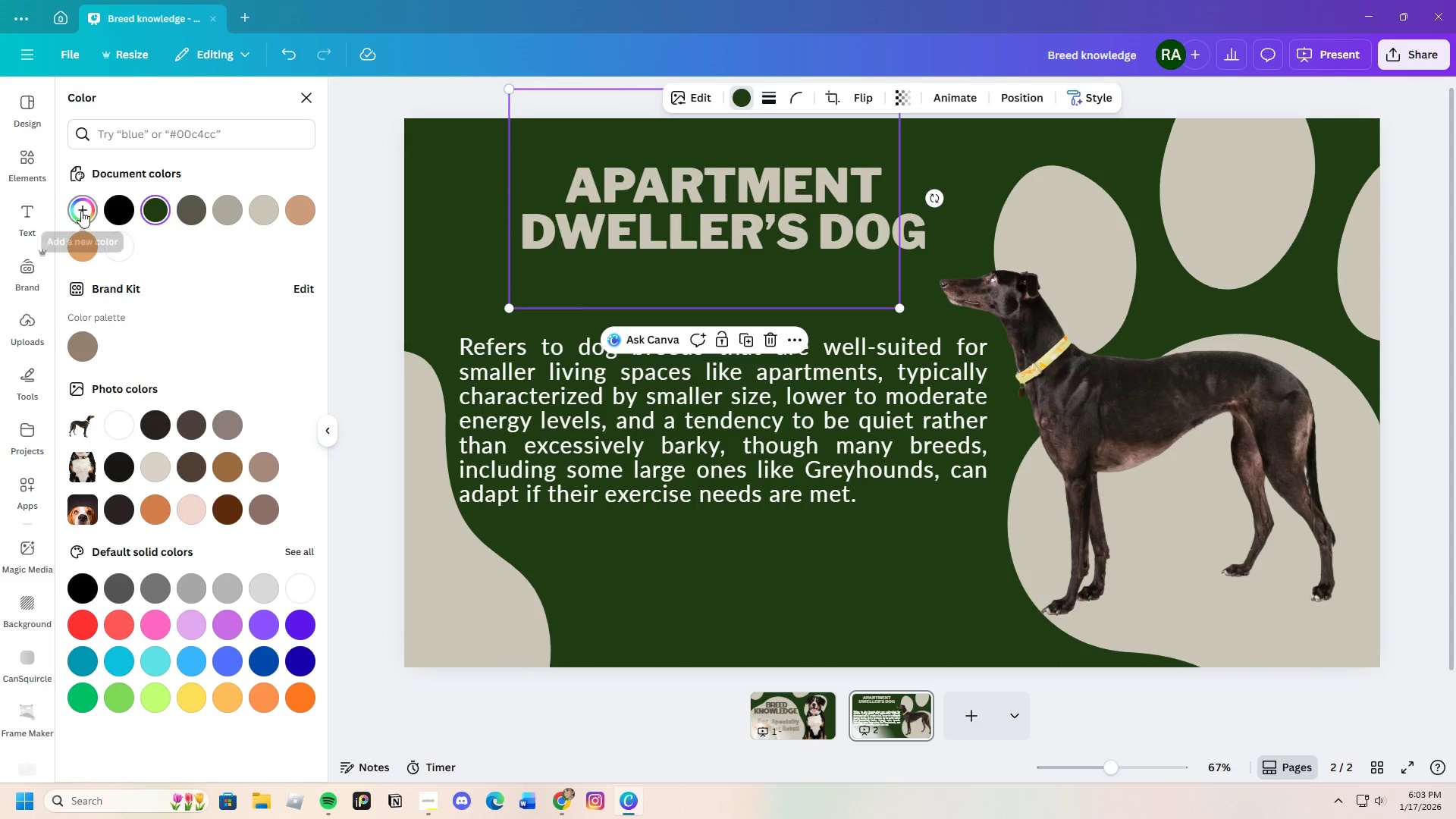 
left_click([81, 211])
 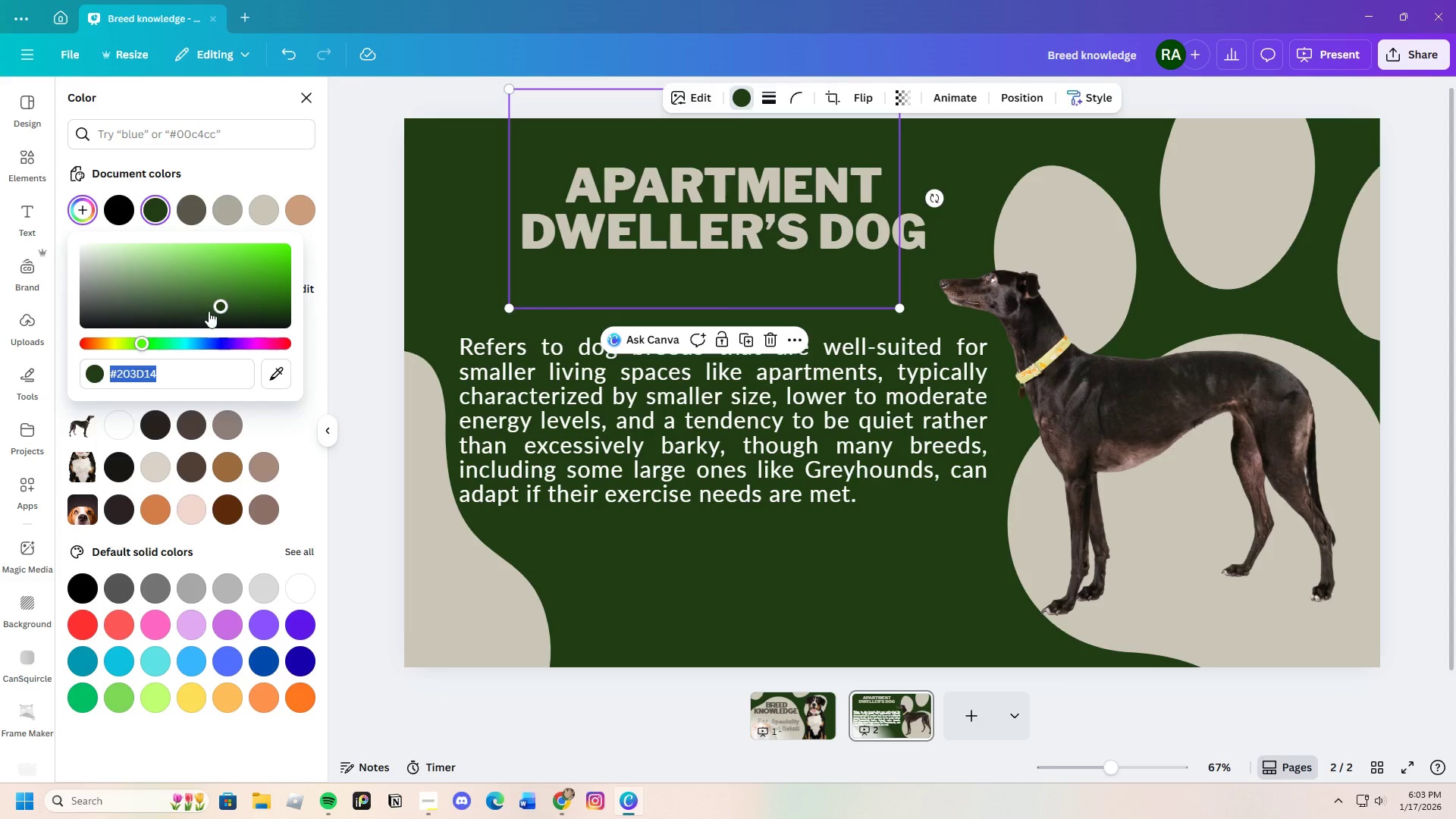 
left_click_drag(start_coordinate=[217, 308], to_coordinate=[222, 317])
 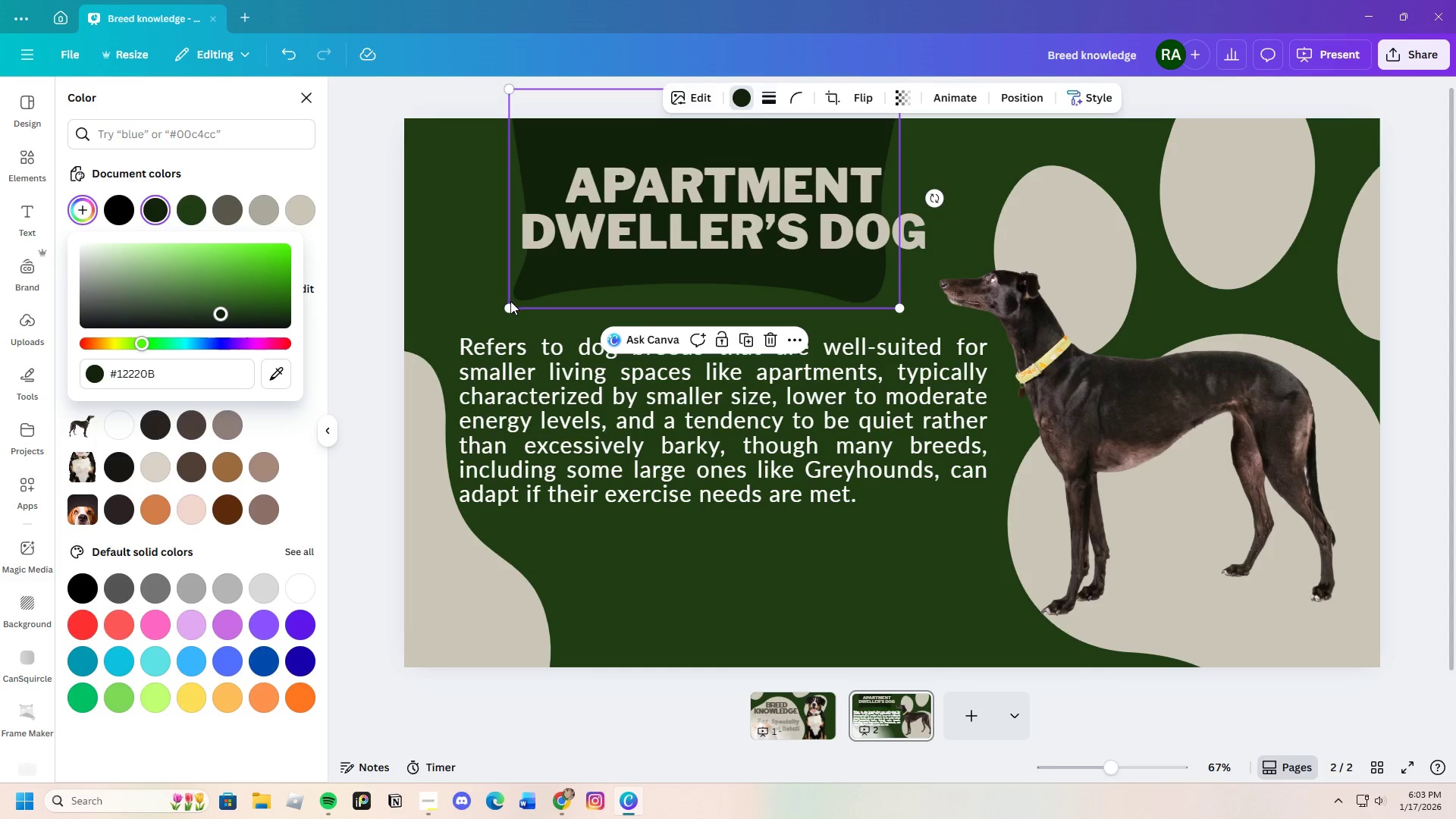 
left_click_drag(start_coordinate=[507, 304], to_coordinate=[479, 318])
 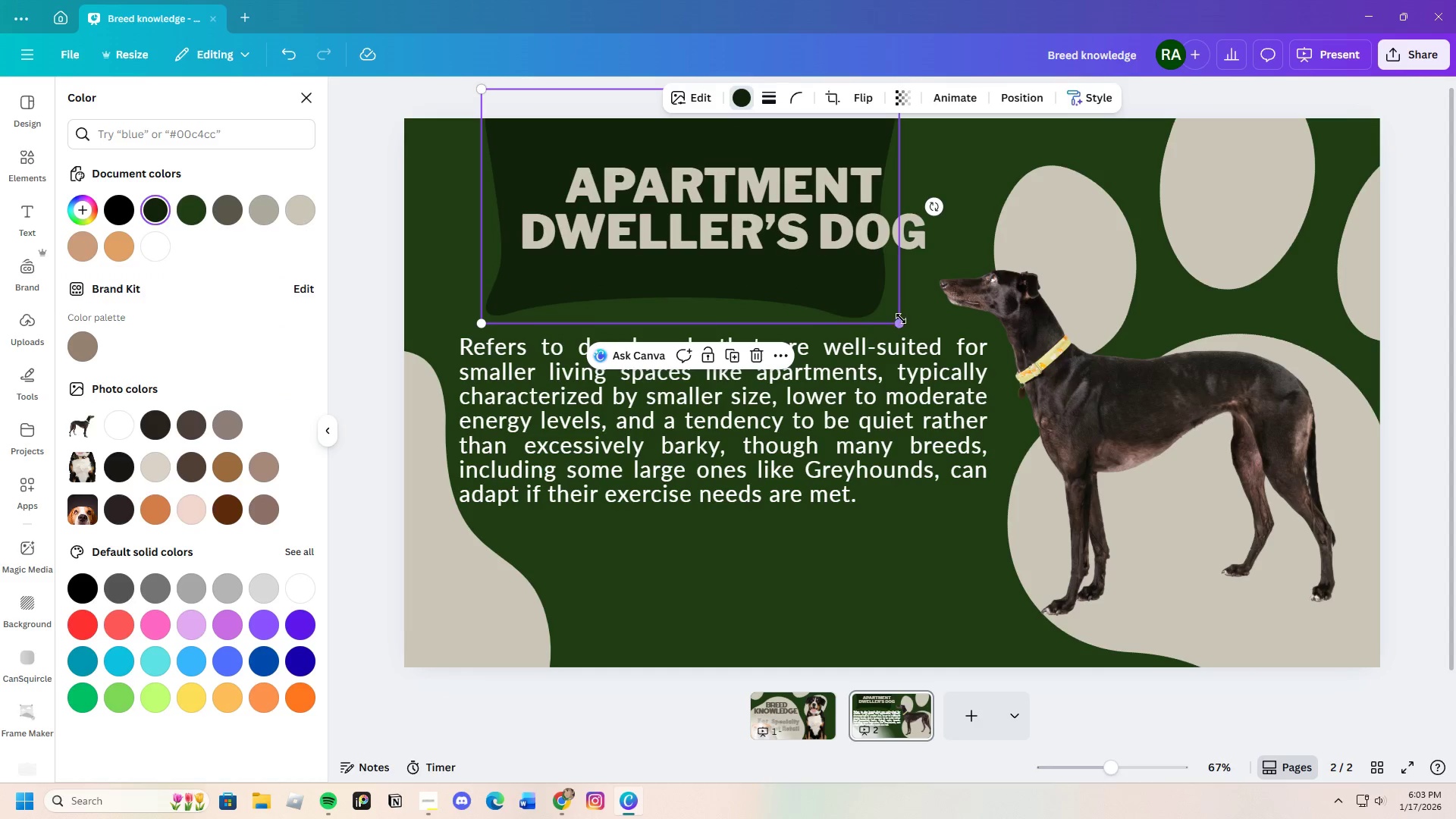 
left_click_drag(start_coordinate=[903, 322], to_coordinate=[1009, 340])
 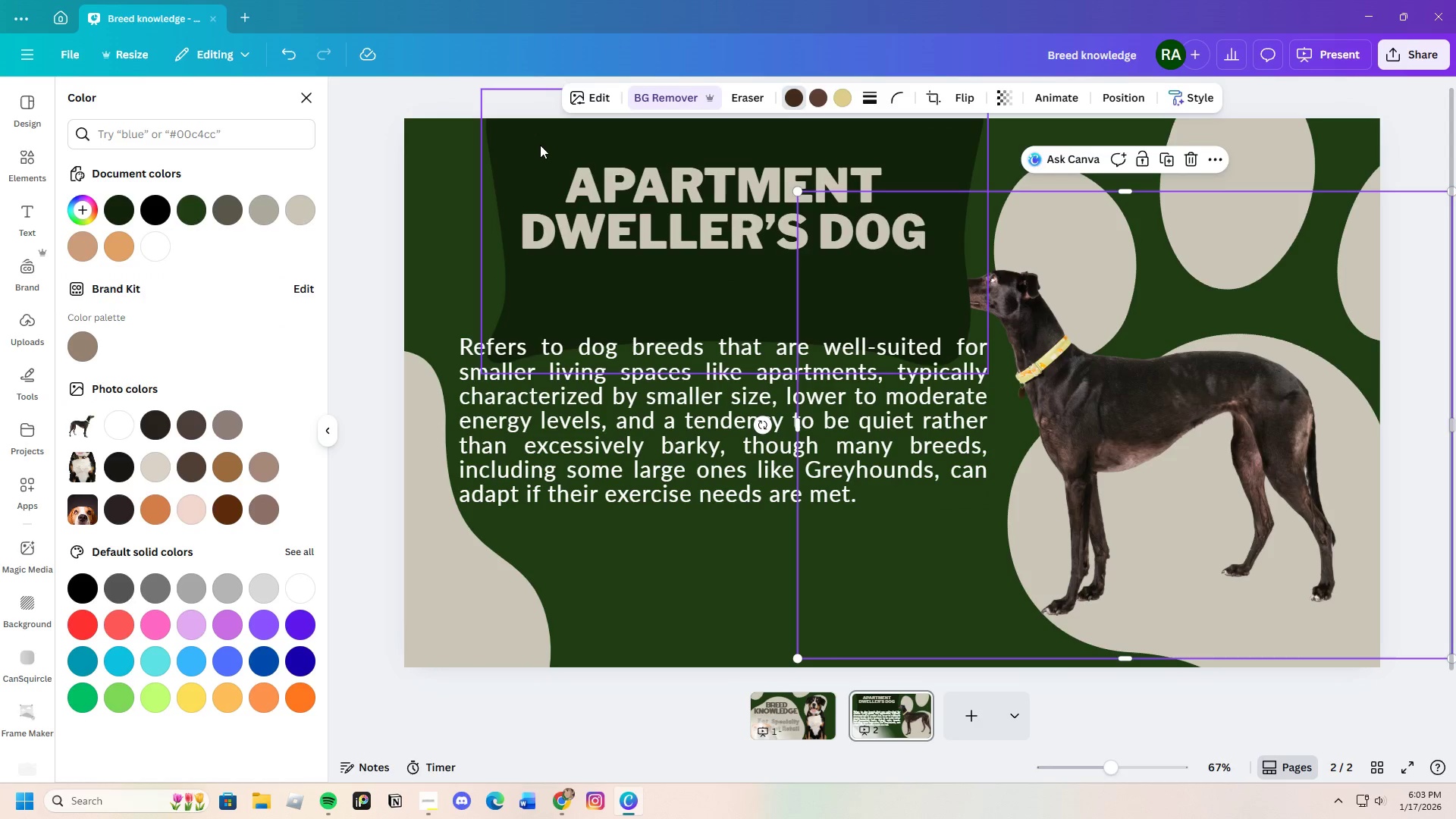 
left_click_drag(start_coordinate=[560, 138], to_coordinate=[544, 70])
 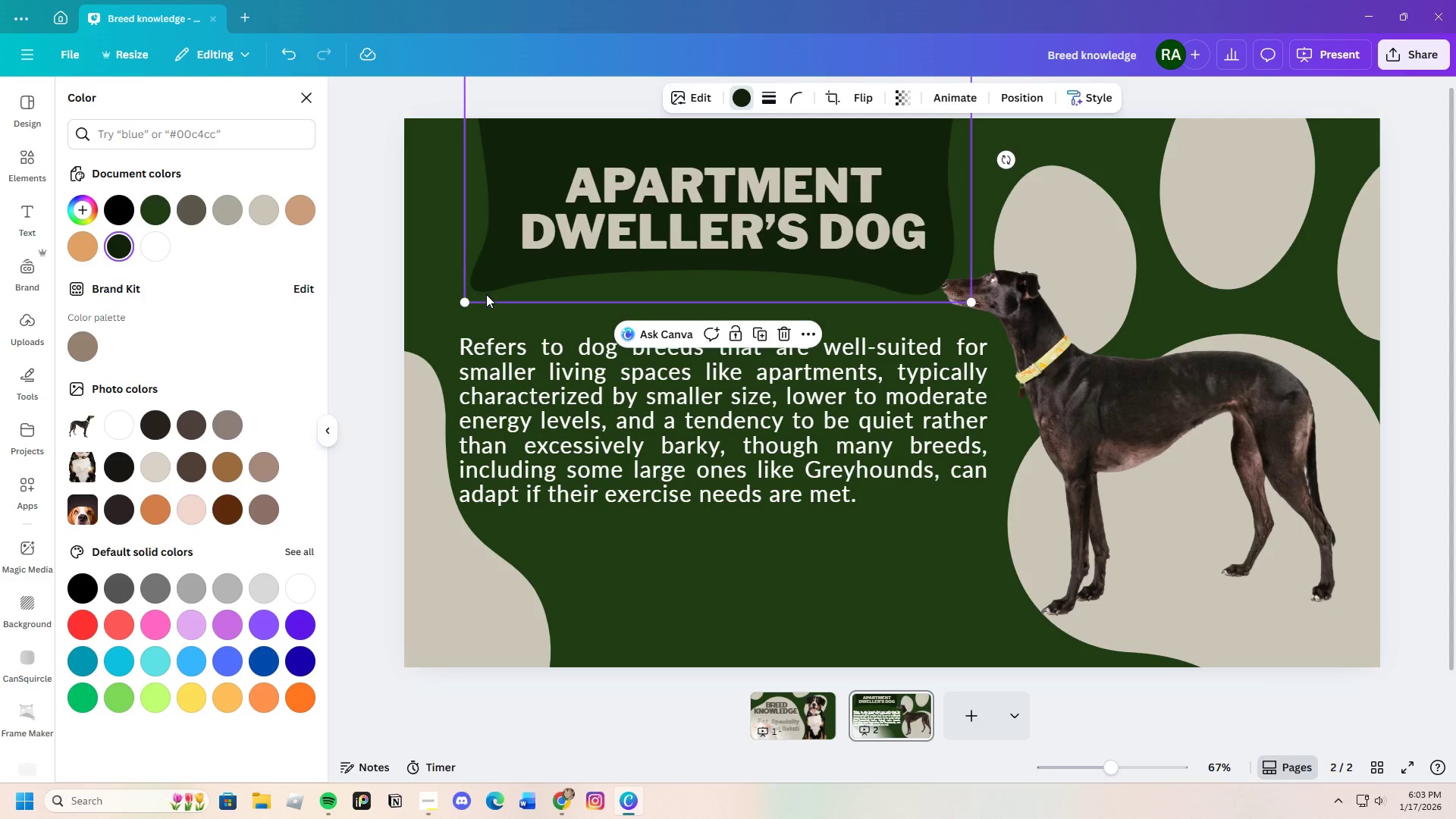 
left_click_drag(start_coordinate=[485, 288], to_coordinate=[486, 315])
 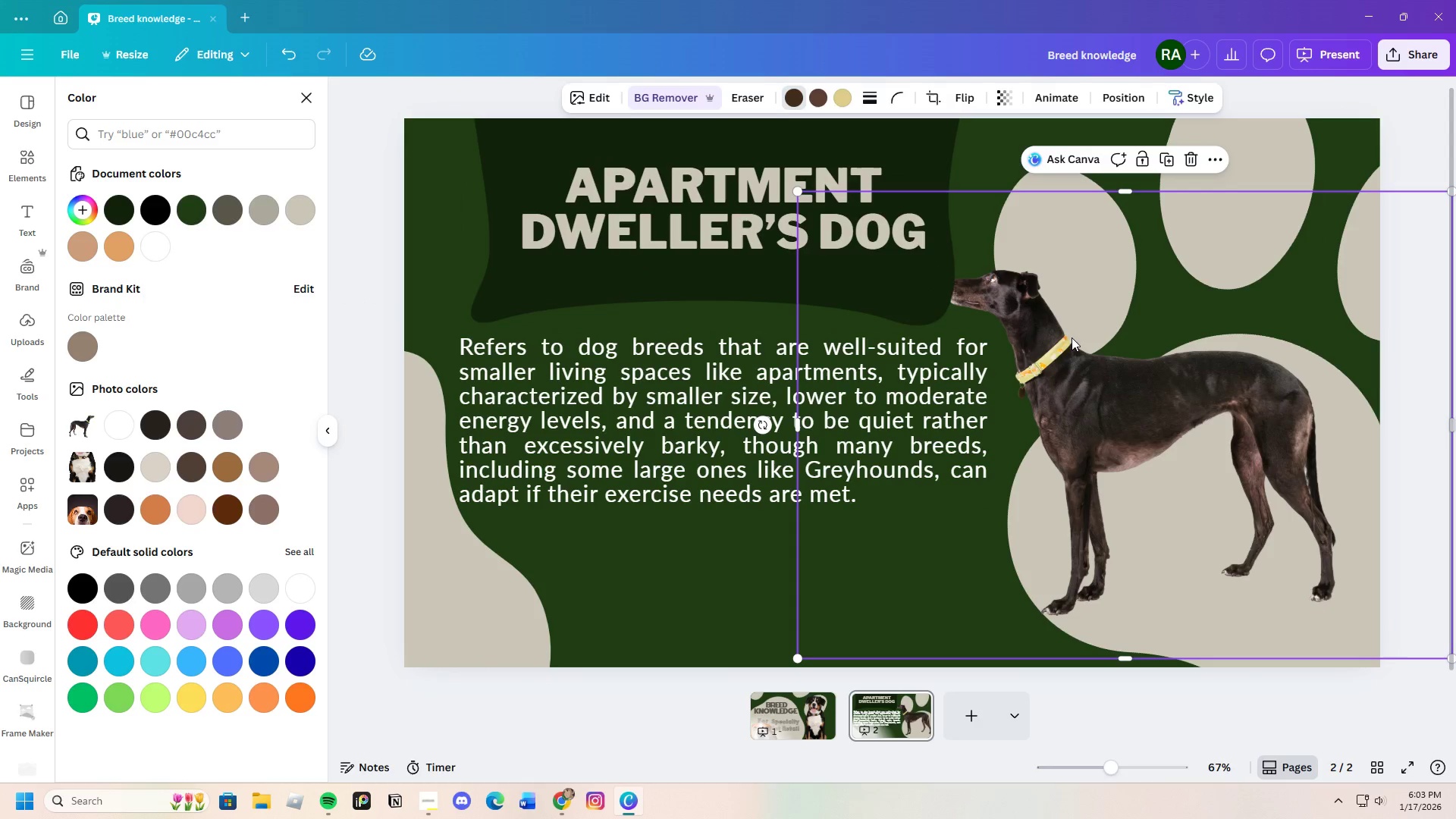 
right_click([1065, 339])
 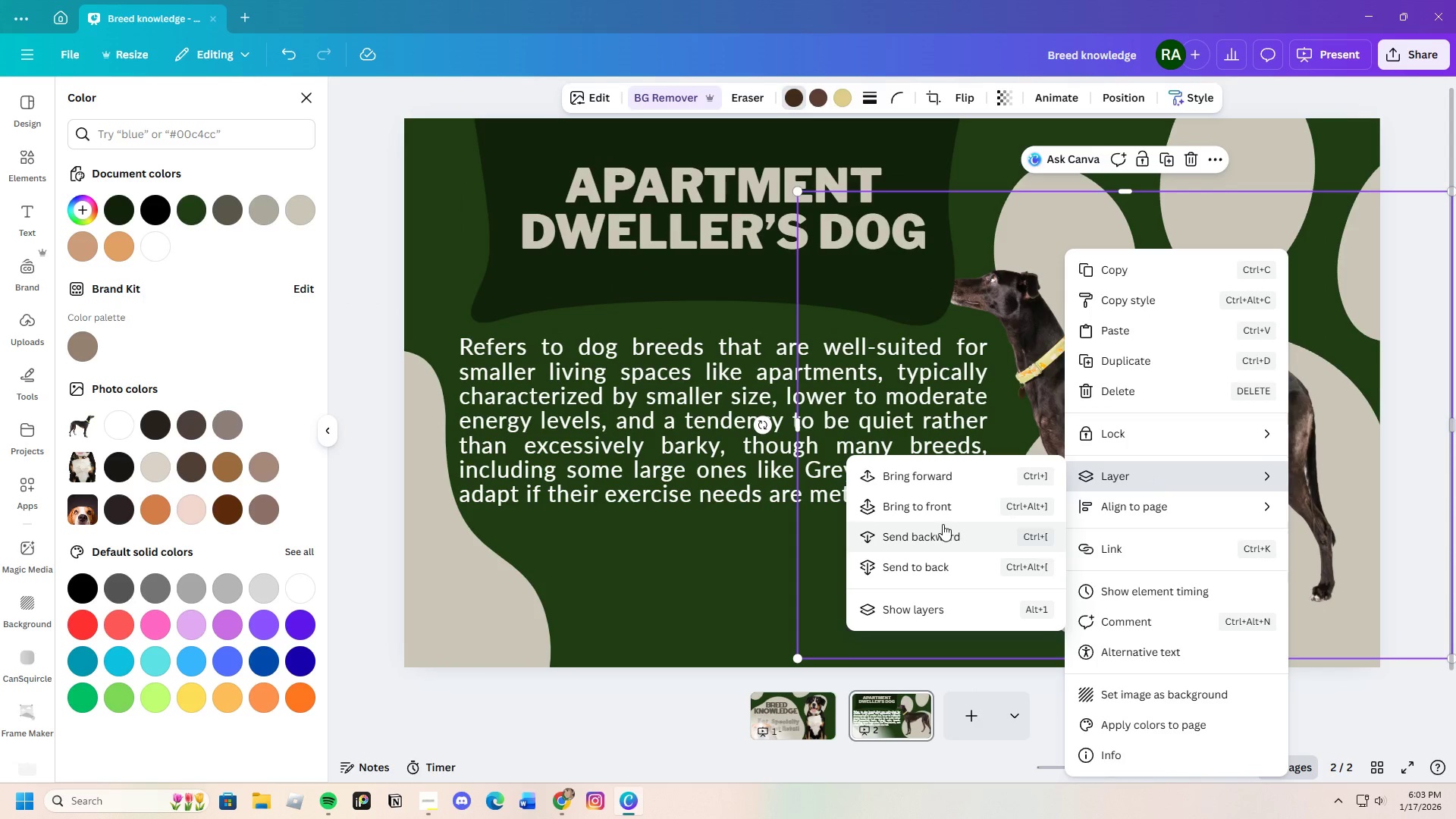 
left_click([935, 483])
 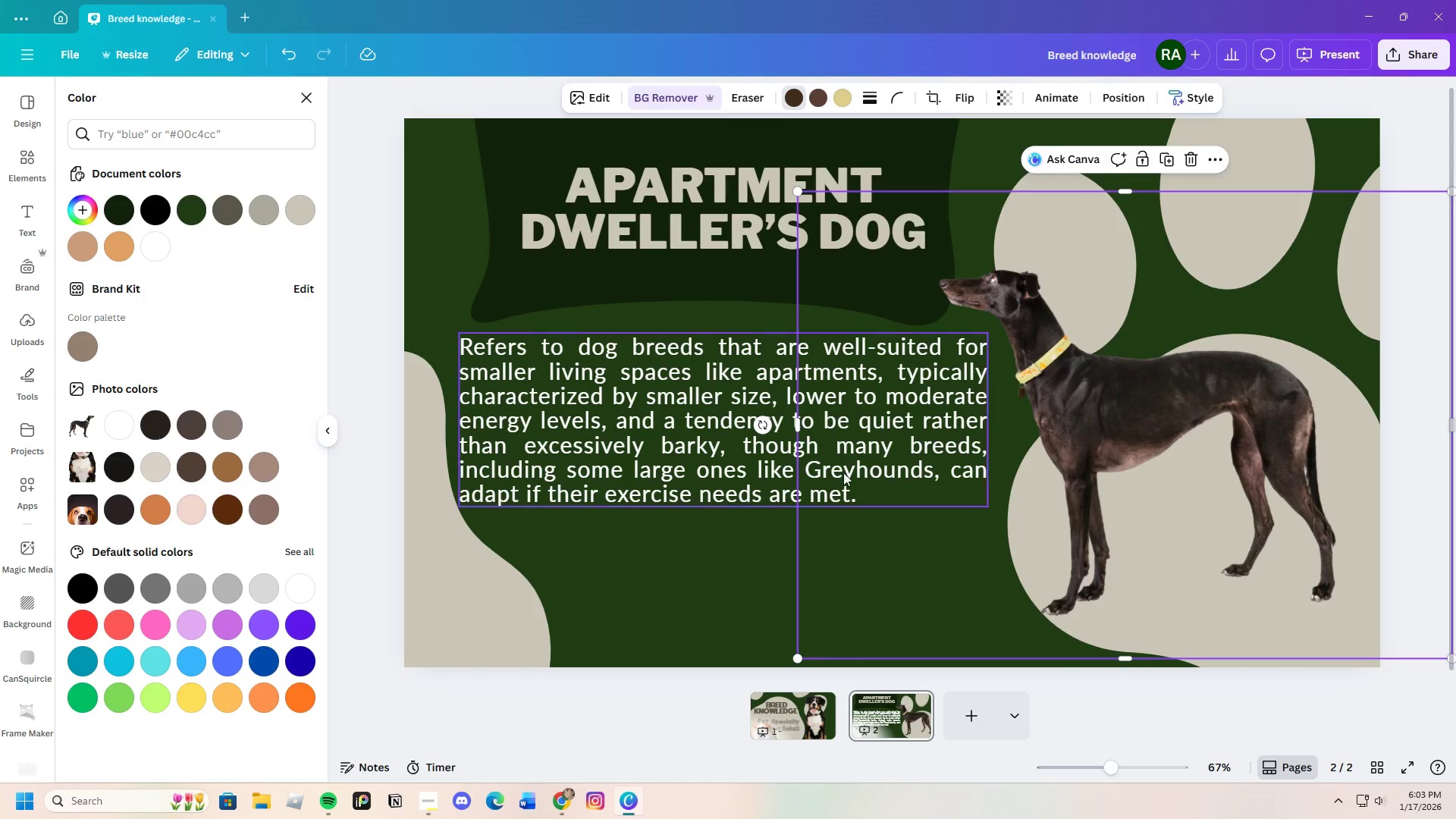 
left_click([745, 571])
 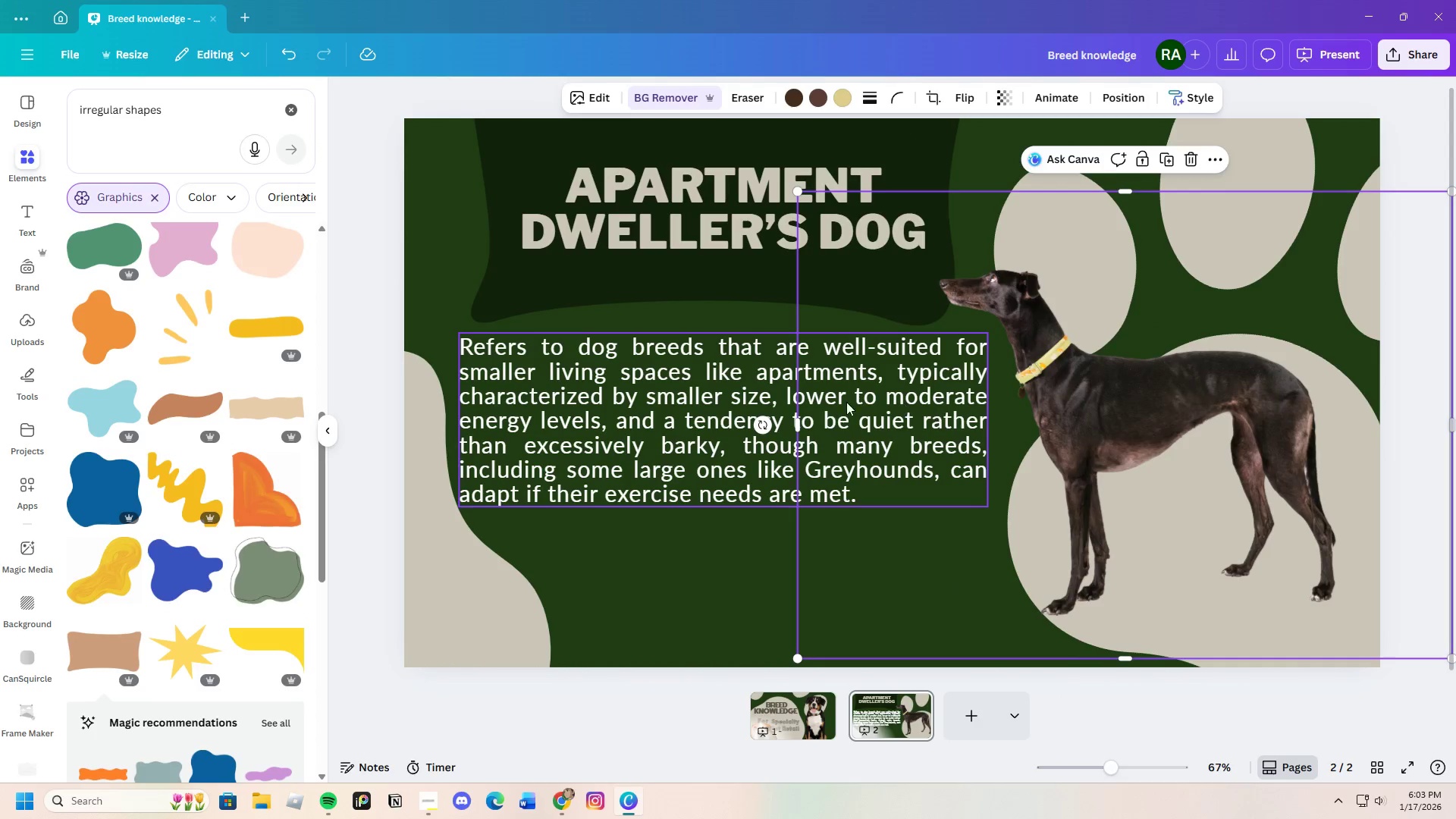 
left_click_drag(start_coordinate=[799, 420], to_coordinate=[936, 411])
 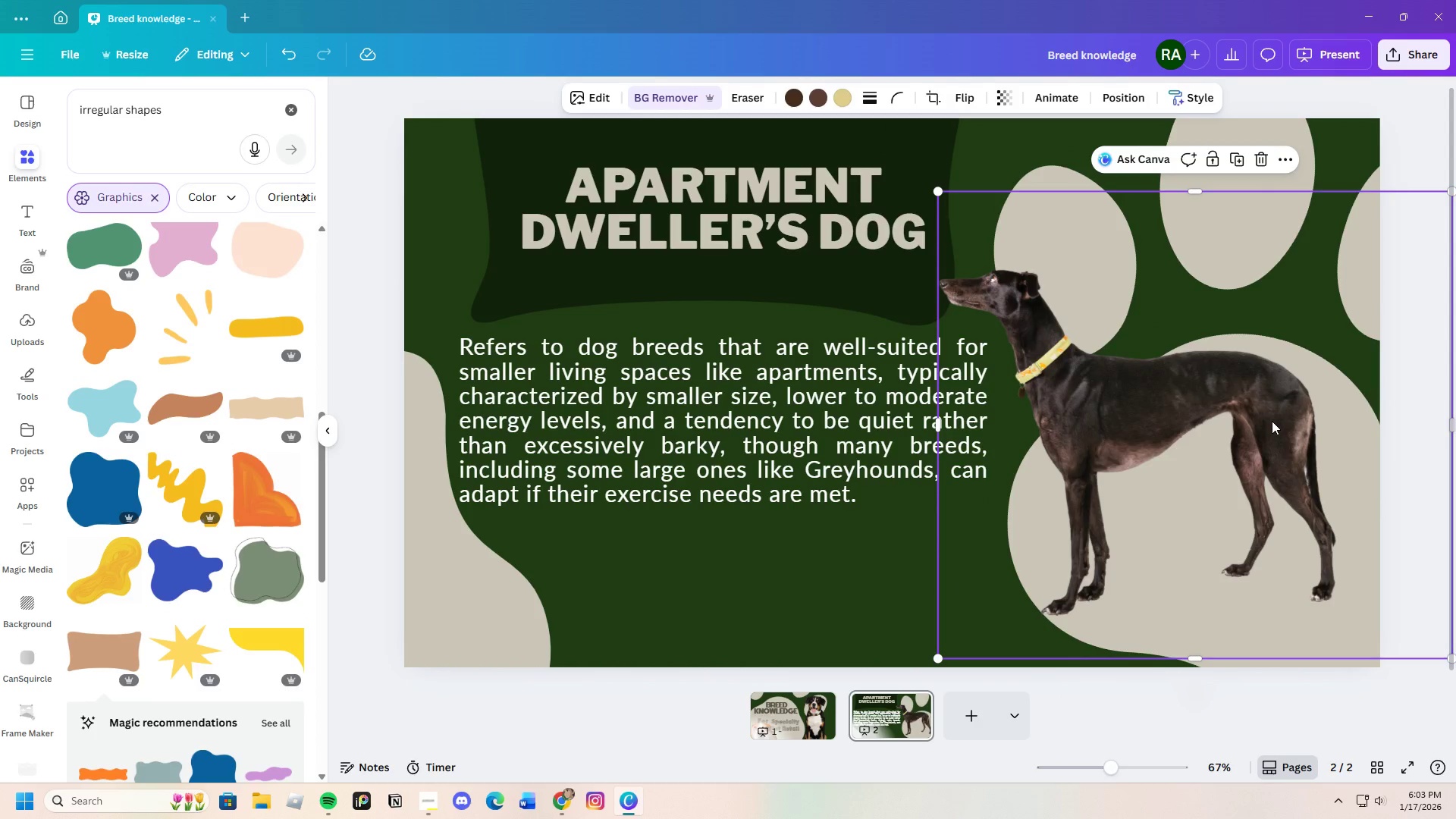 
left_click([1272, 421])
 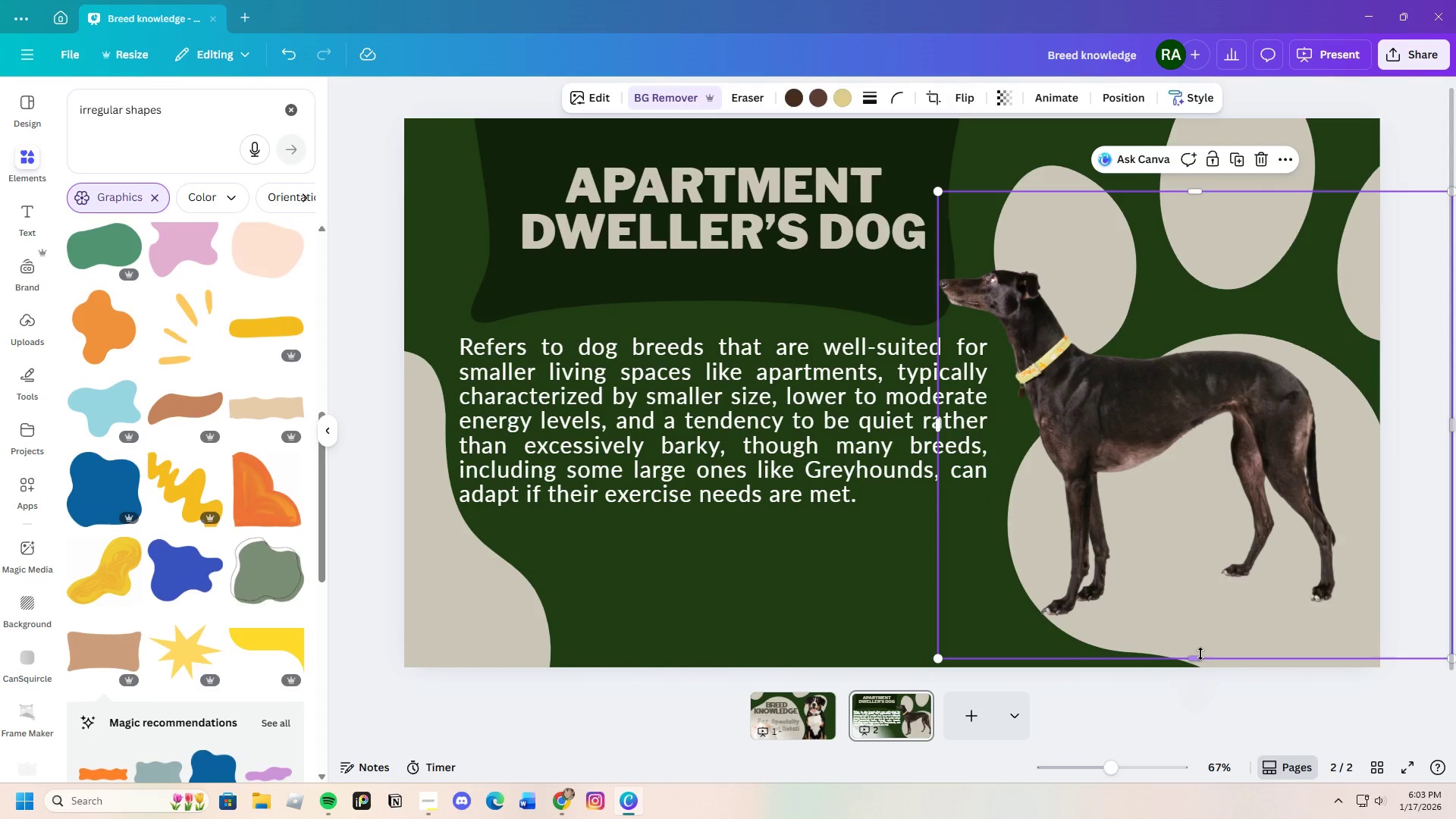 
left_click_drag(start_coordinate=[1194, 655], to_coordinate=[1199, 625])
 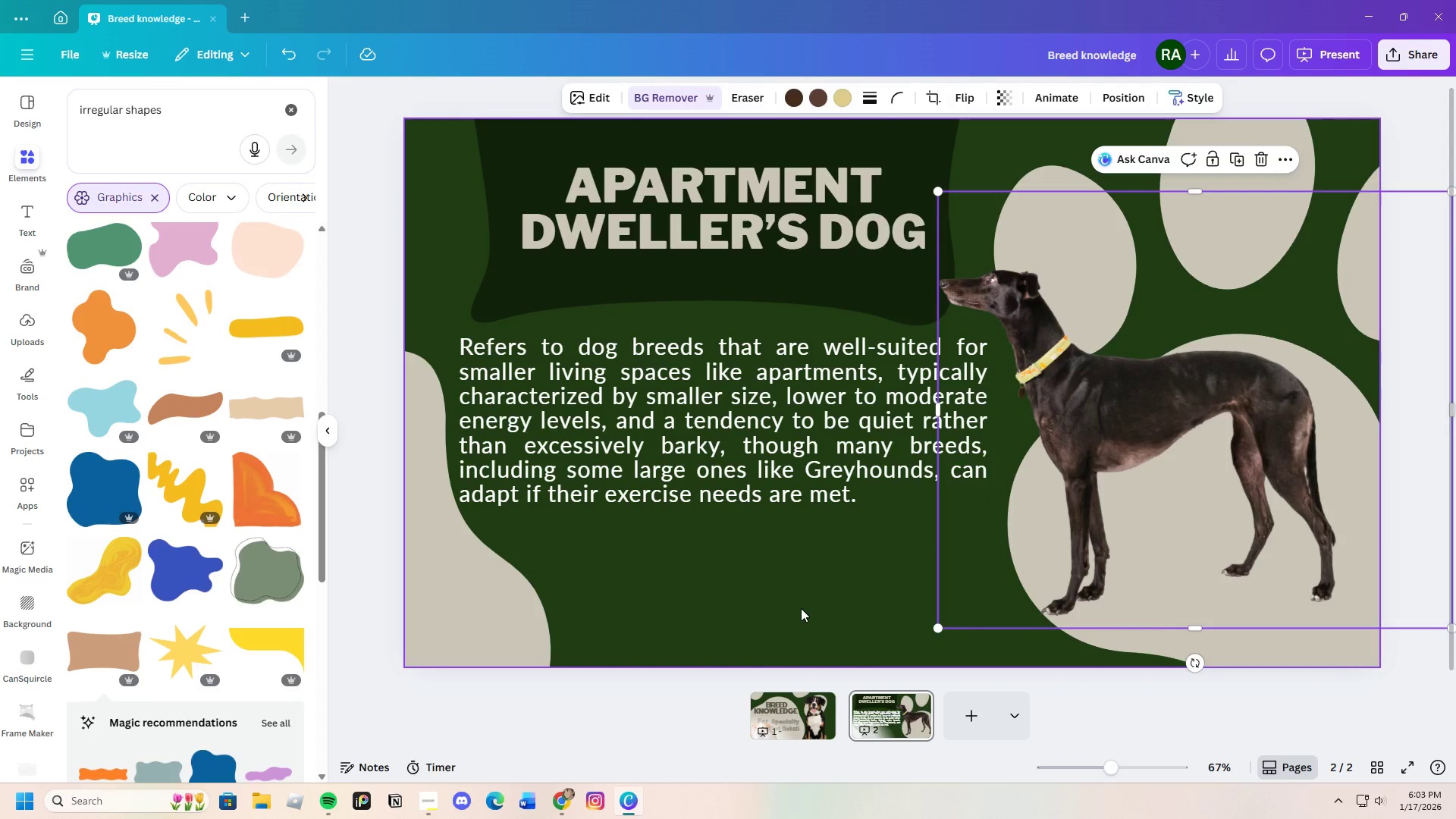 
left_click([801, 608])
 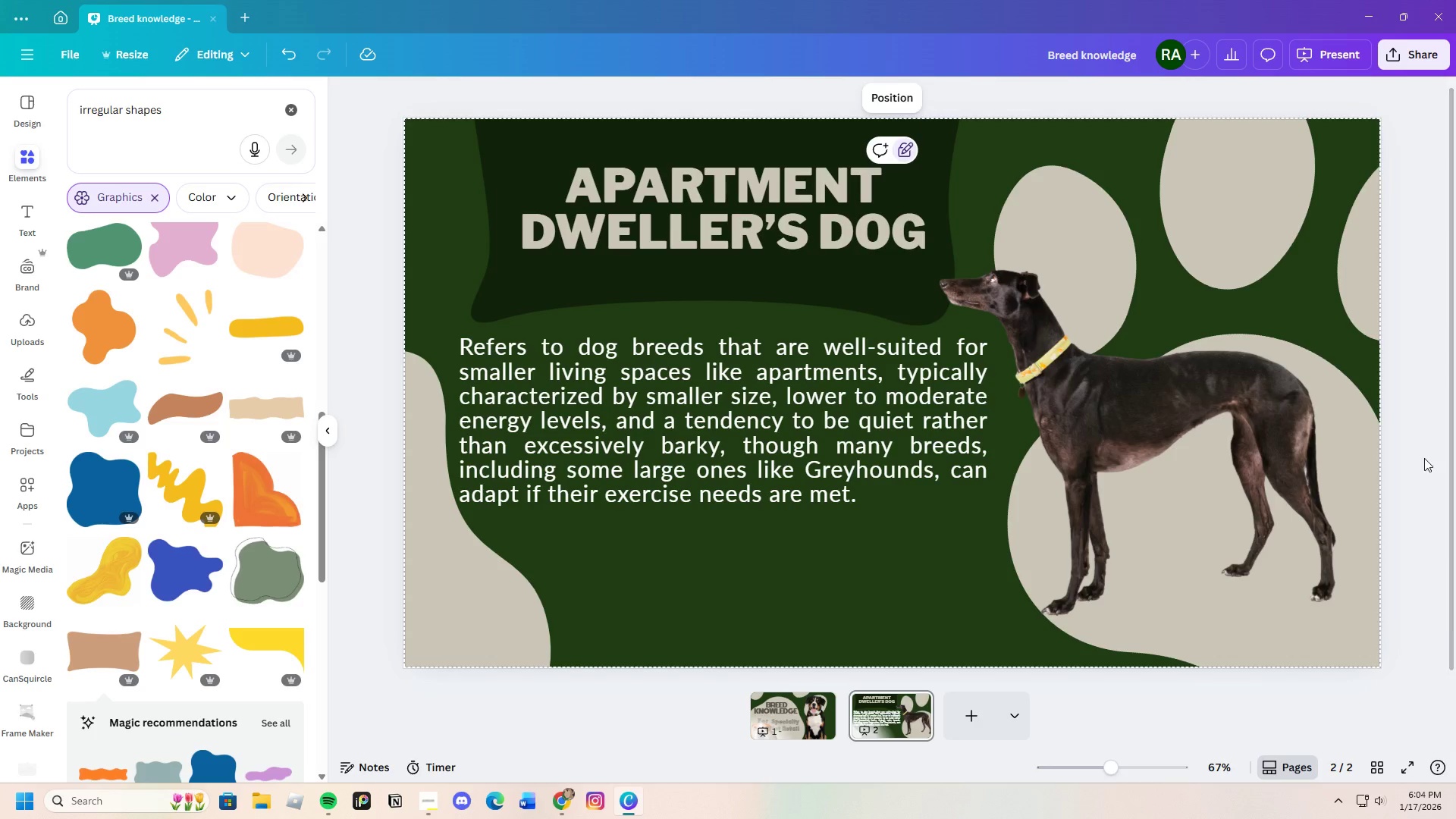 
wait(5.64)
 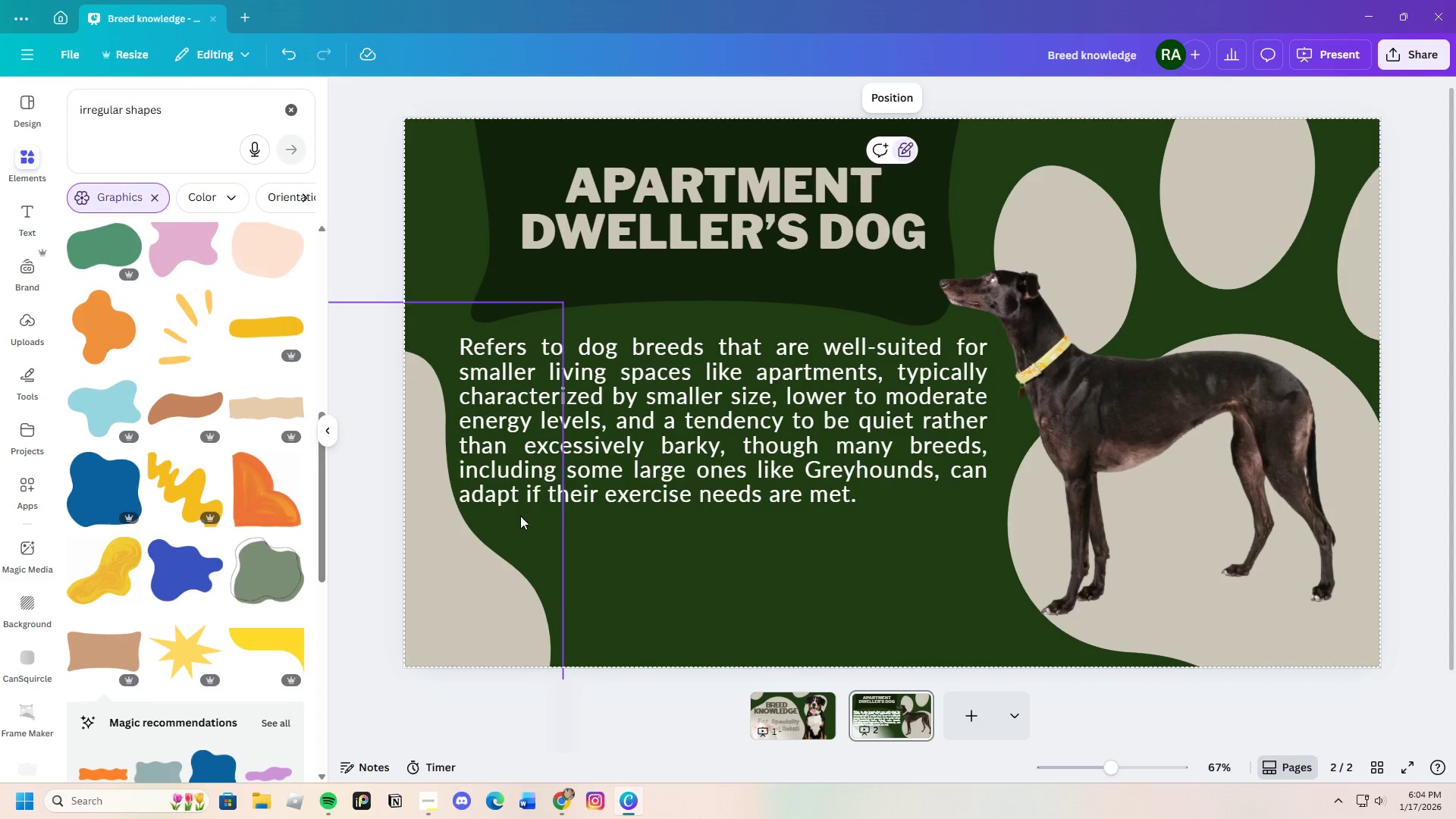 
left_click_drag(start_coordinate=[746, 200], to_coordinate=[739, 199])
 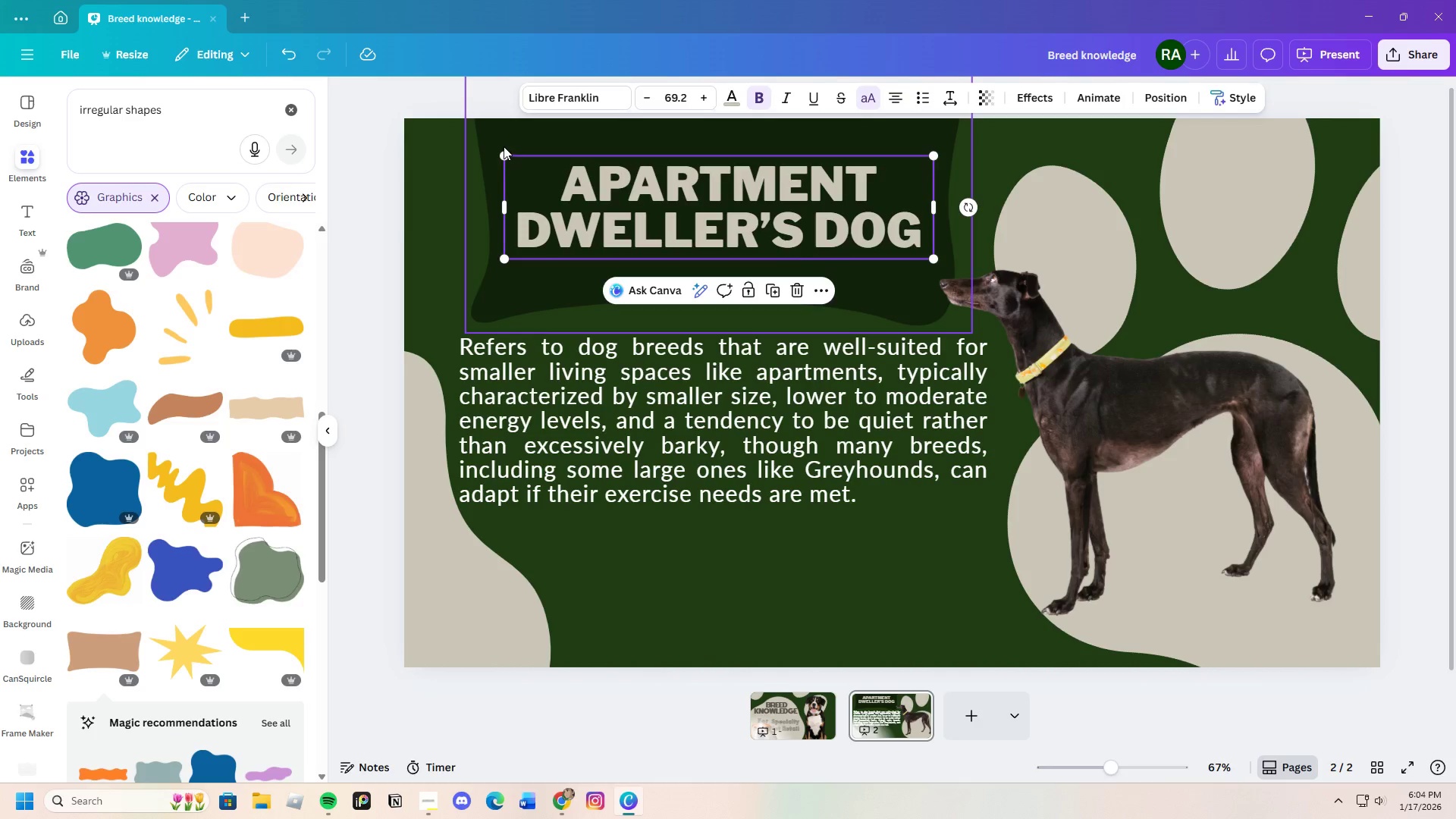 
left_click([504, 146])
 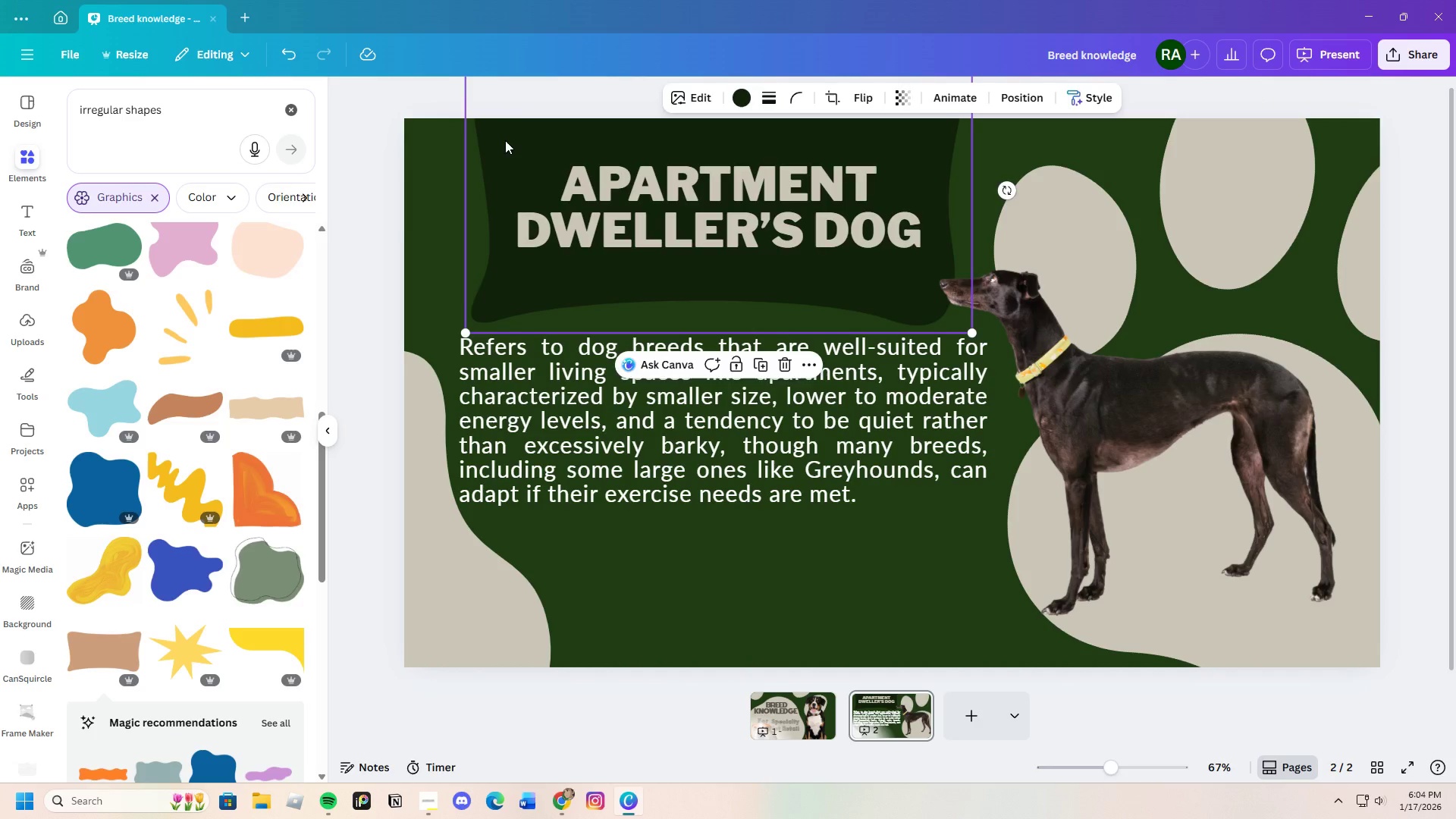 
left_click_drag(start_coordinate=[504, 141], to_coordinate=[510, 141])
 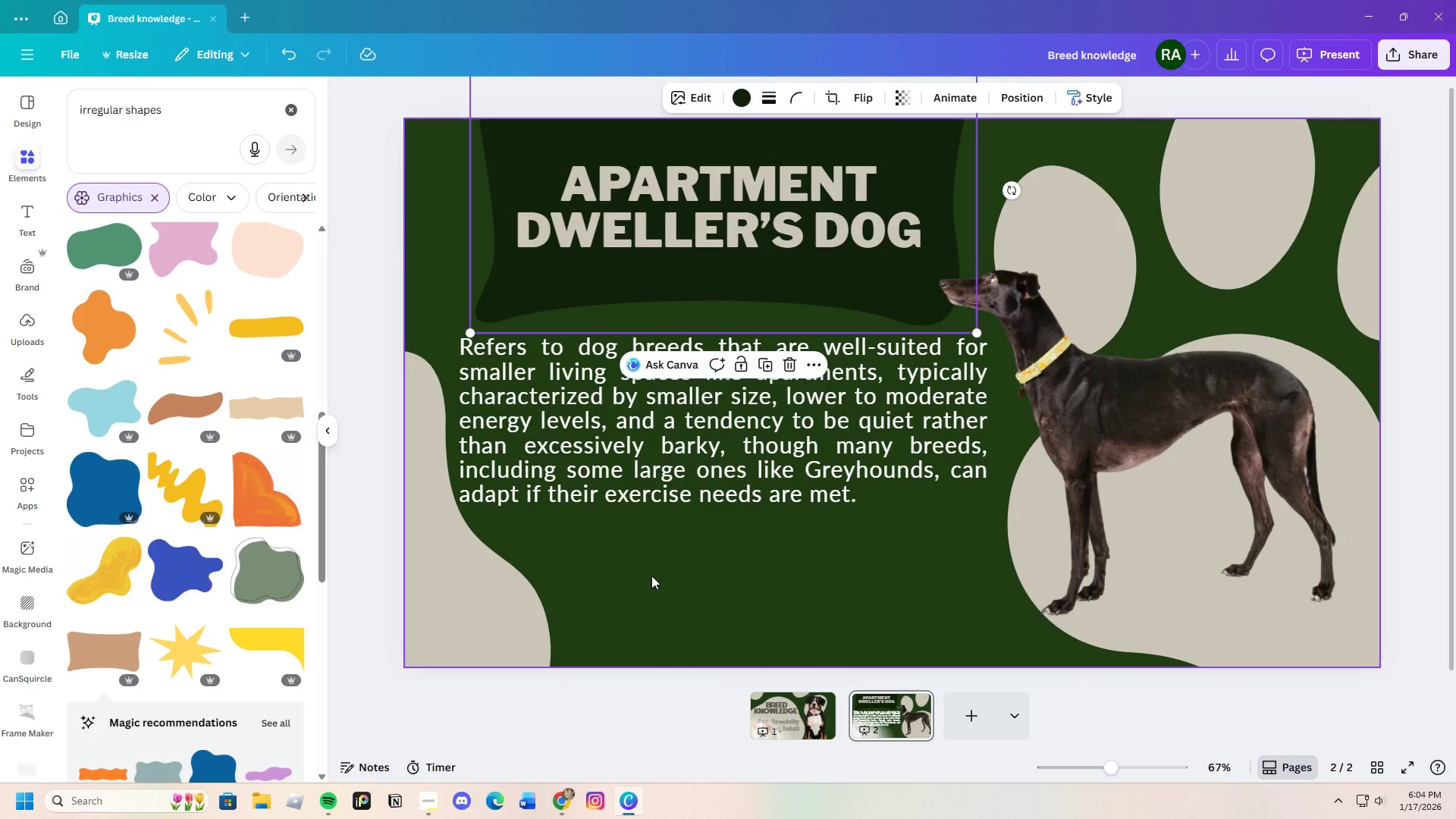 
left_click([651, 576])
 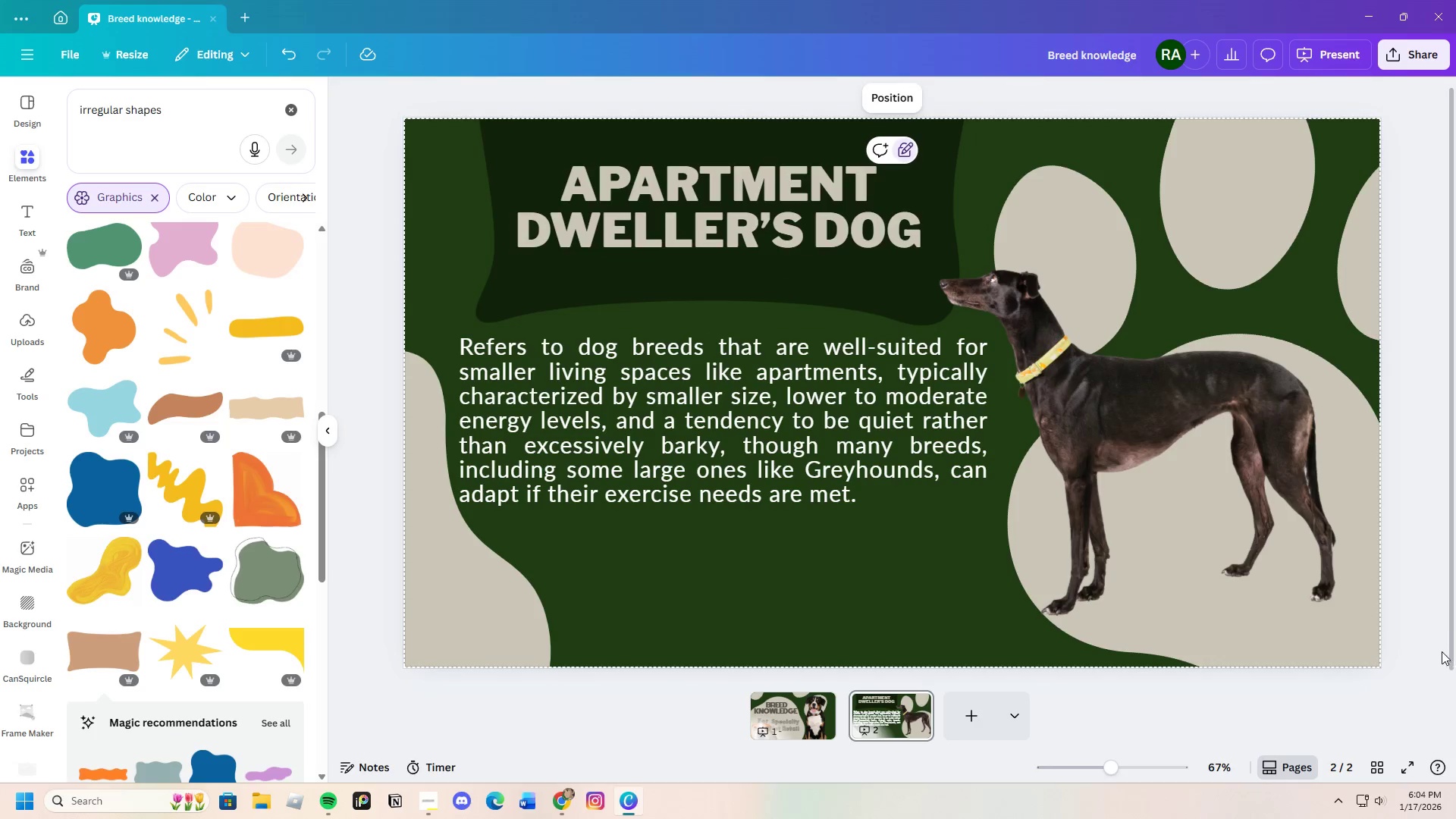 
left_click([513, 140])
 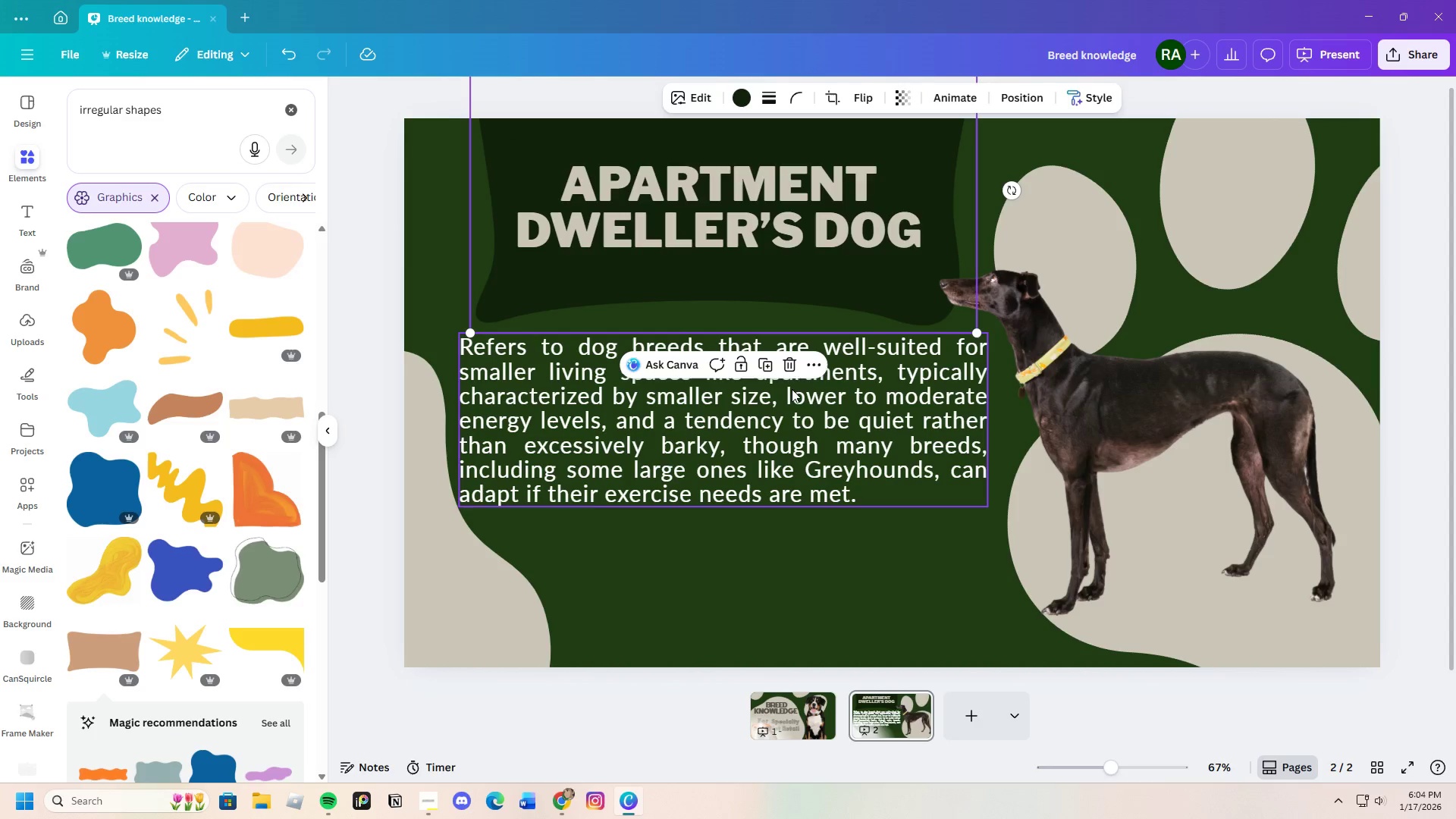 
left_click([786, 370])
 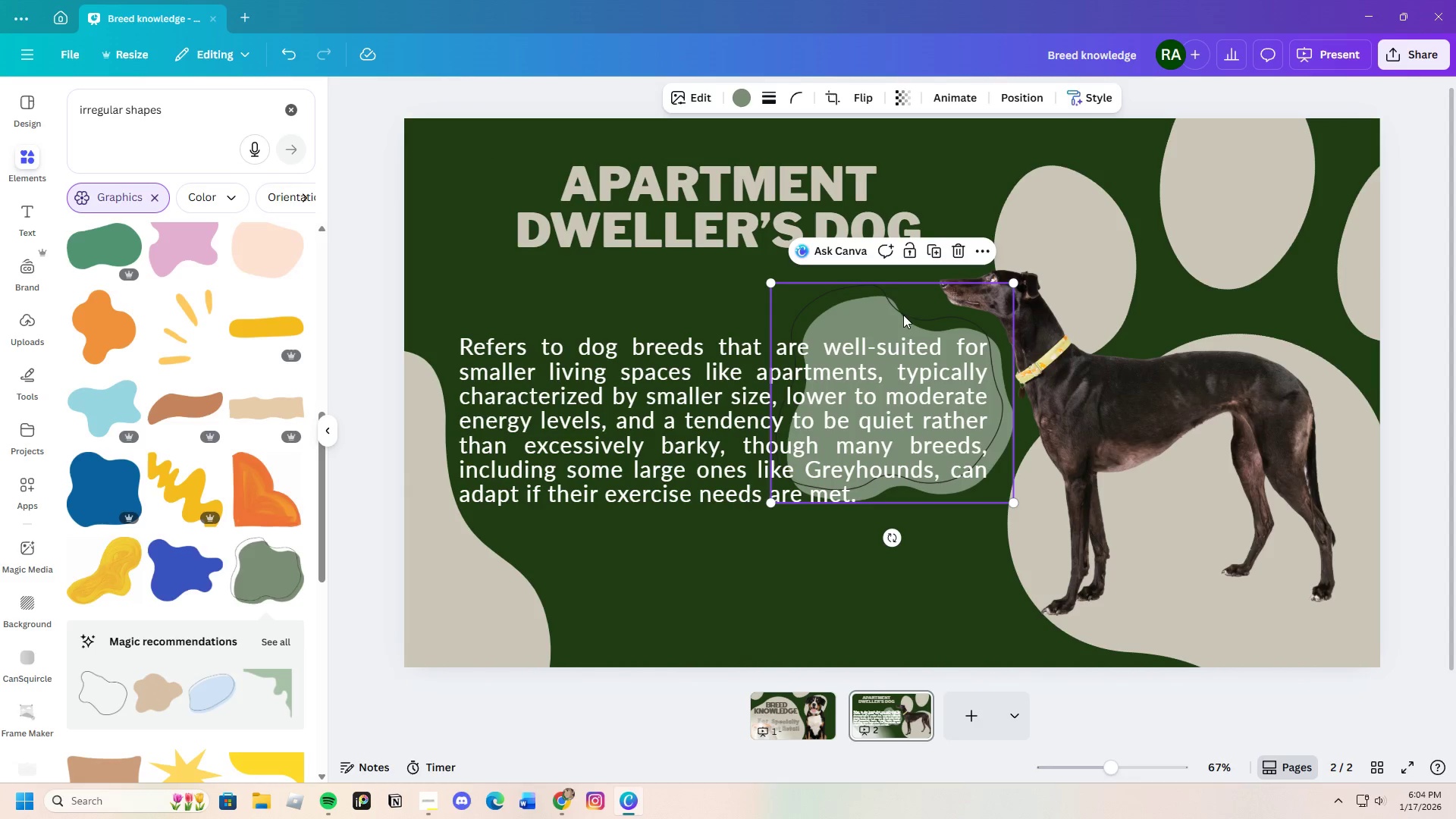 
left_click_drag(start_coordinate=[860, 303], to_coordinate=[512, 99])
 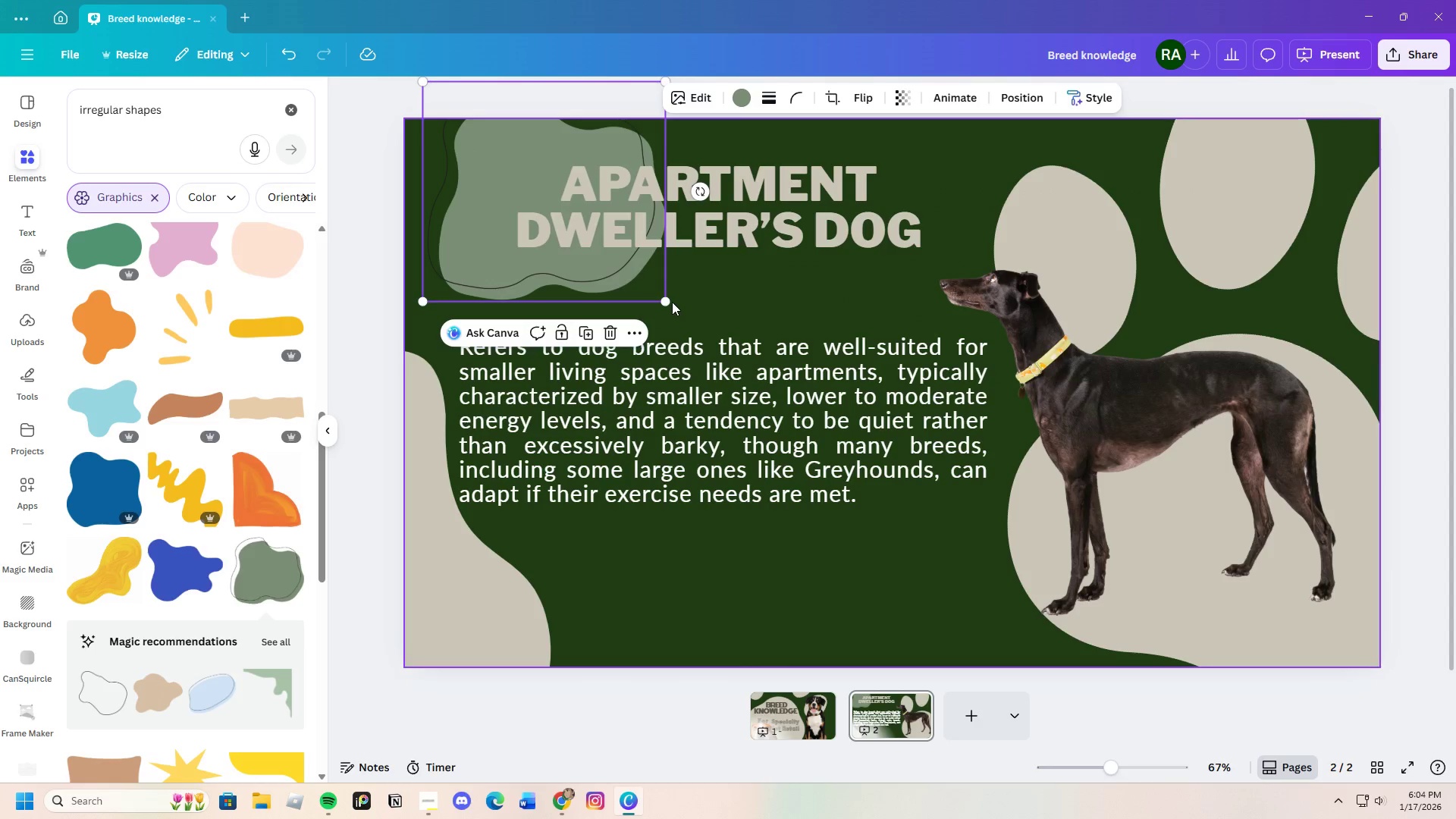 
left_click([672, 302])
 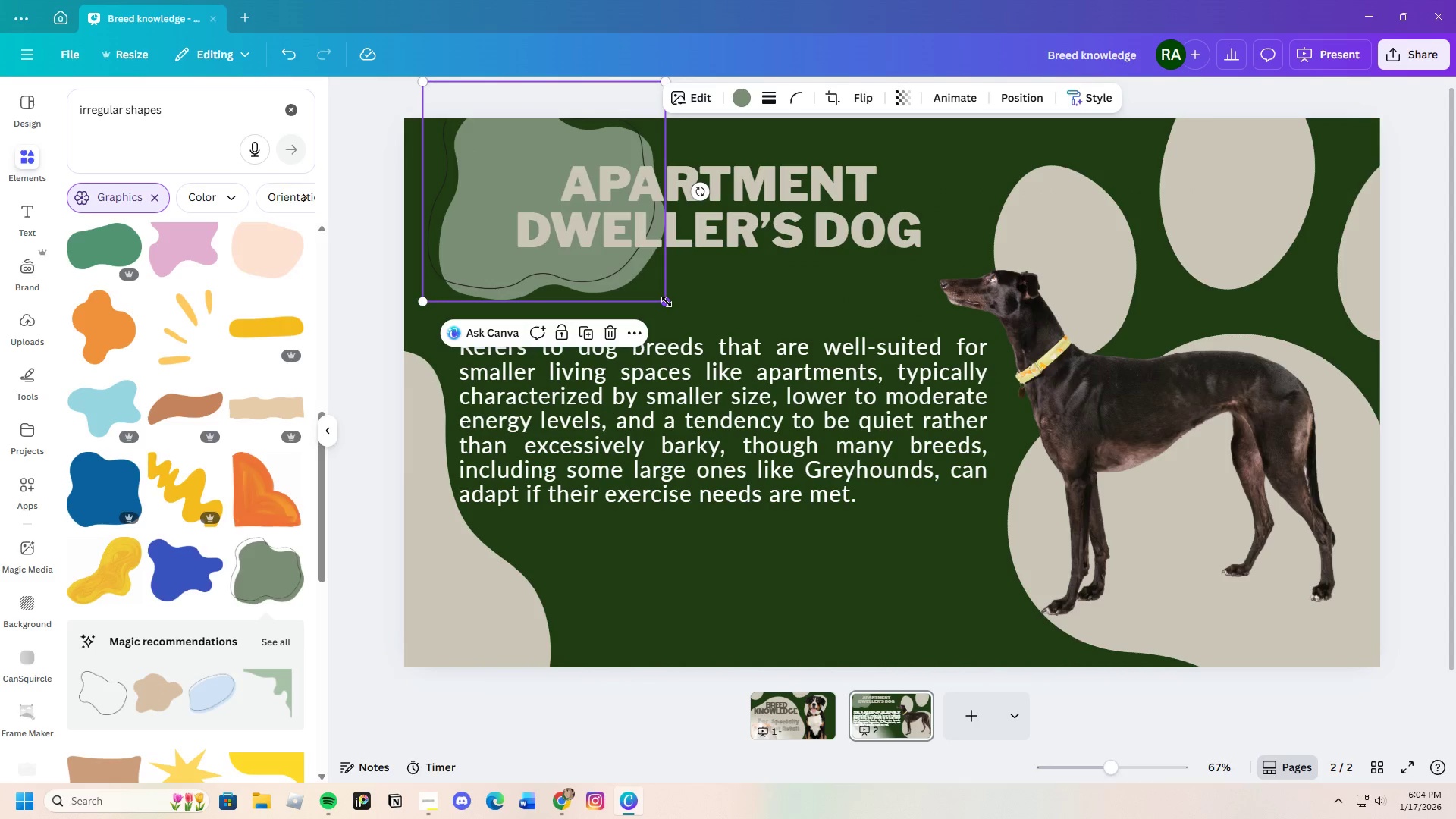 
left_click_drag(start_coordinate=[667, 302], to_coordinate=[864, 322])
 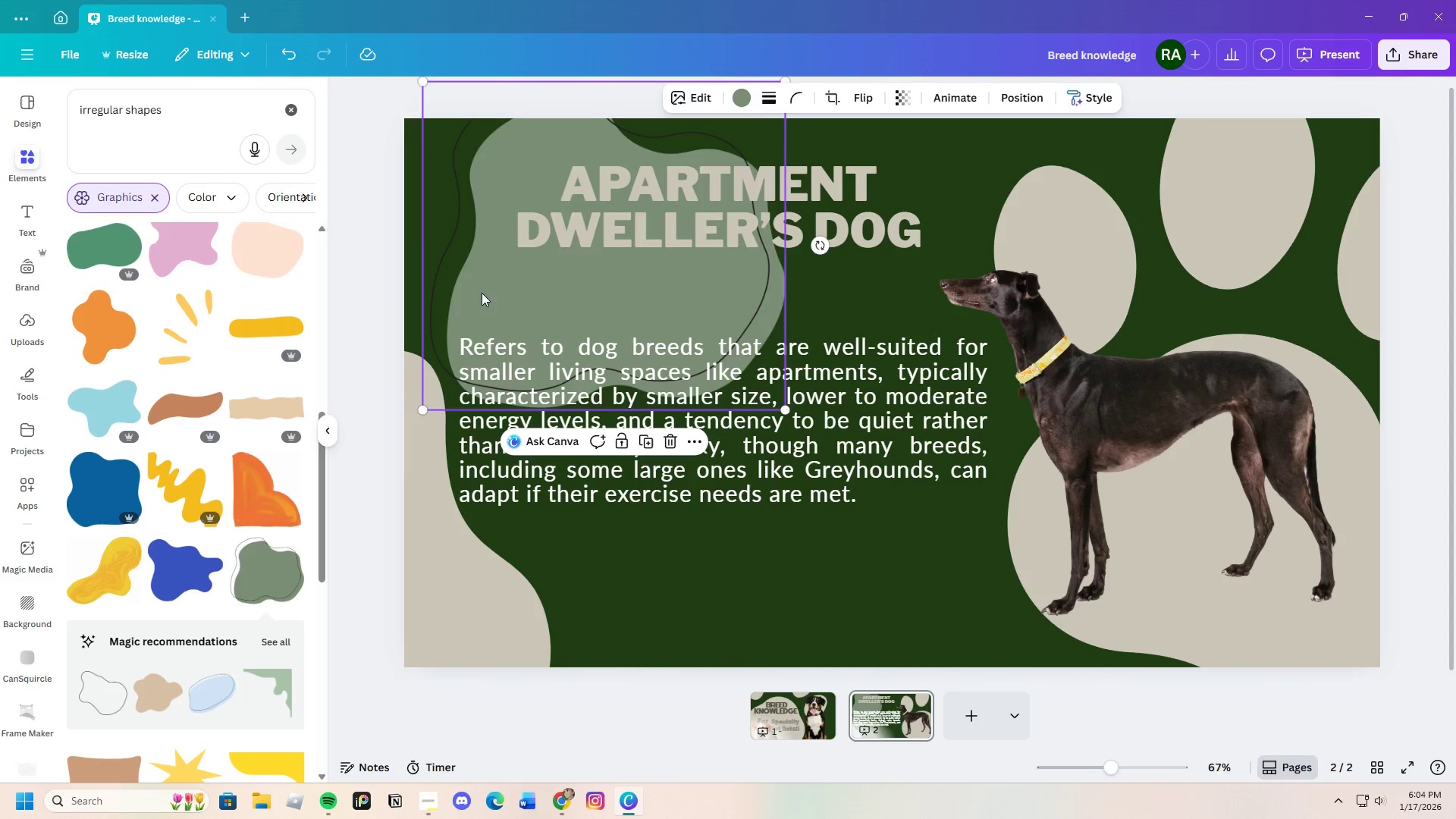 
left_click_drag(start_coordinate=[494, 293], to_coordinate=[509, 157])
 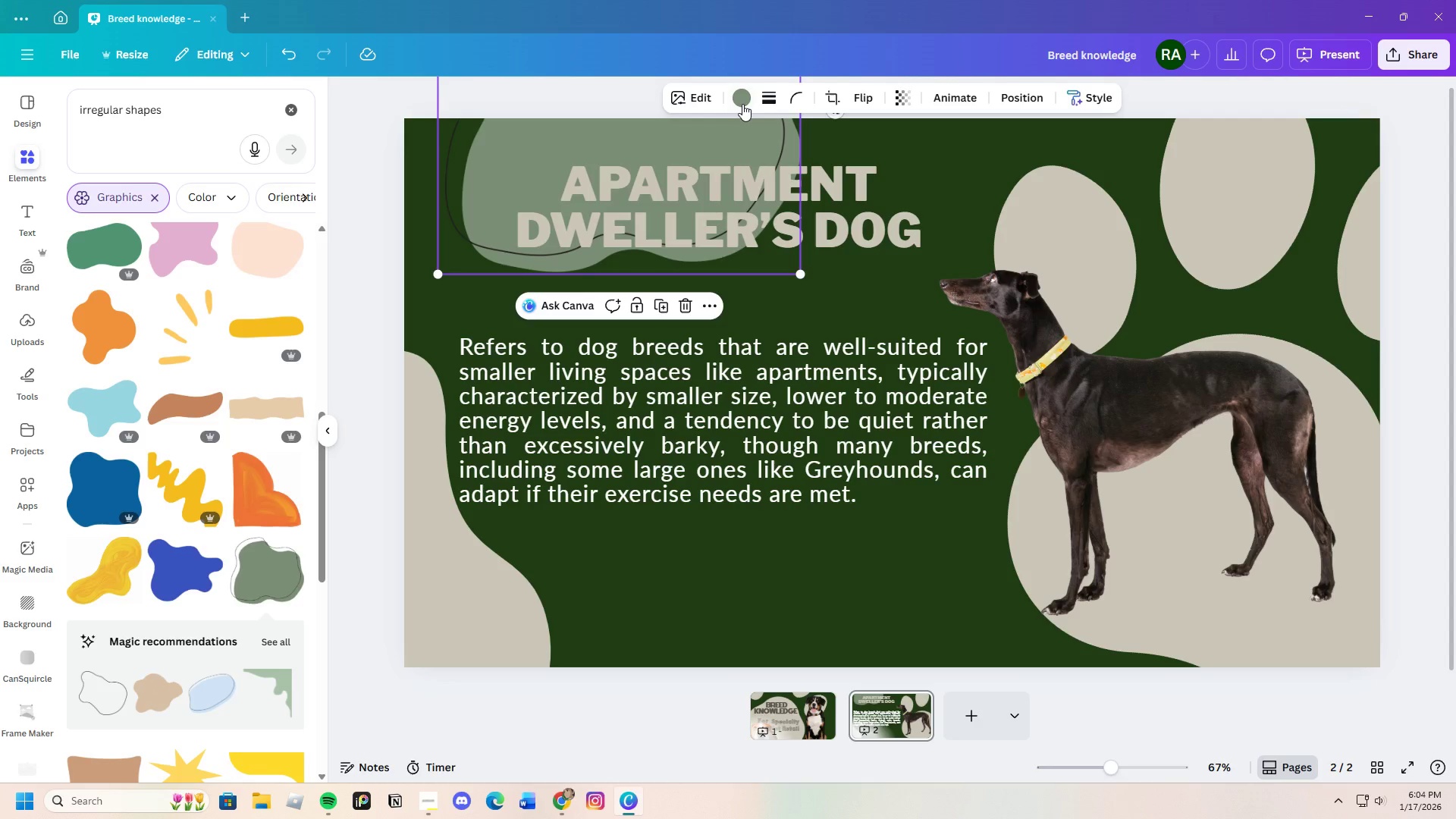 
left_click([742, 99])
 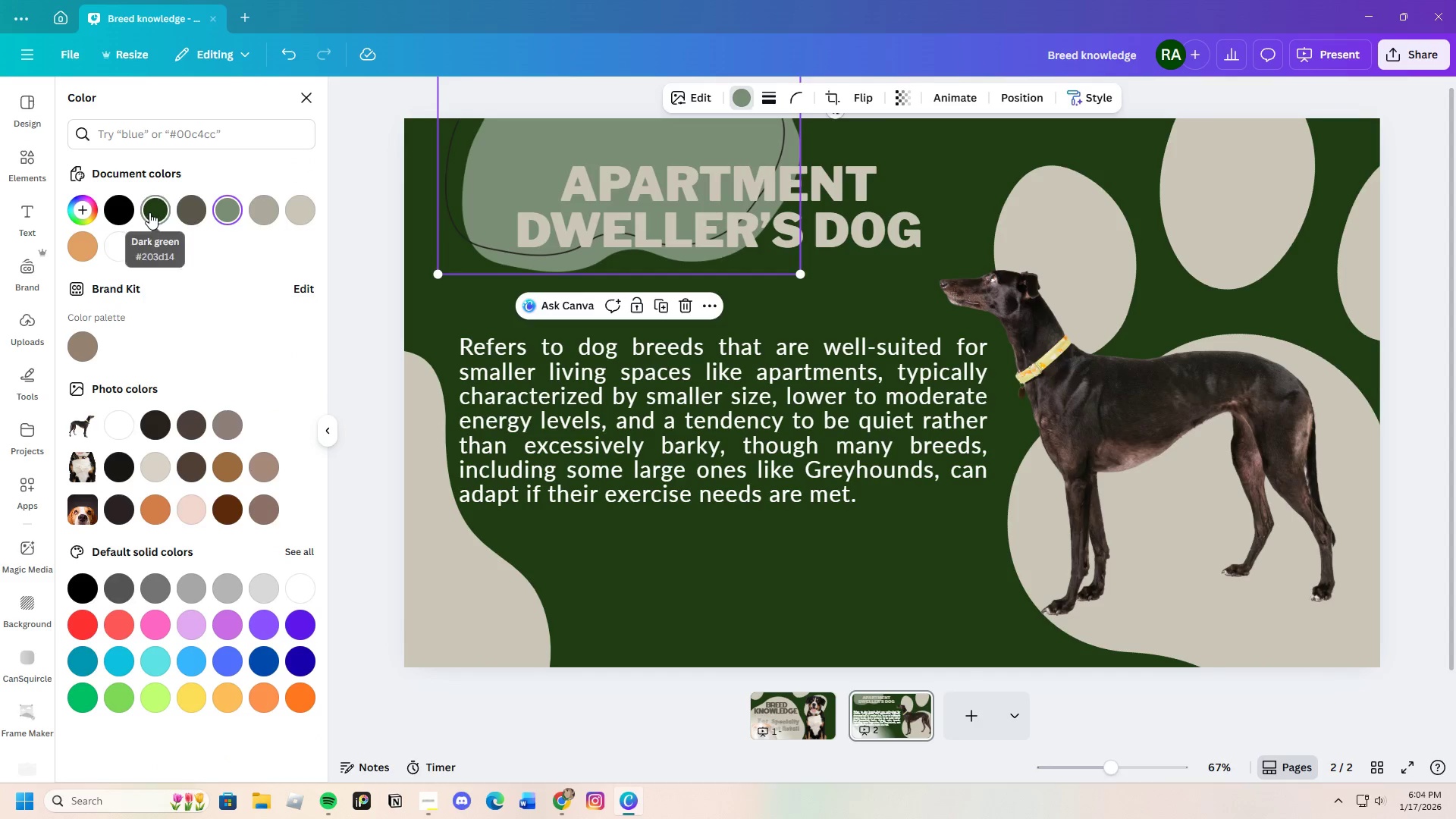 
left_click([150, 212])
 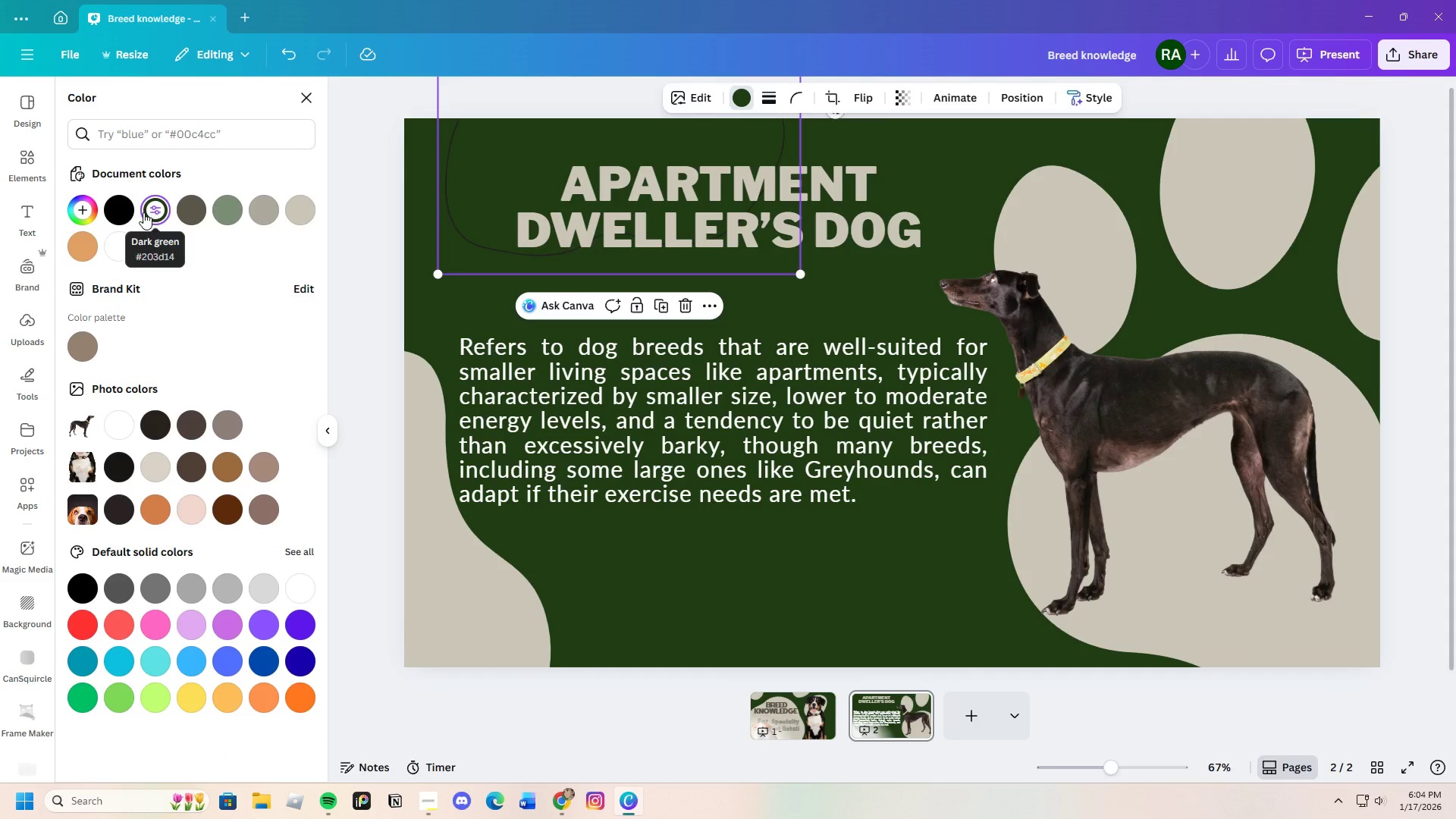 
left_click([92, 211])
 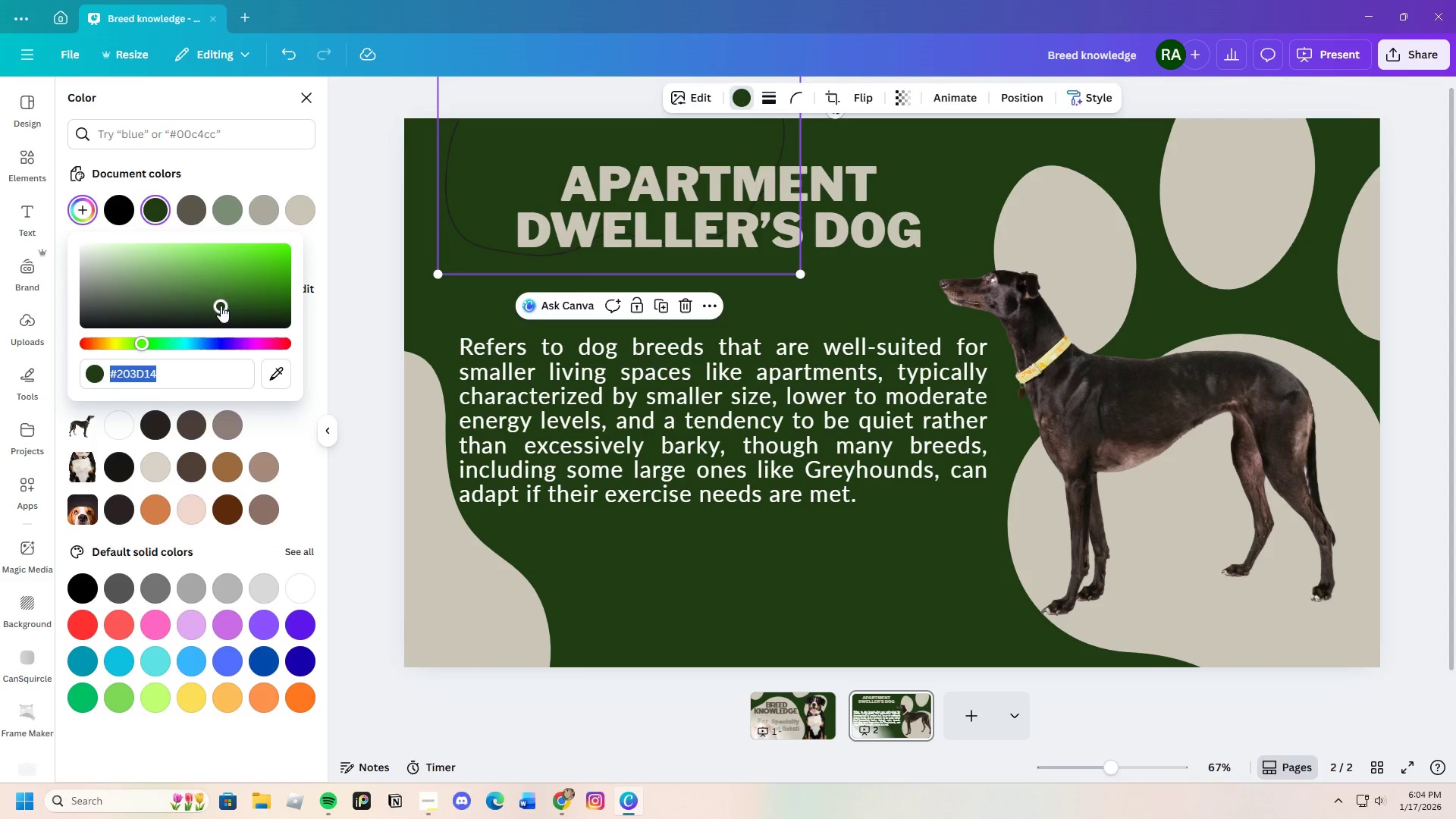 
left_click_drag(start_coordinate=[221, 304], to_coordinate=[232, 318])
 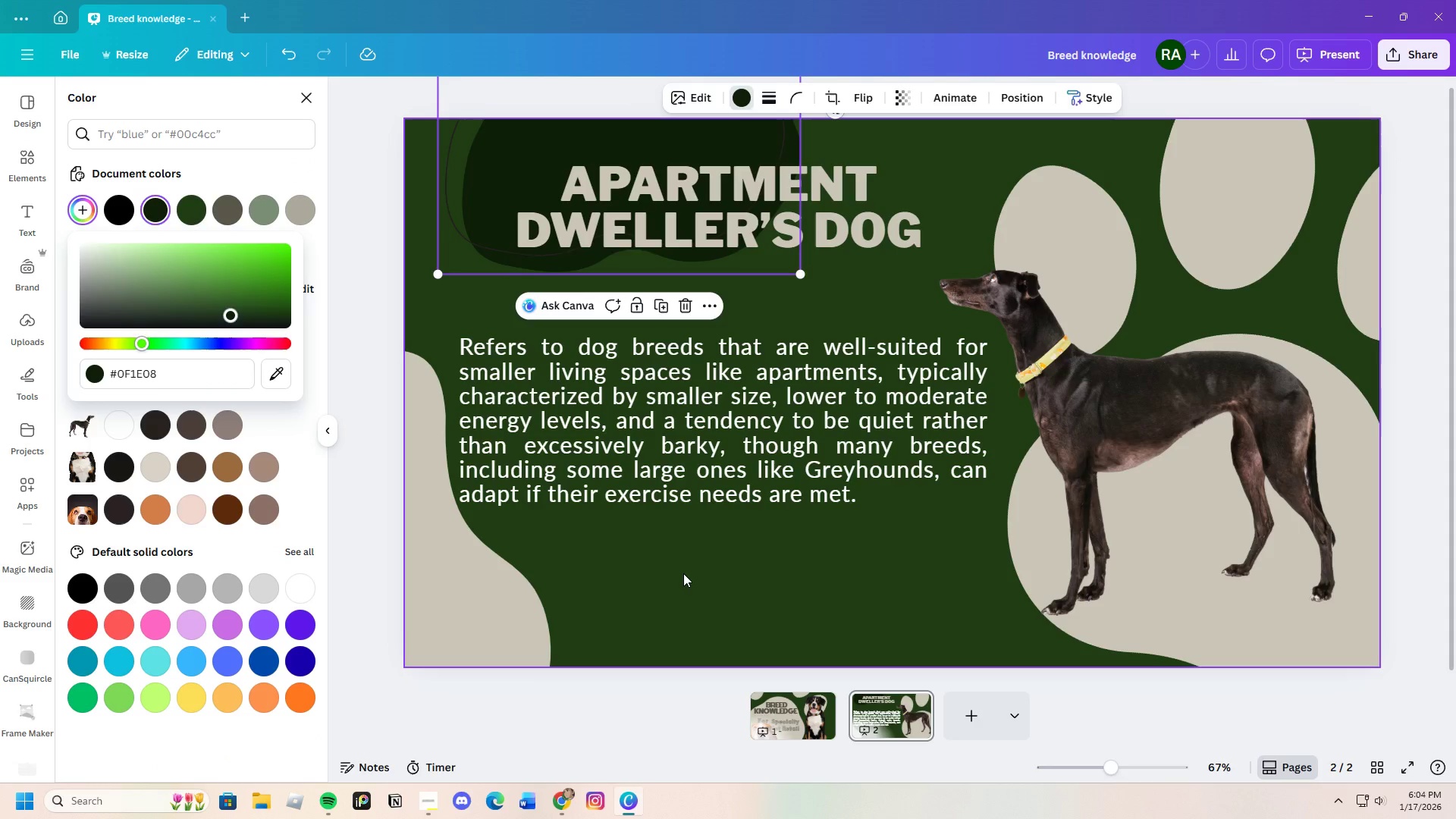 
left_click([683, 573])
 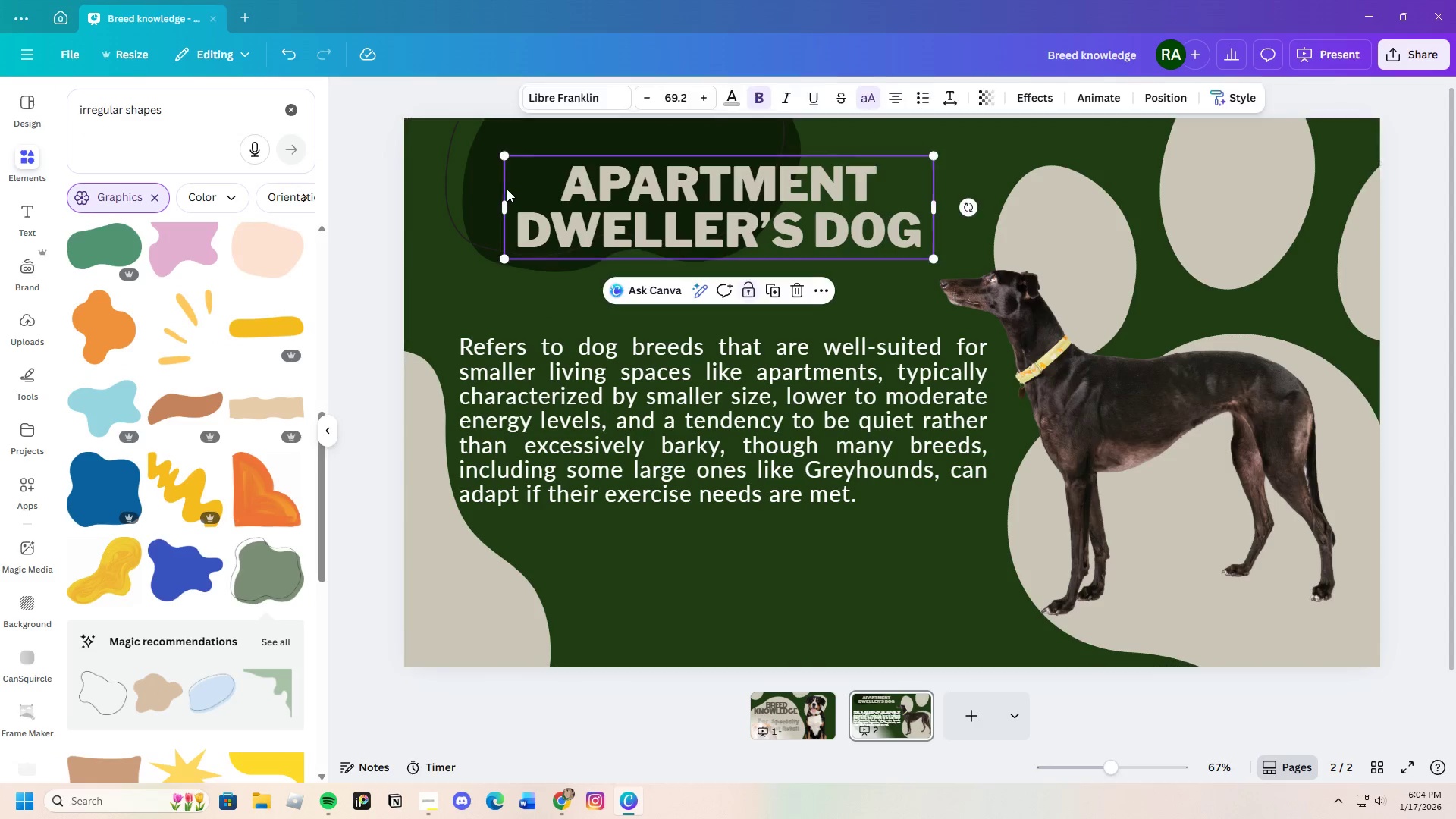 
double_click([462, 155])
 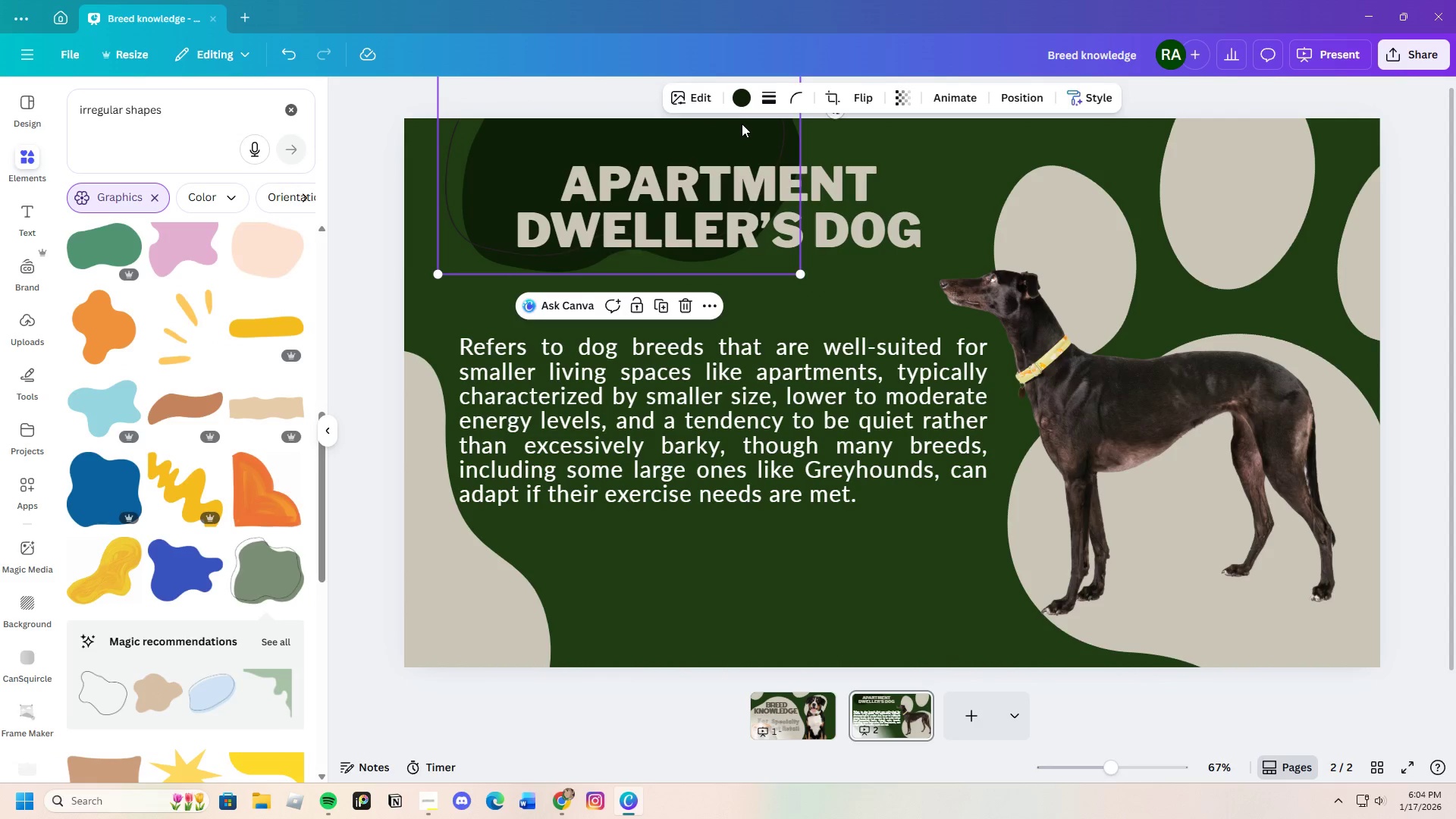 
left_click([739, 102])
 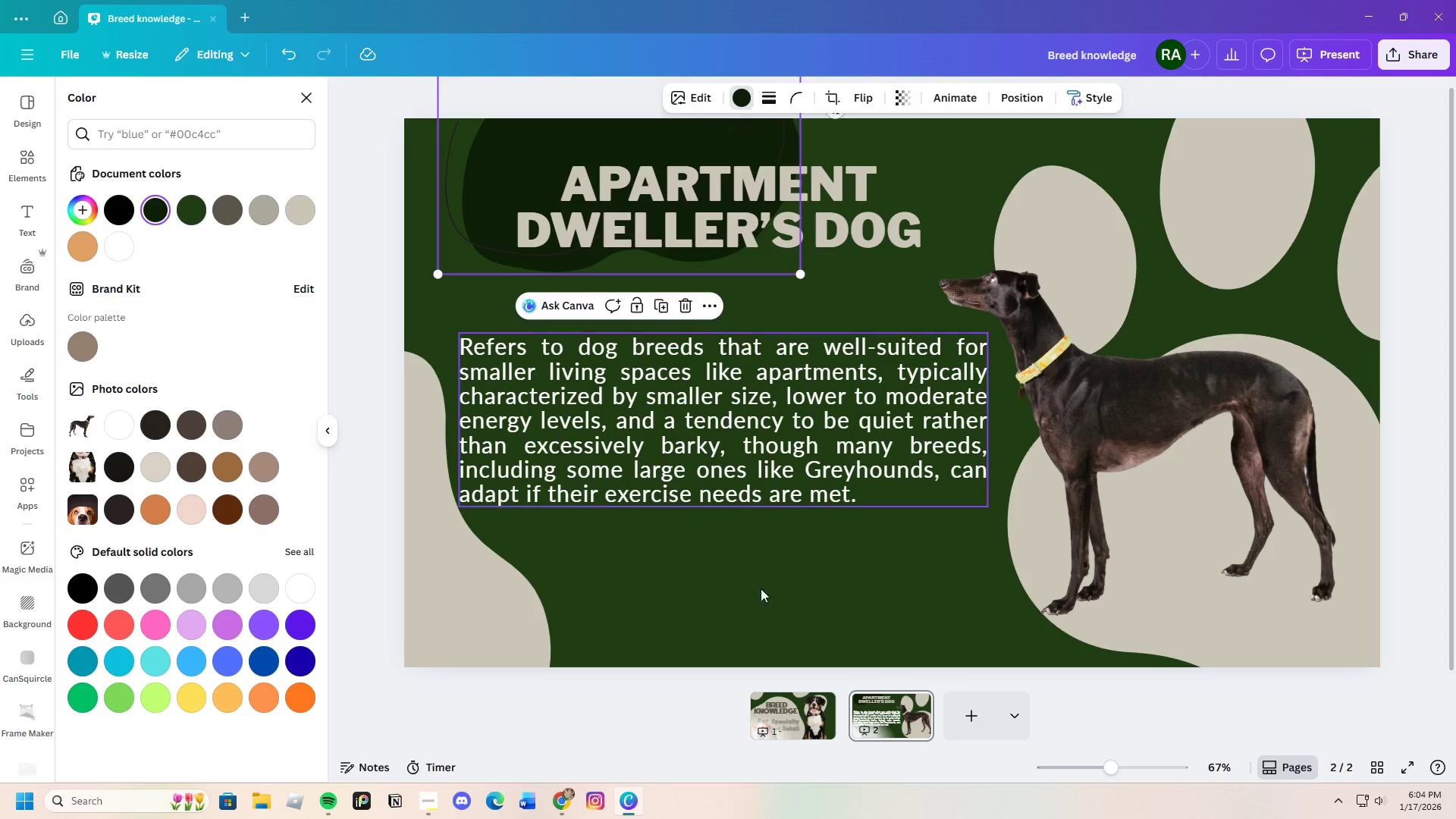 
left_click([669, 603])
 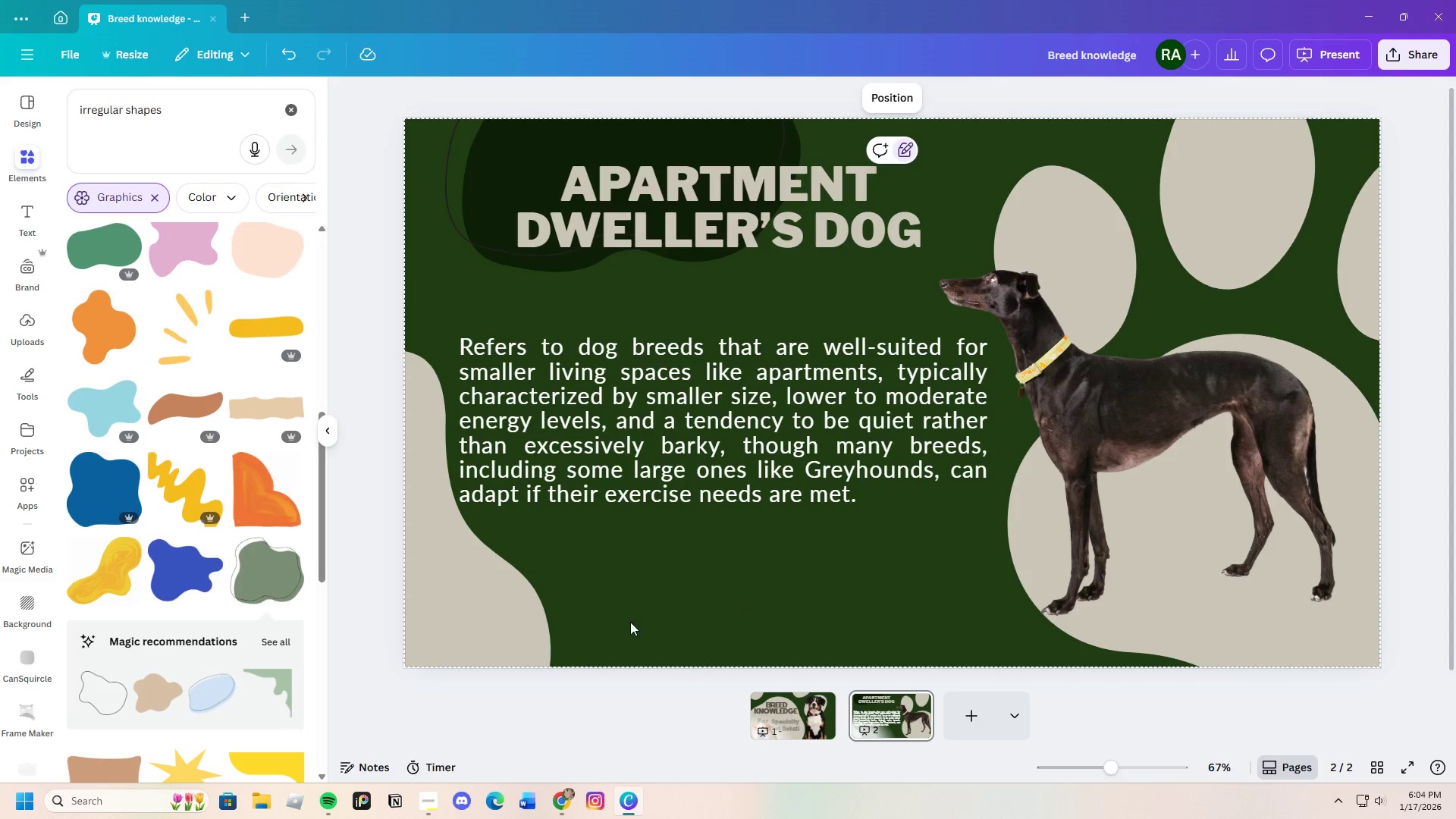 
left_click([512, 637])
 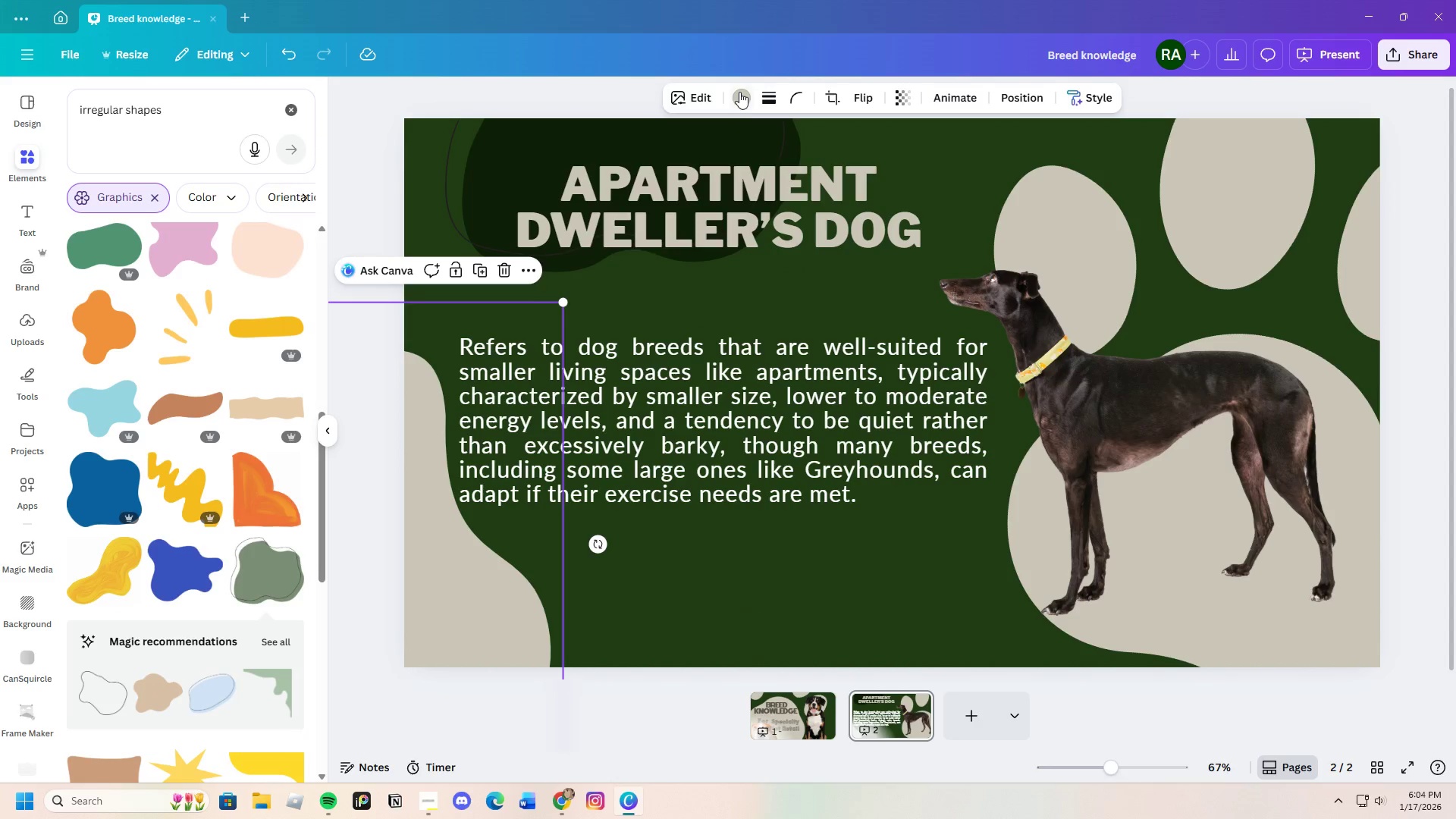 
left_click([745, 94])
 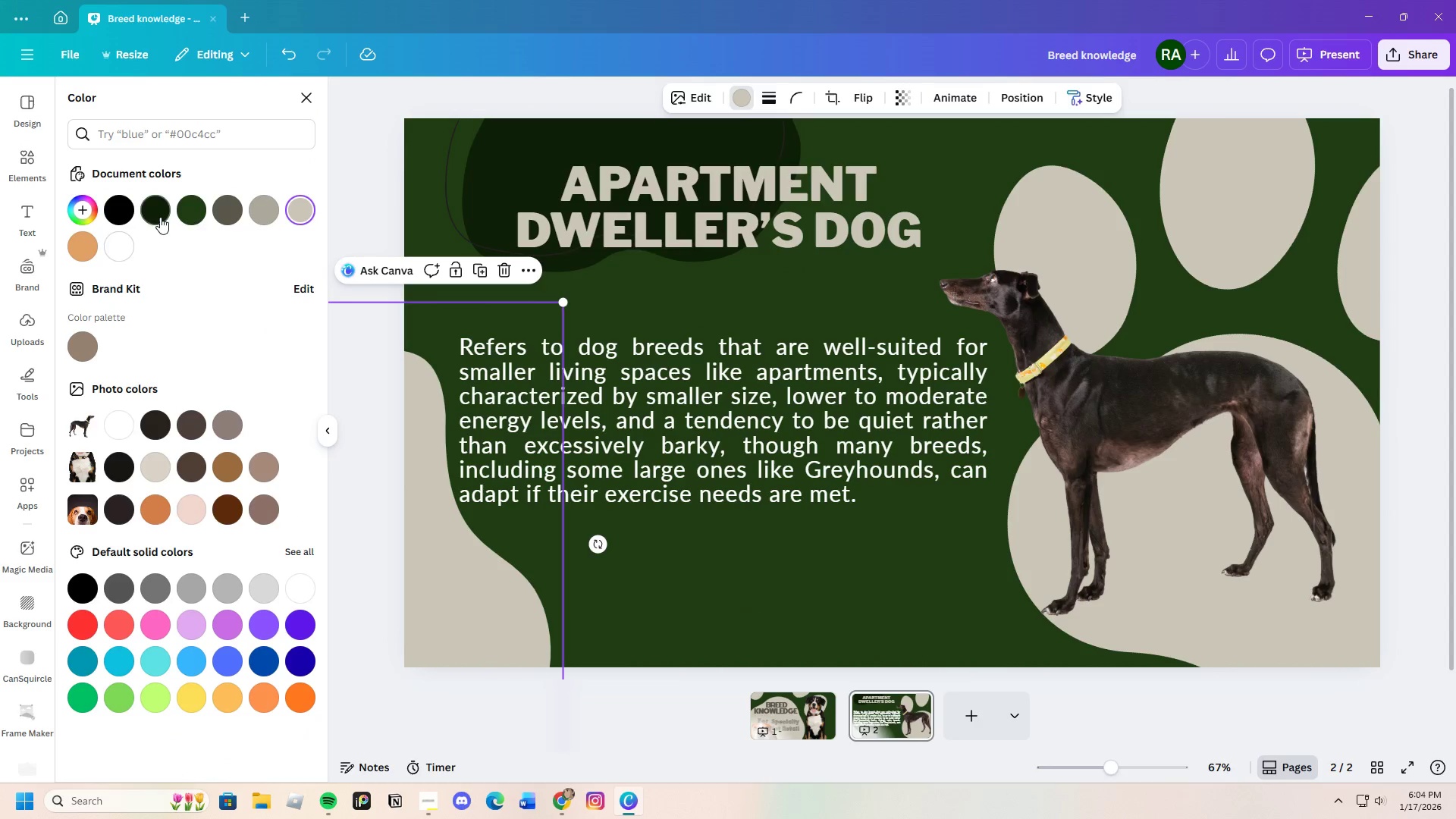 
left_click([161, 216])
 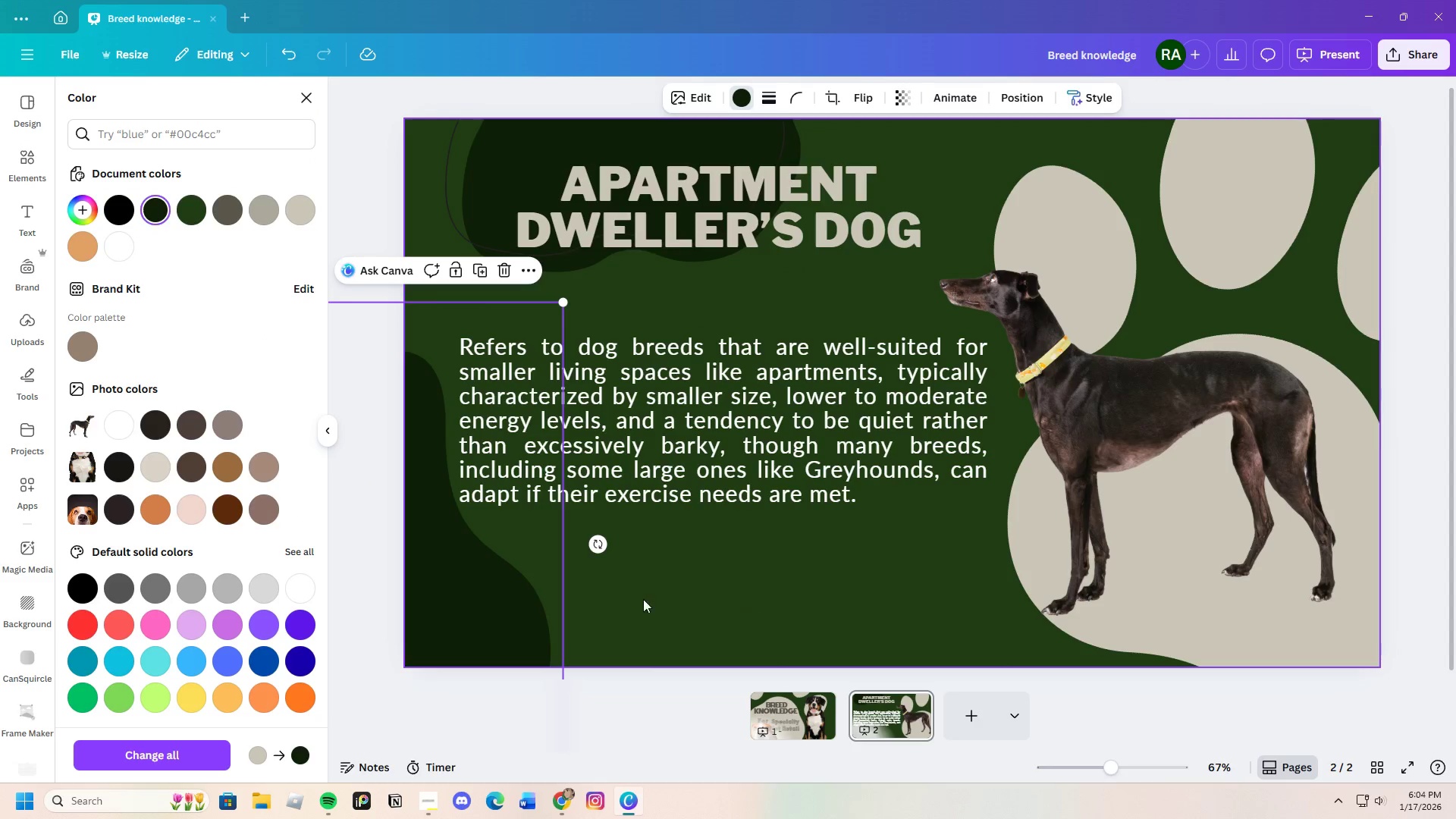 
left_click([655, 579])
 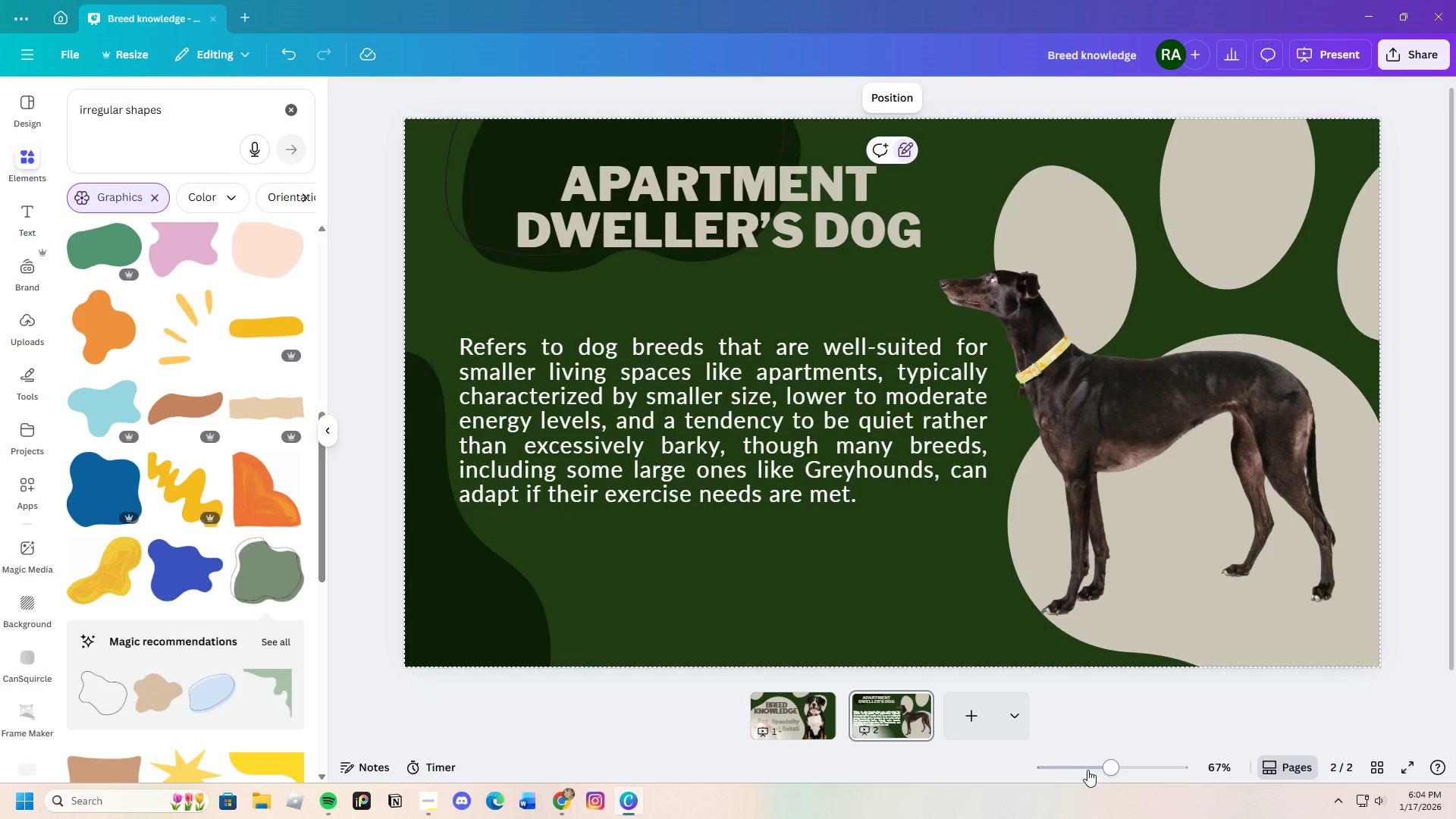 
left_click([1407, 498])
 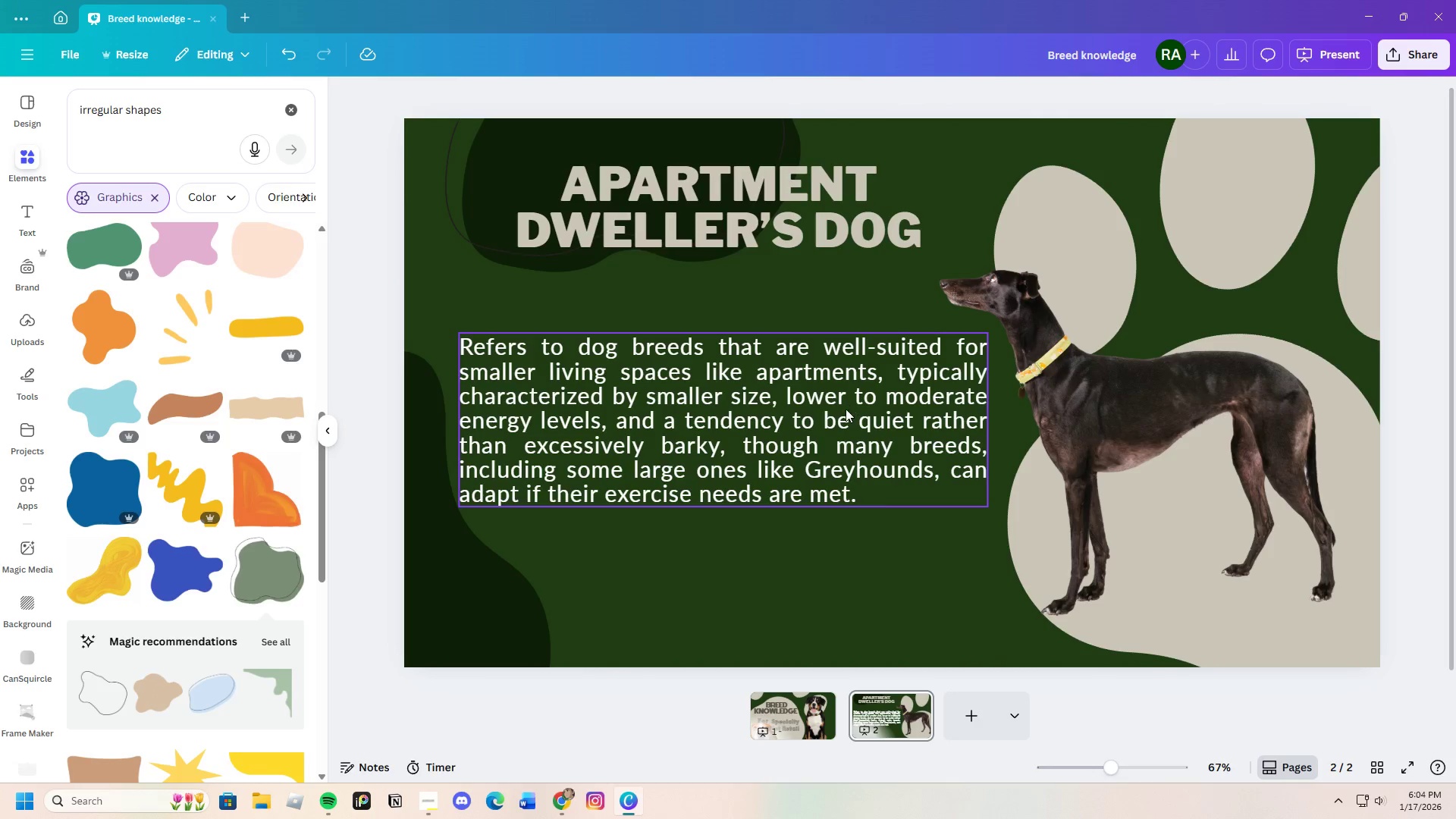 
wait(10.59)
 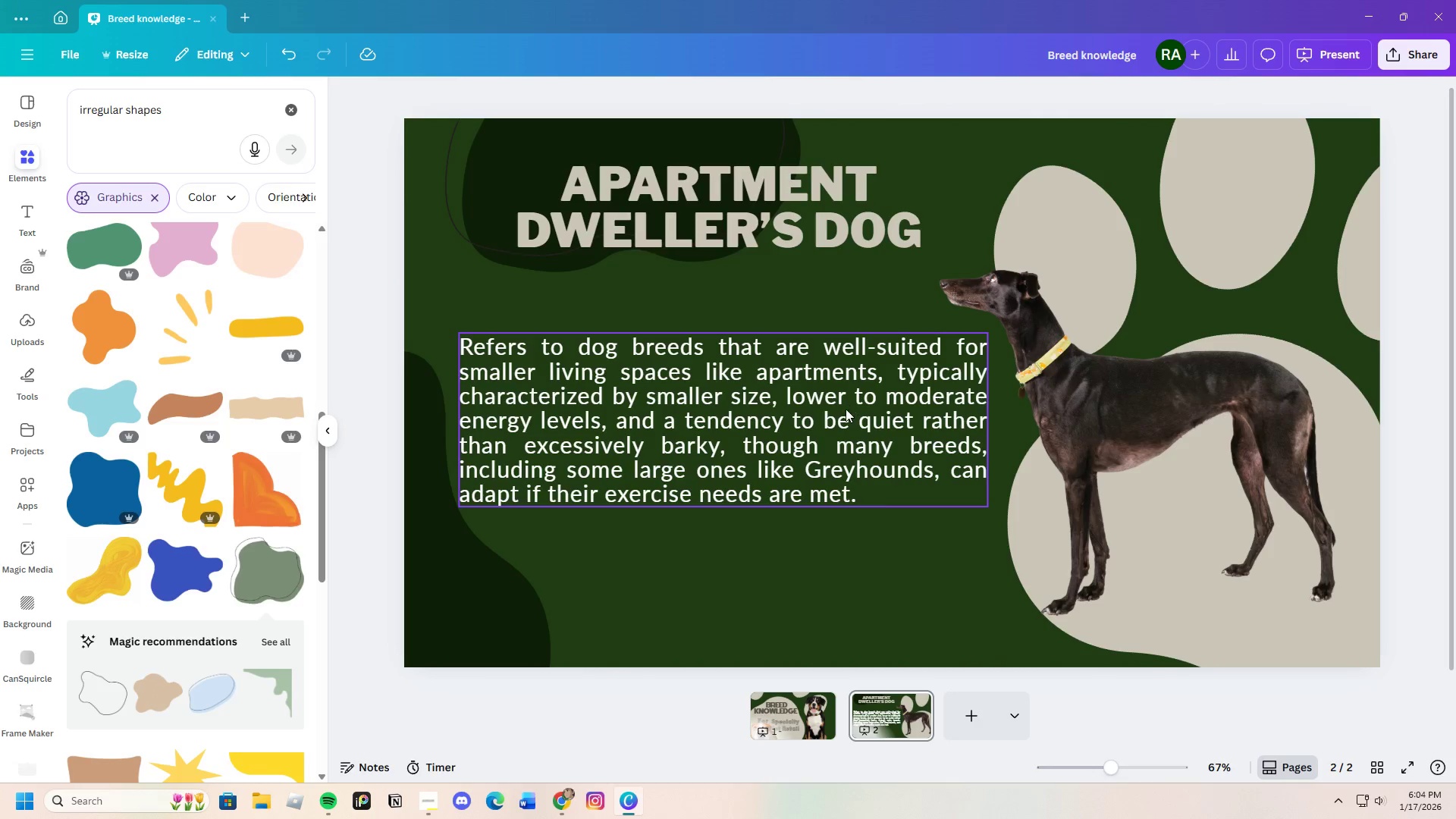 
left_click_drag(start_coordinate=[701, 402], to_coordinate=[708, 407])
 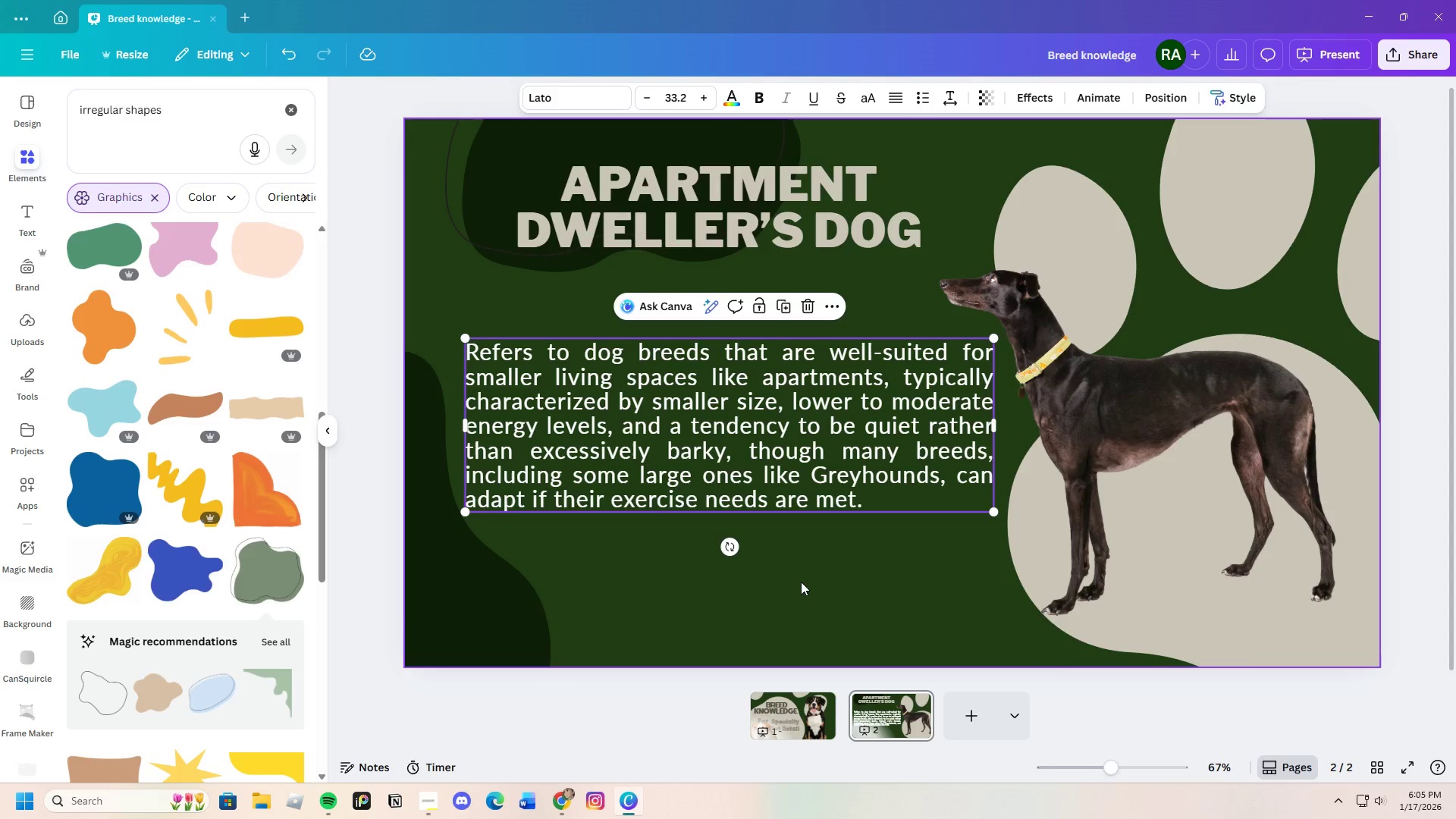 
left_click([809, 582])
 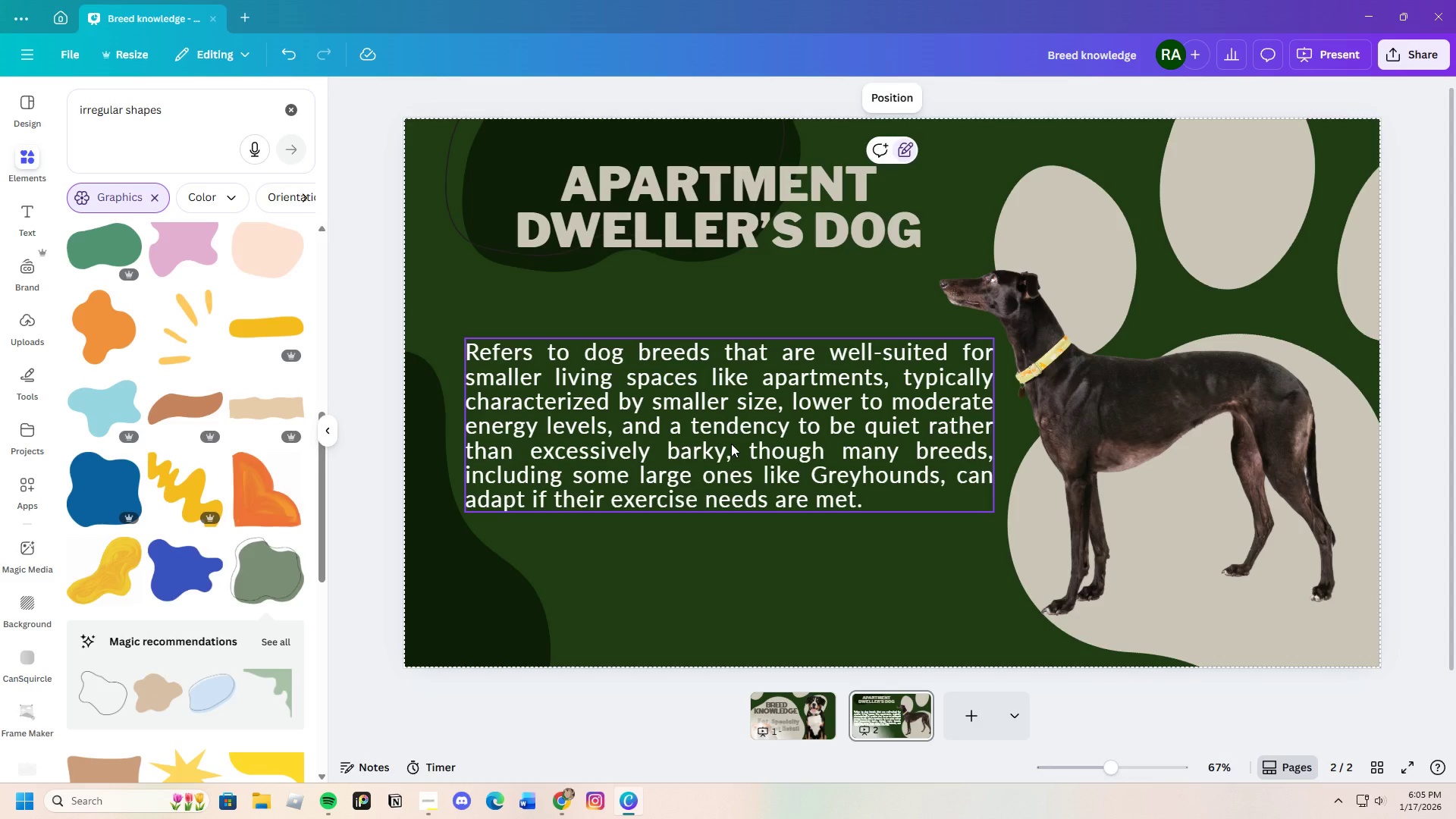 
left_click_drag(start_coordinate=[731, 444], to_coordinate=[717, 443])
 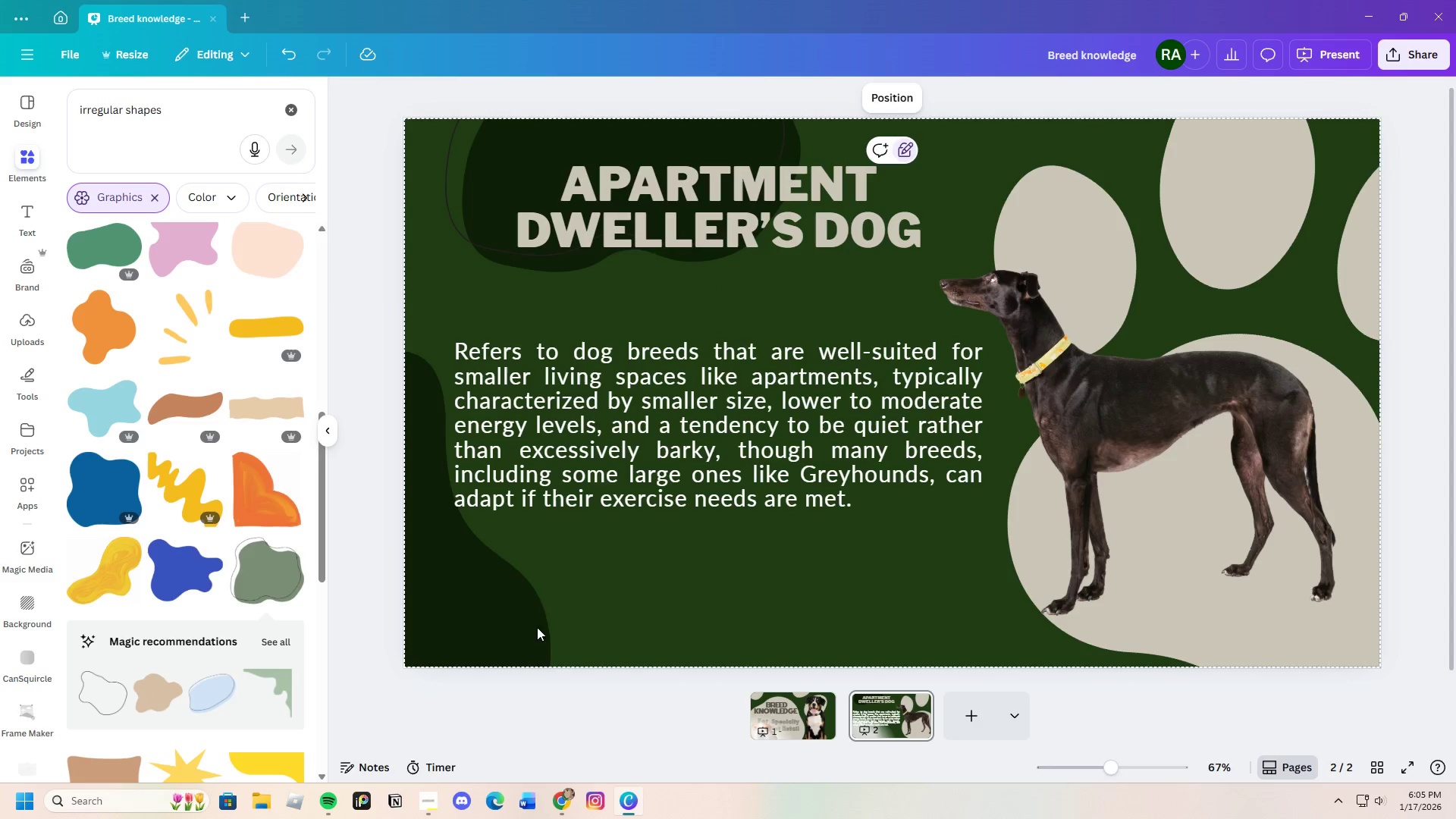 
left_click_drag(start_coordinate=[474, 633], to_coordinate=[453, 627])
 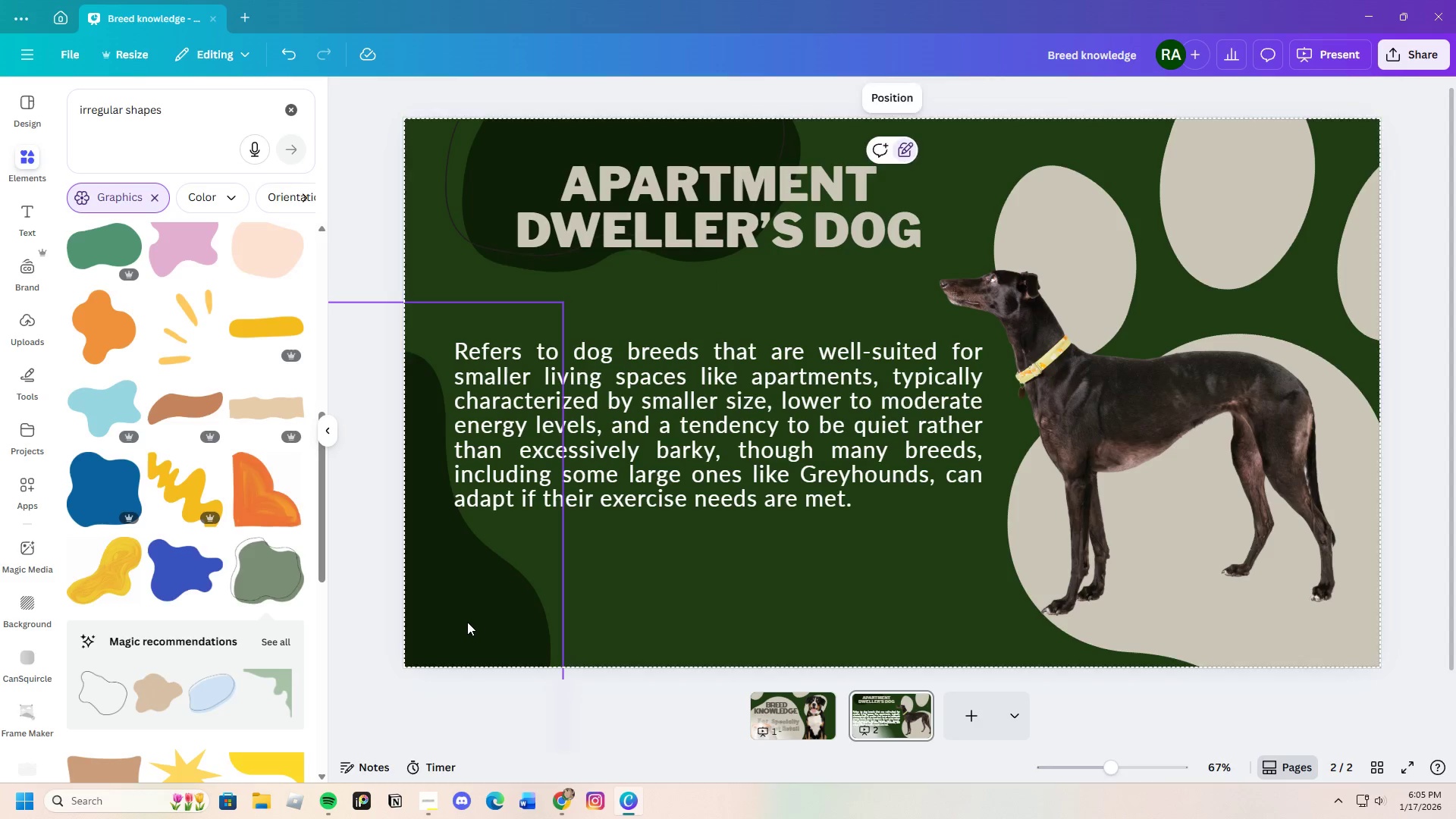 
left_click([467, 622])
 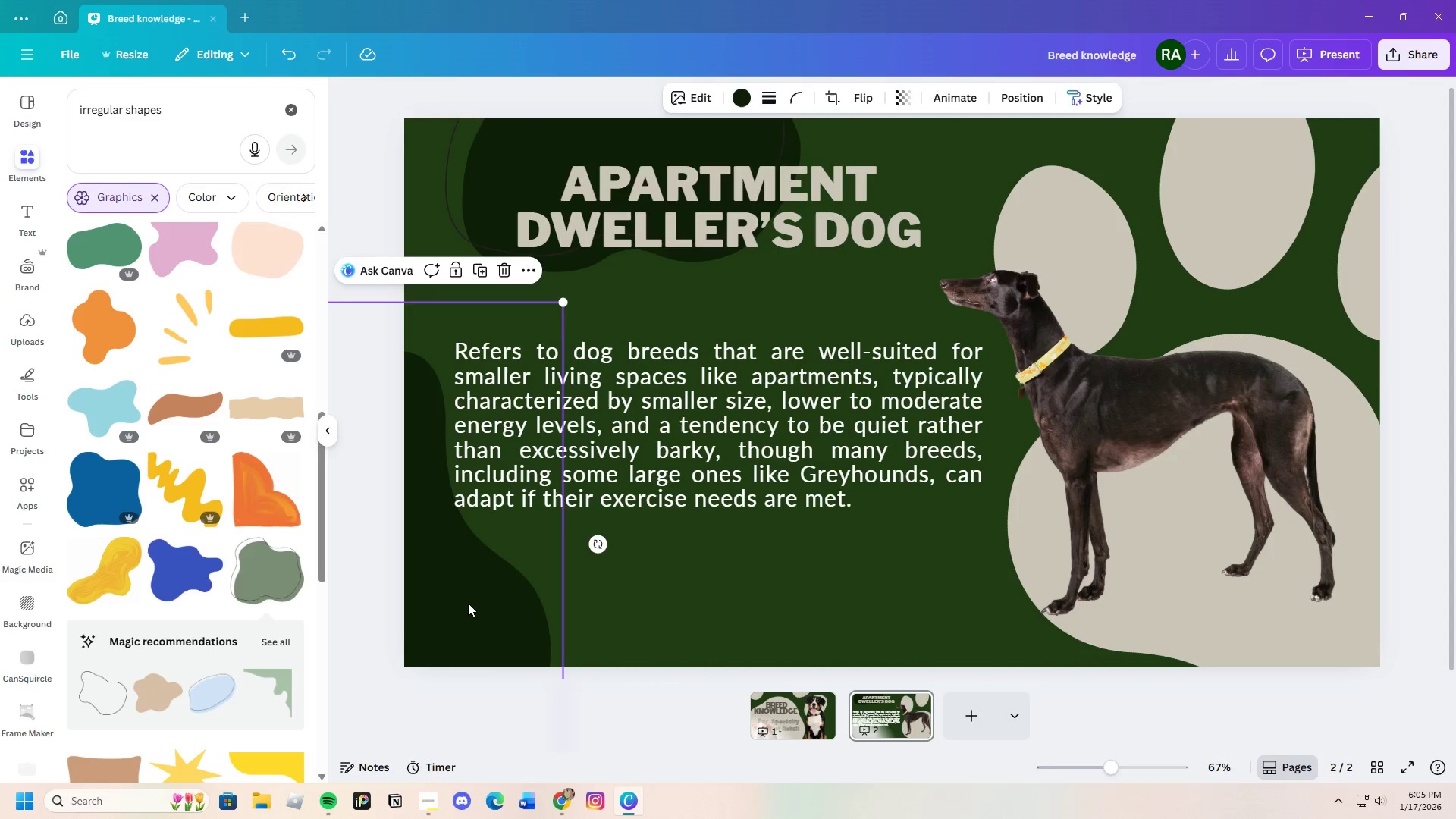 
left_click_drag(start_coordinate=[468, 603], to_coordinate=[458, 603])
 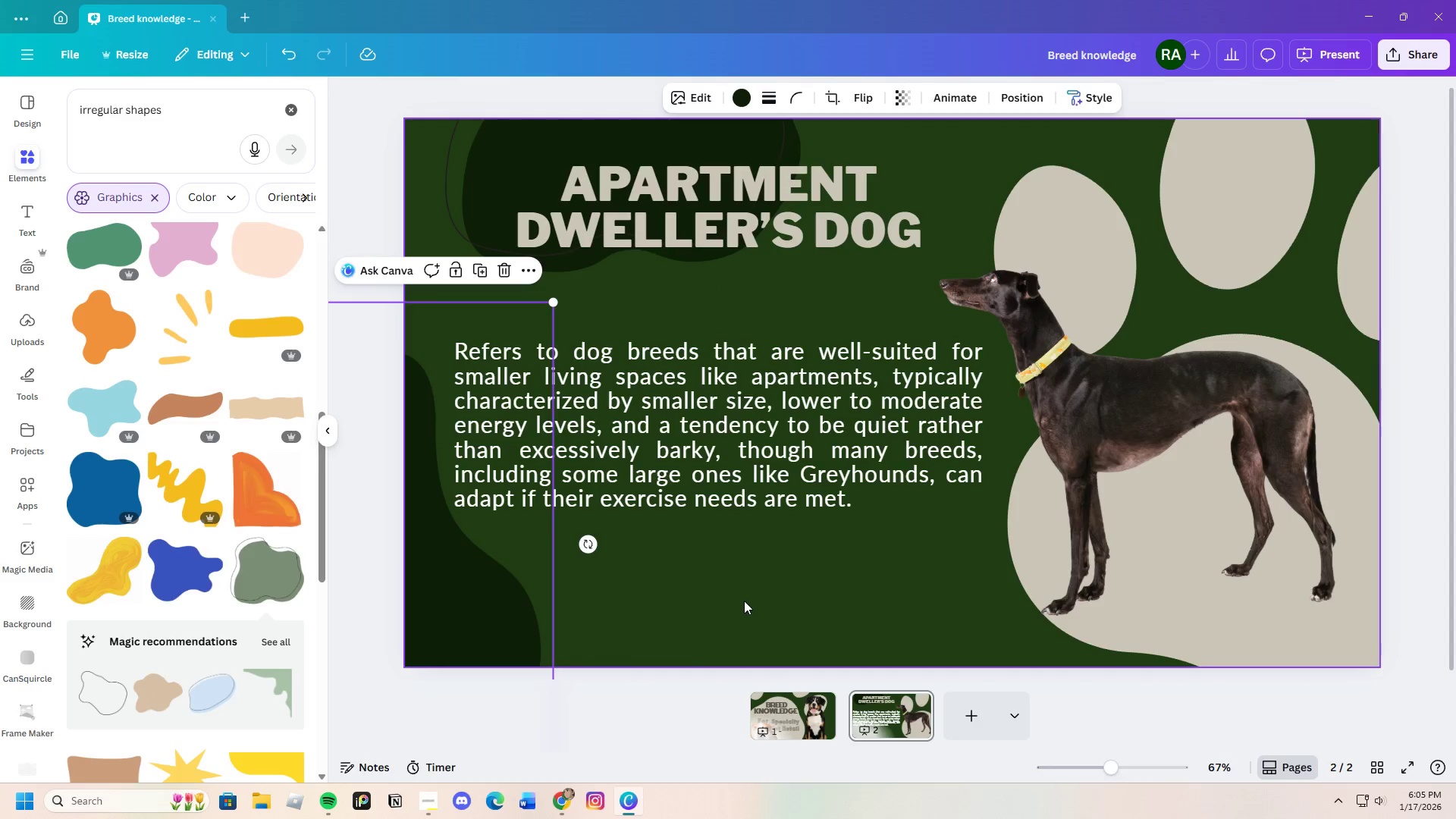 
left_click([744, 601])
 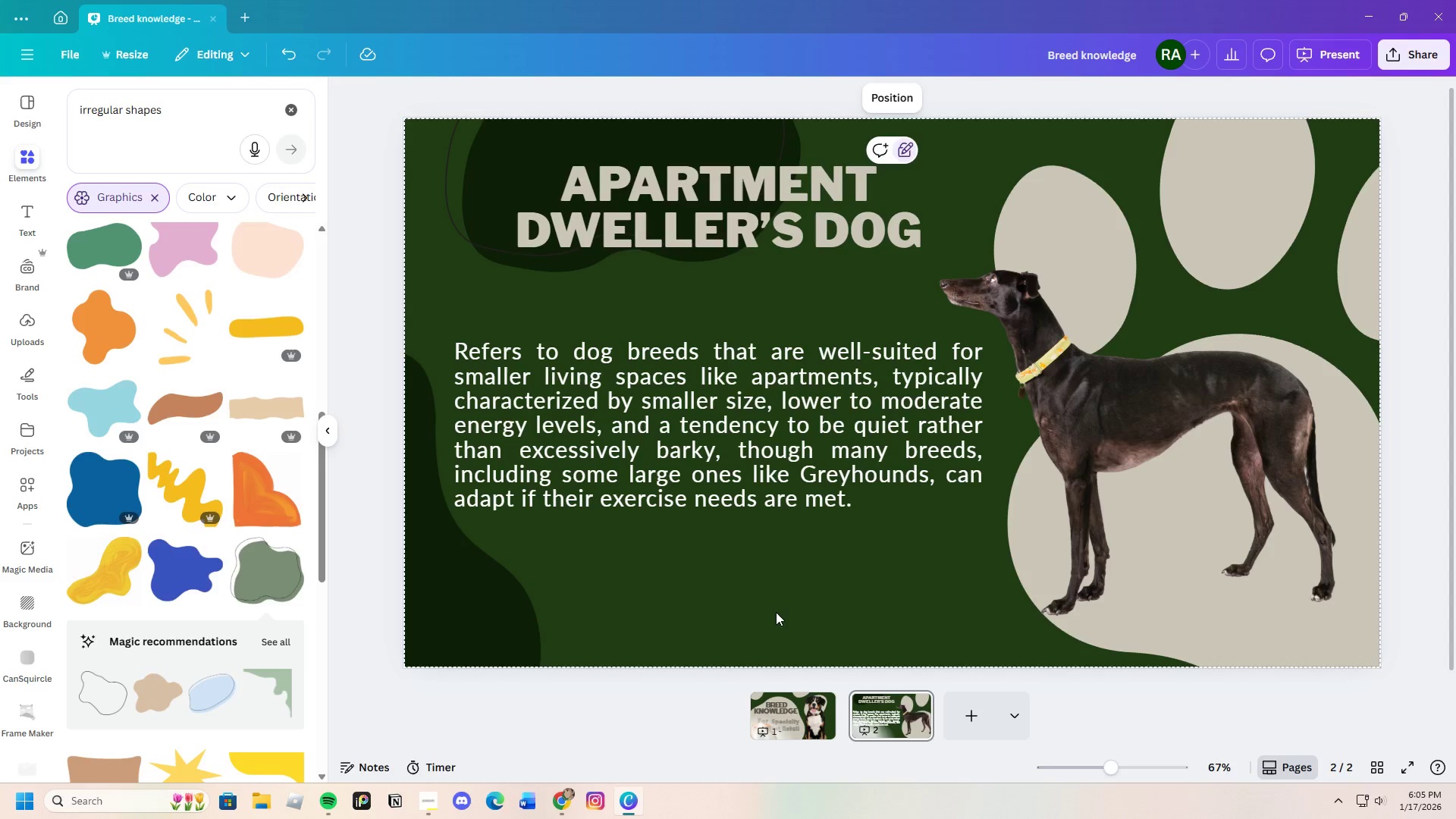 
wait(6.06)
 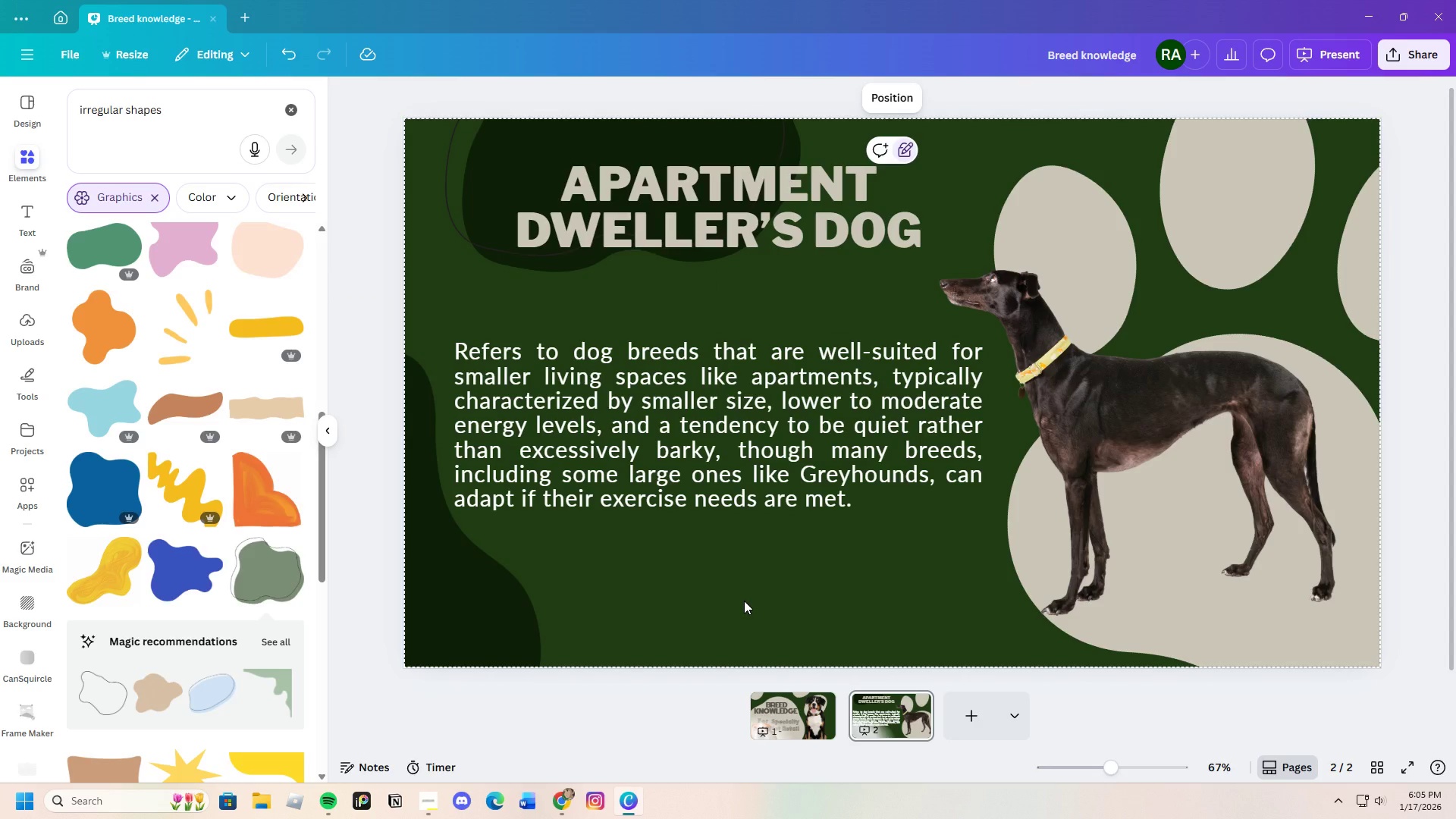 
left_click([521, 139])
 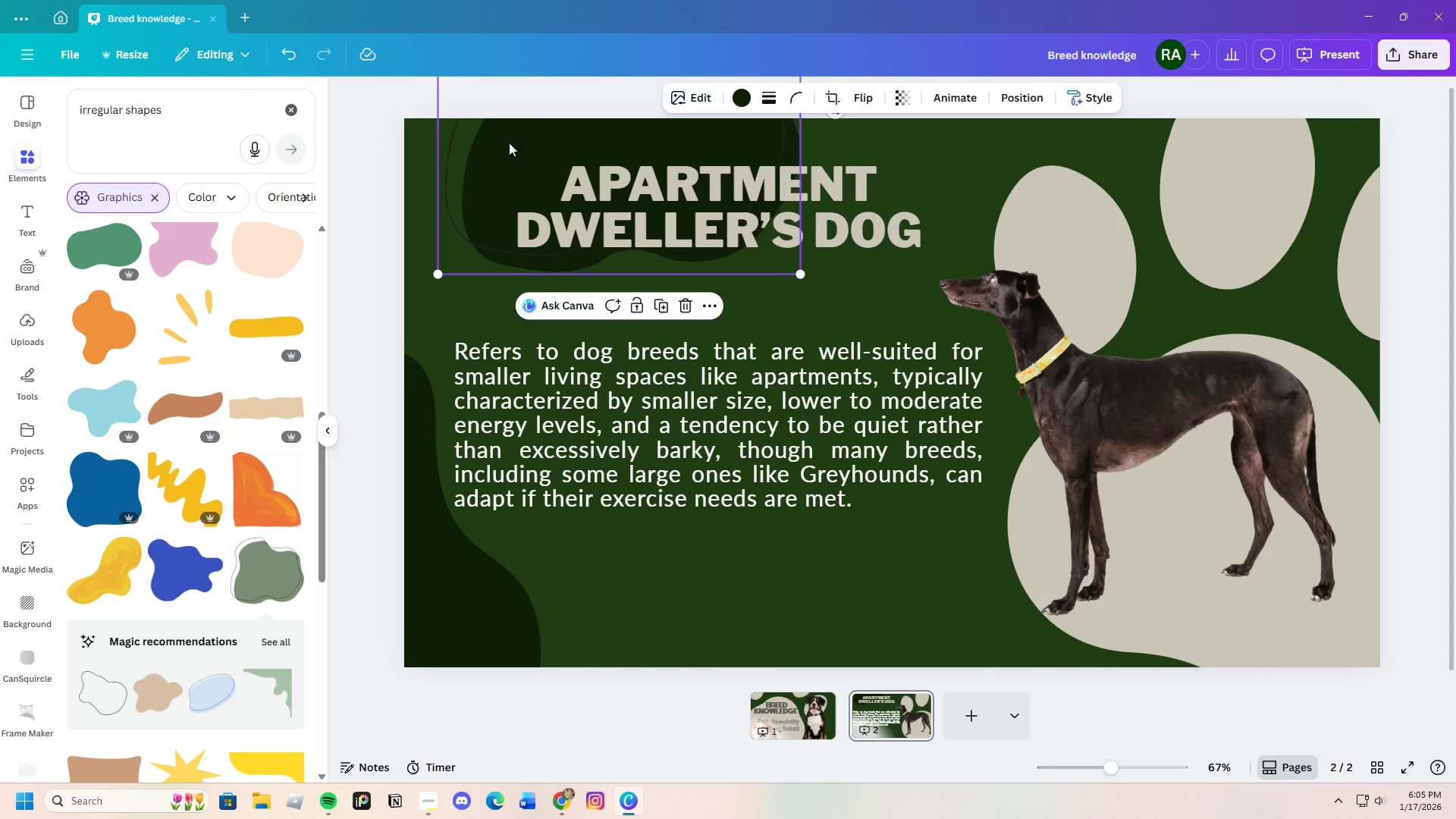 
left_click_drag(start_coordinate=[519, 139], to_coordinate=[477, 192])
 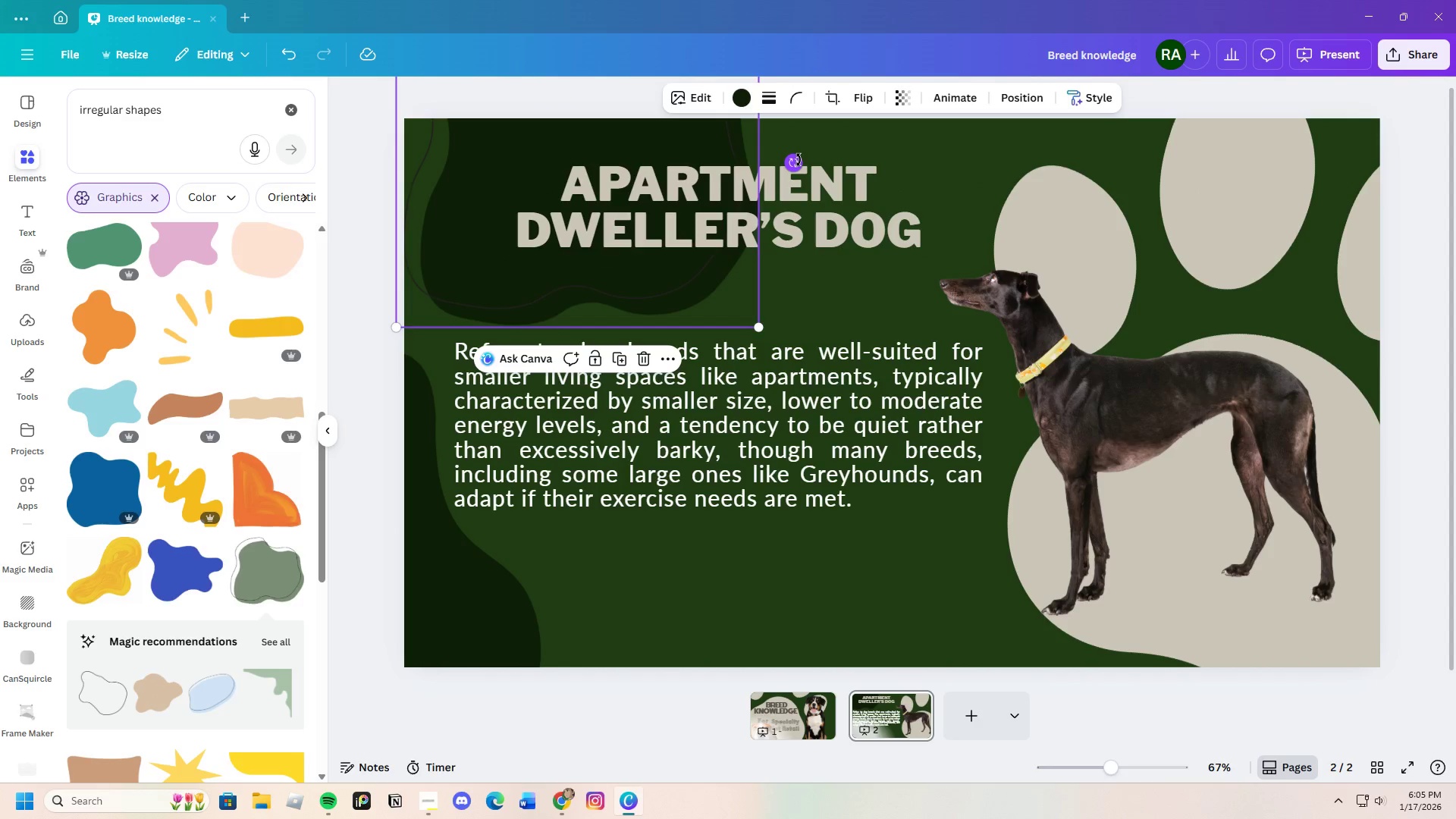 
left_click_drag(start_coordinate=[798, 160], to_coordinate=[524, 220])
 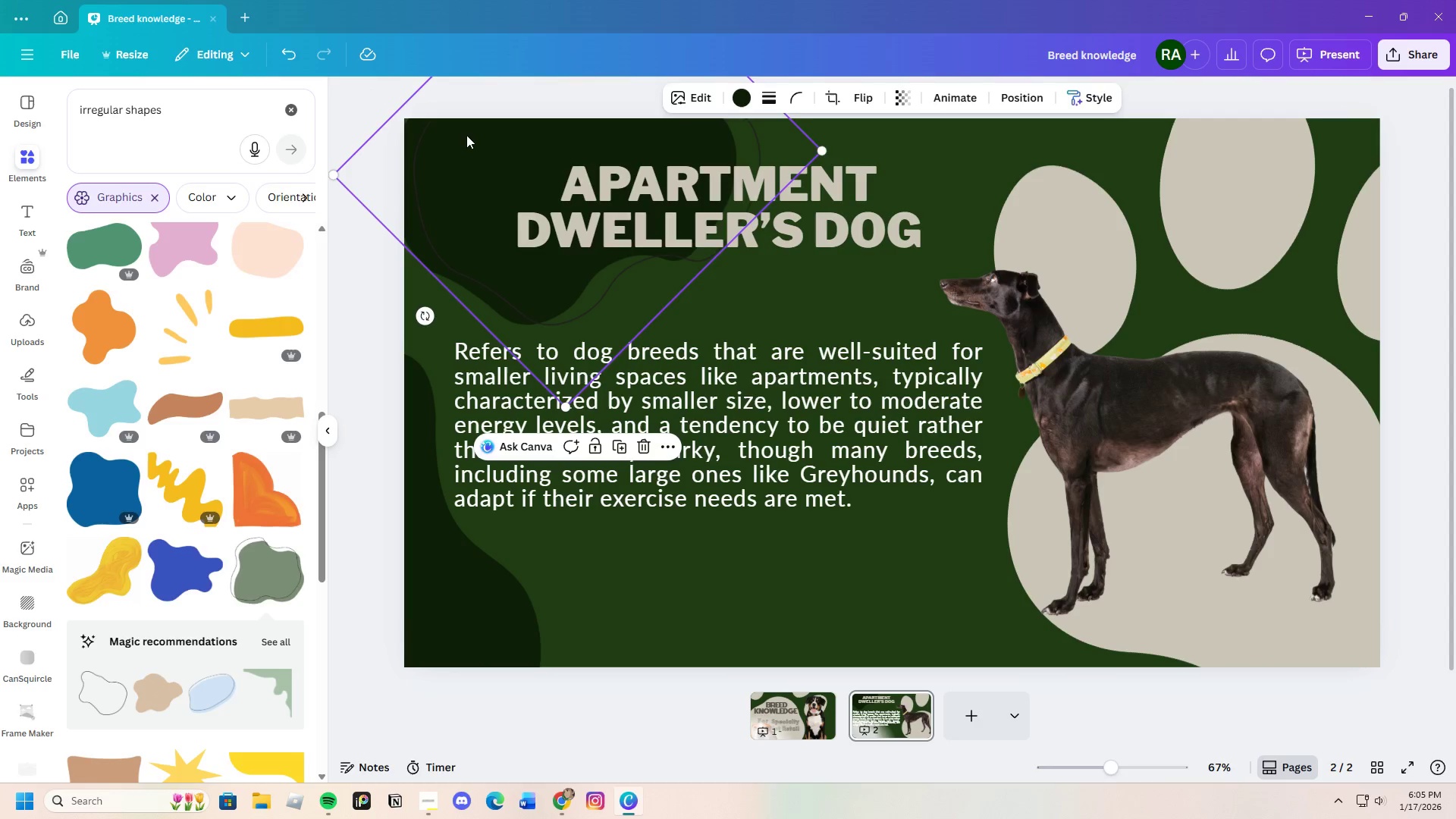 
left_click_drag(start_coordinate=[467, 135], to_coordinate=[433, 136])
 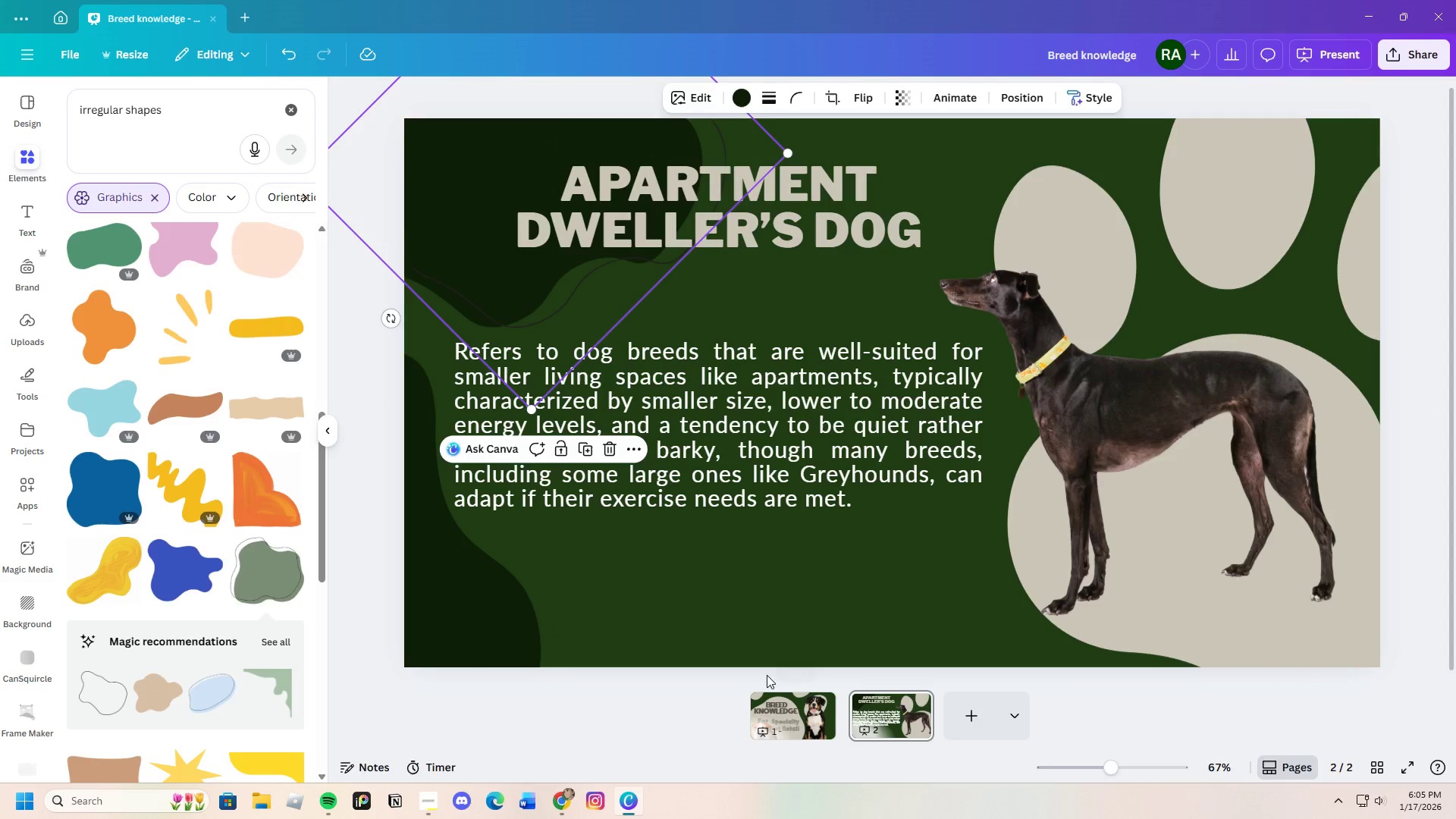 
left_click([733, 619])
 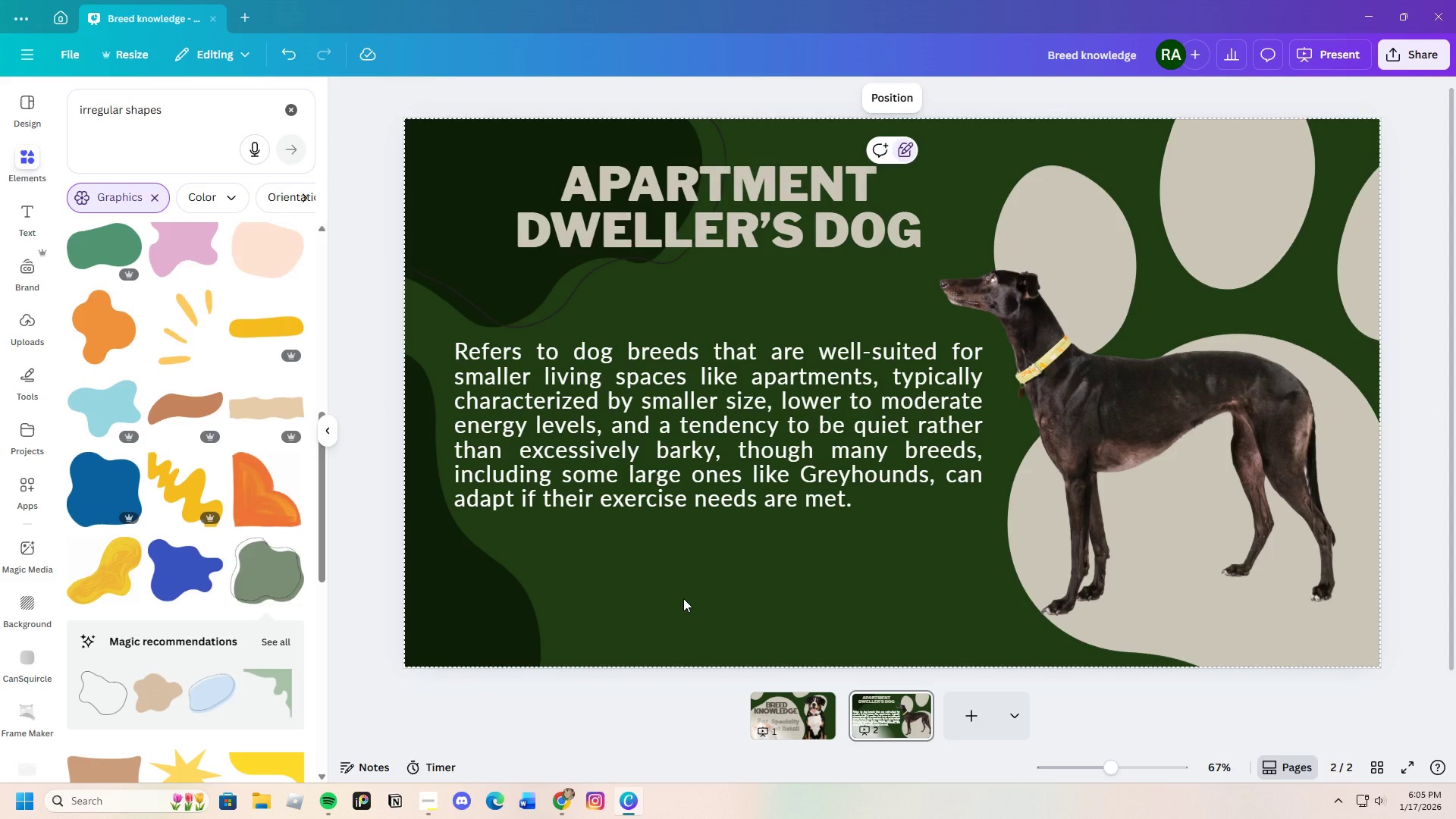 
wait(14.78)
 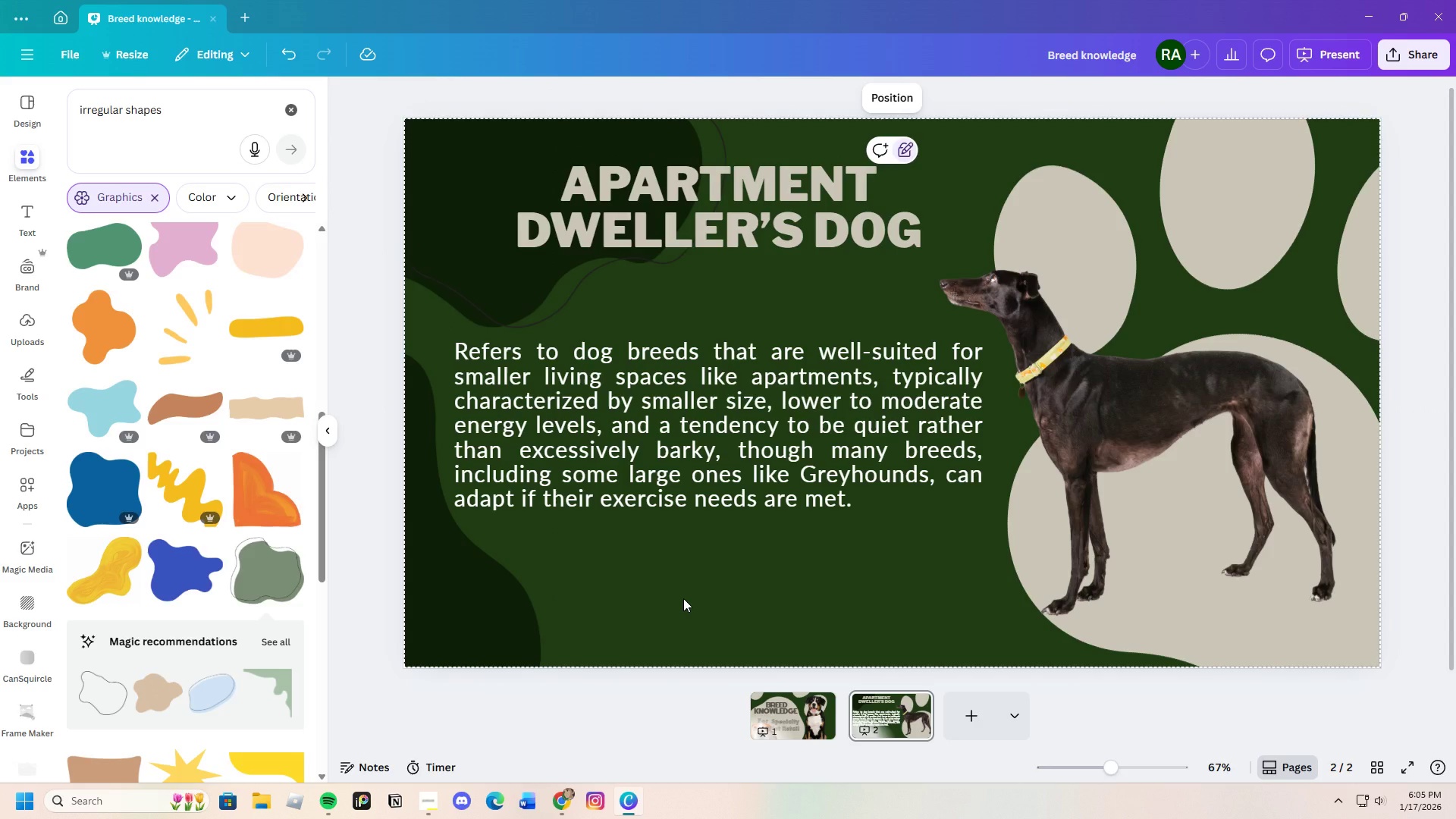 
mouse_move([359, 420])
 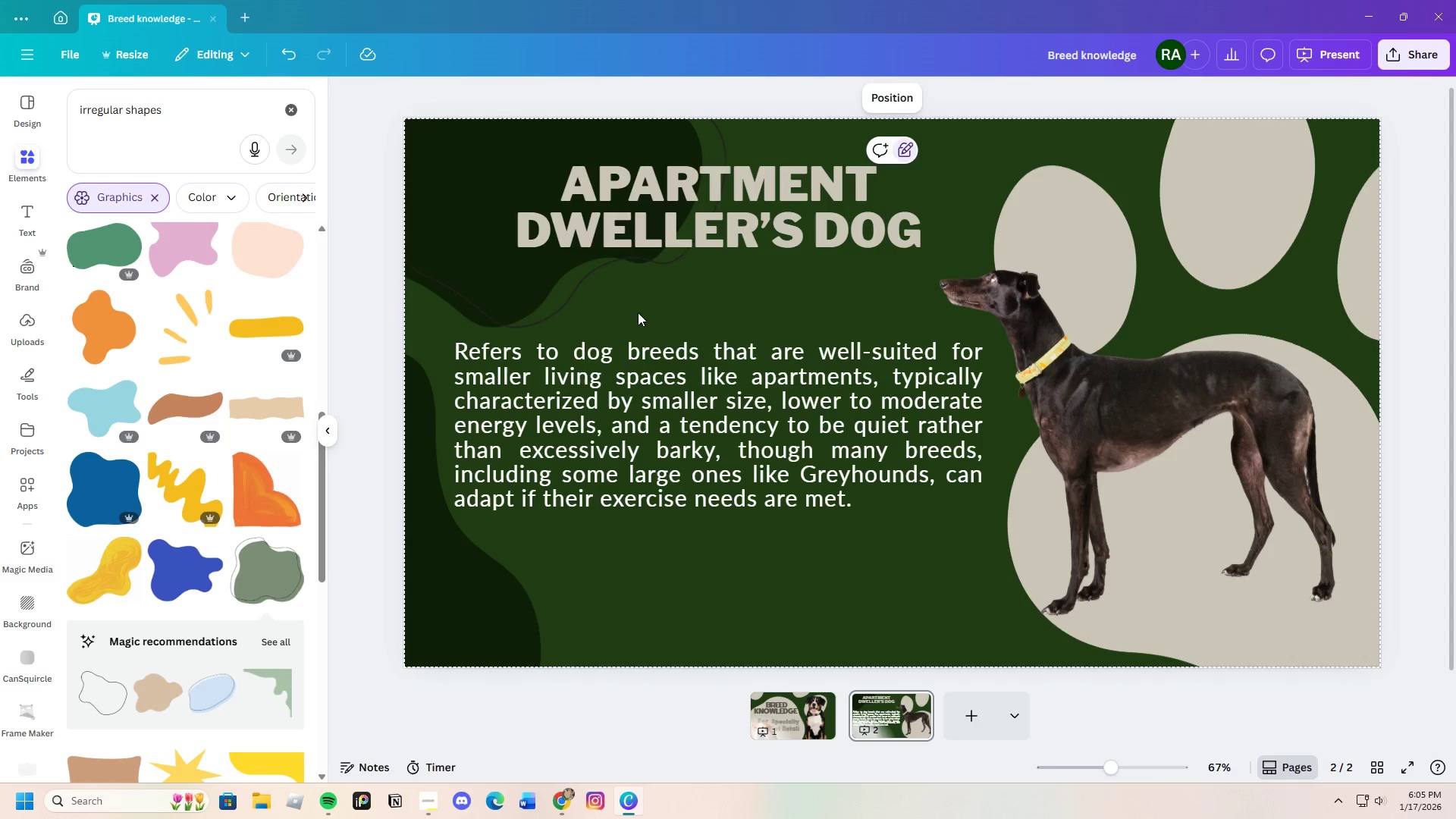 
wait(11.0)
 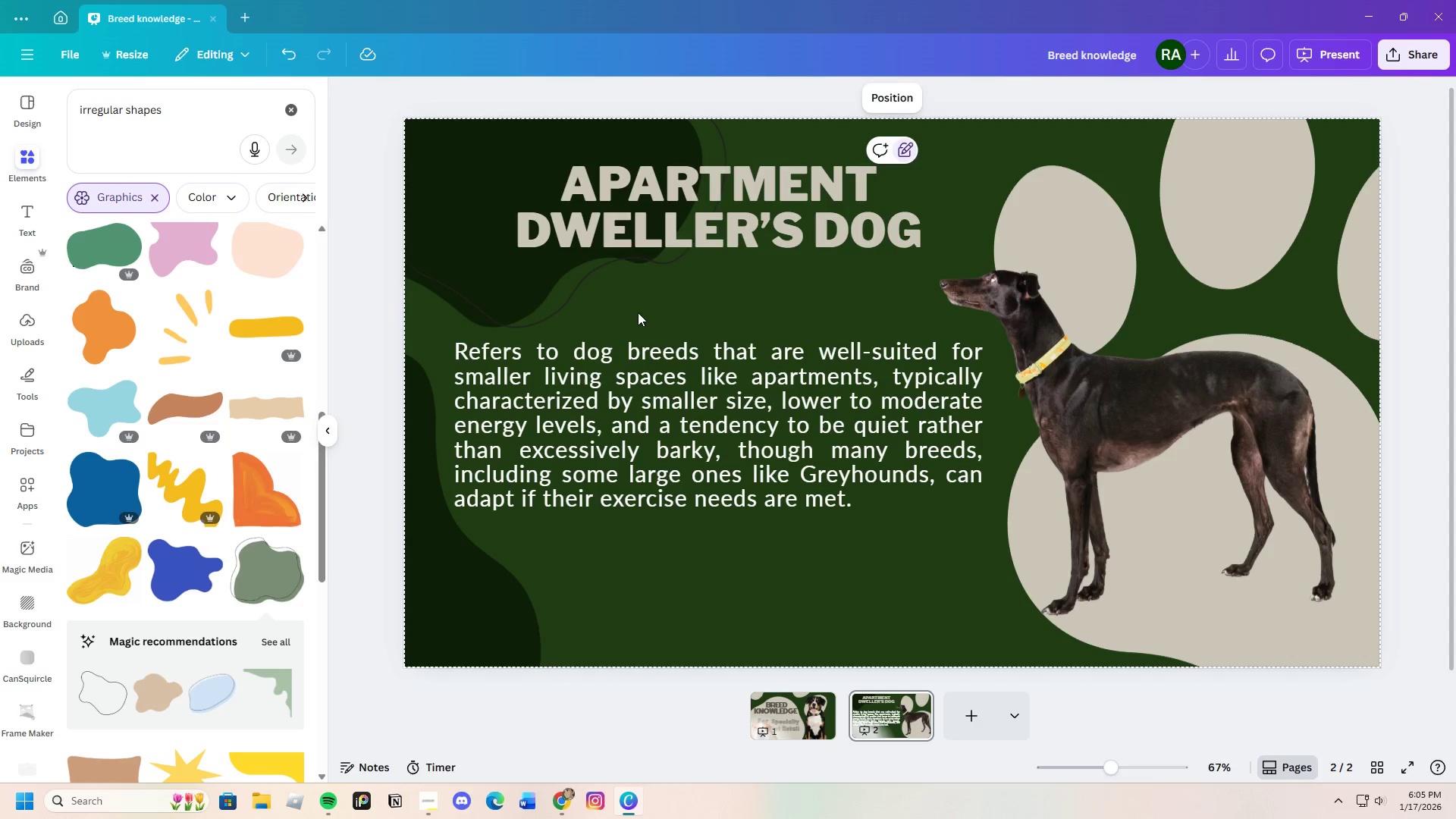 
left_click([919, 705])
 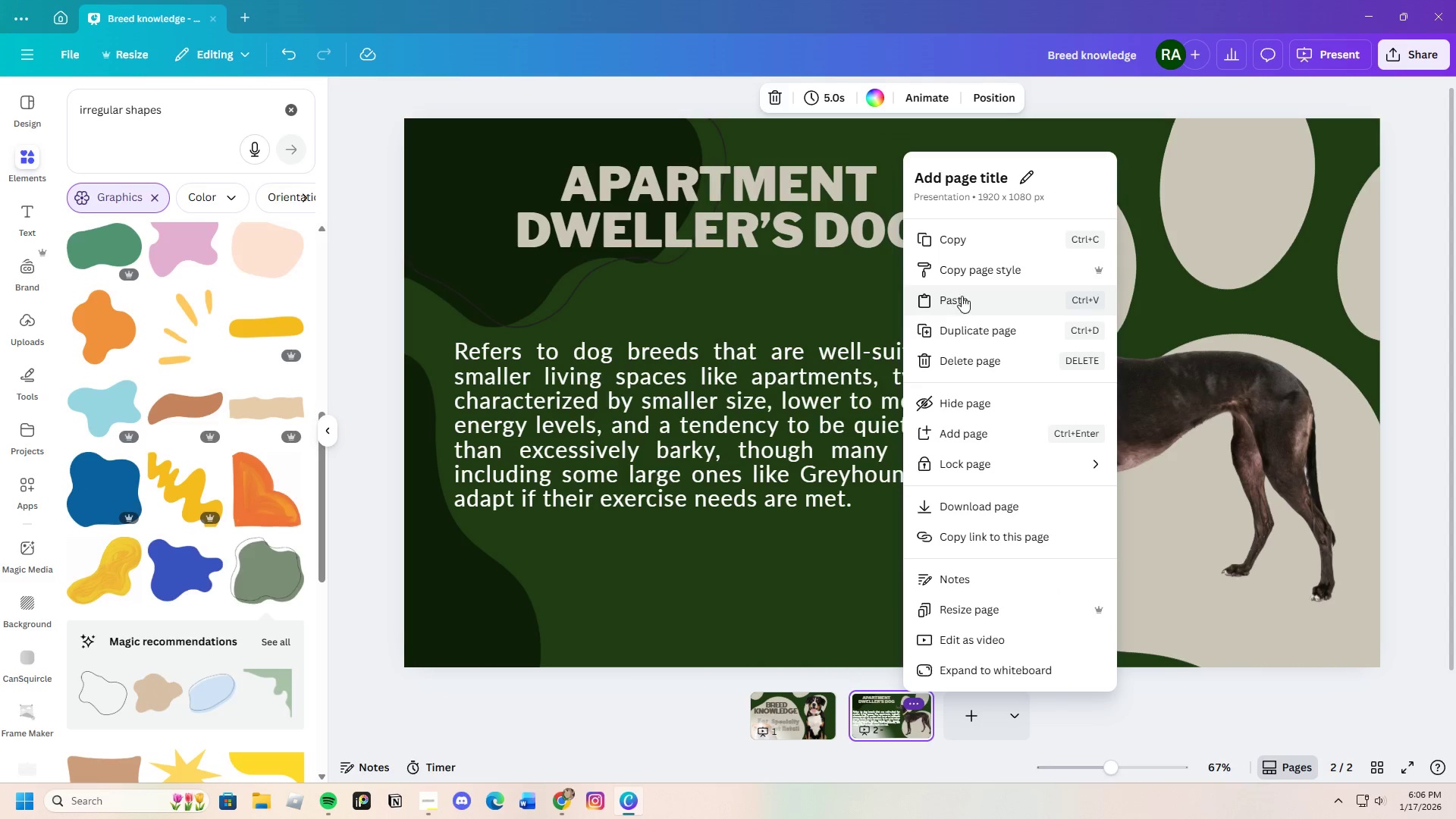 
left_click([972, 325])
 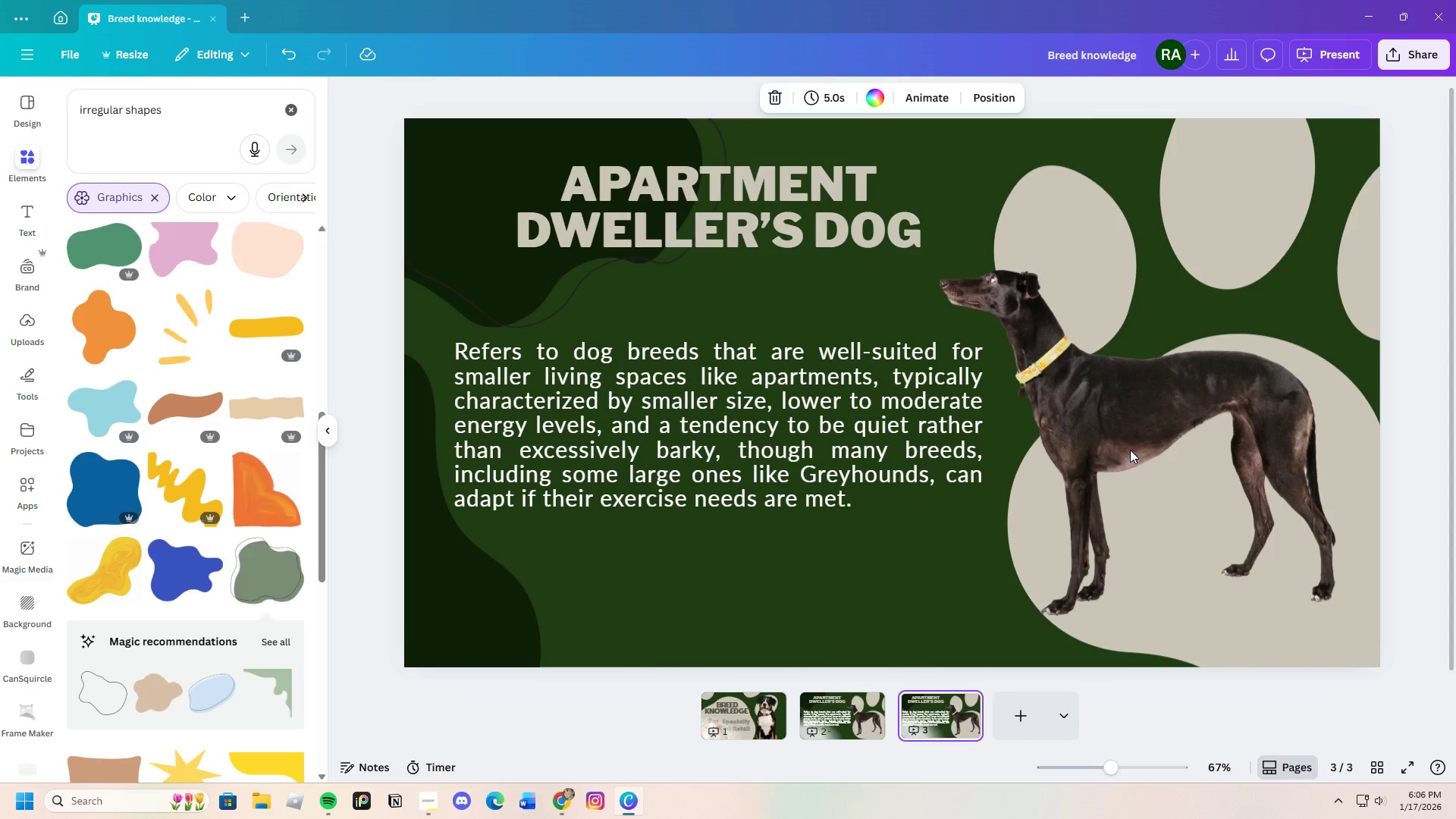 
left_click([1091, 394])
 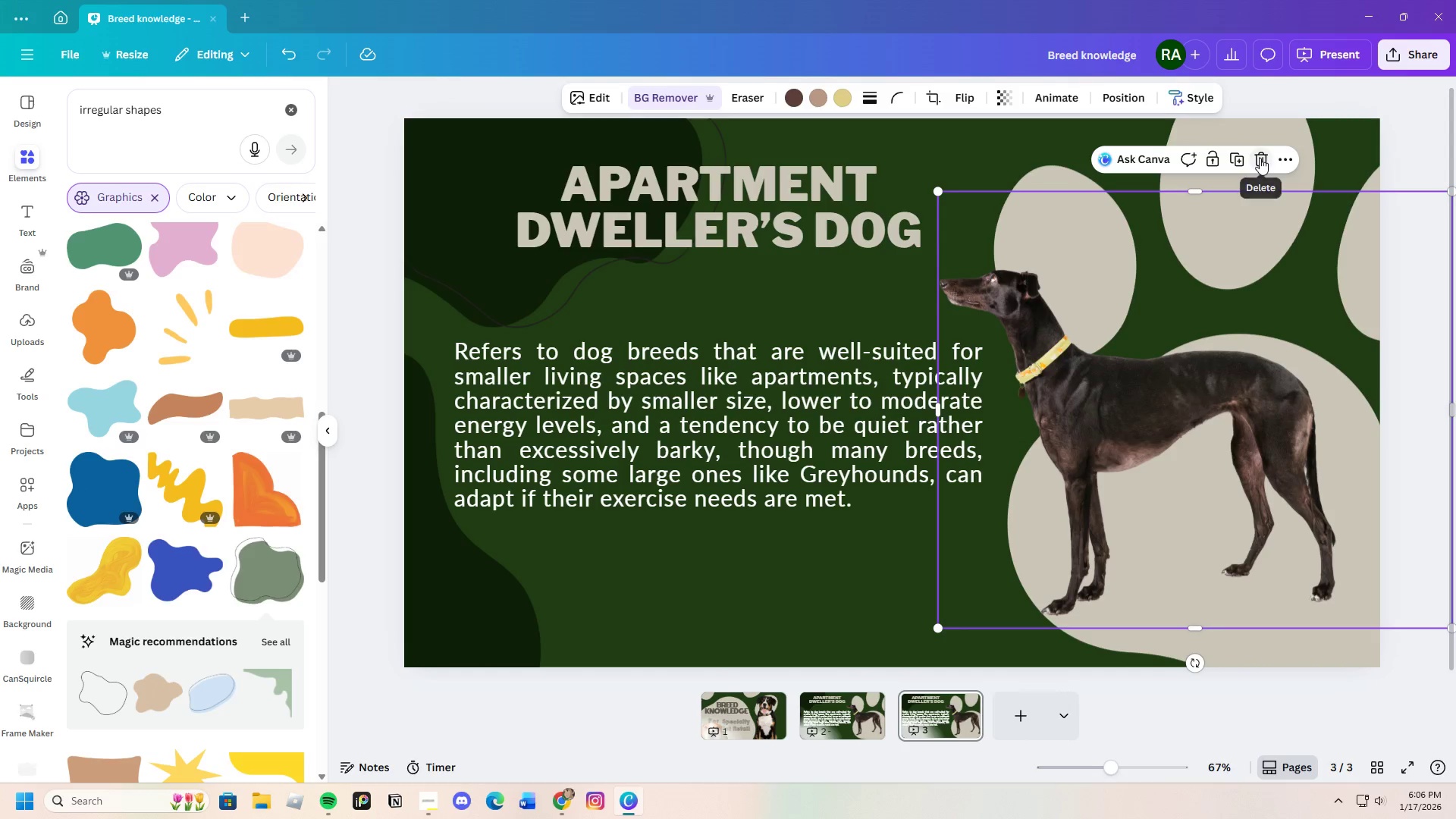 
double_click([858, 389])
 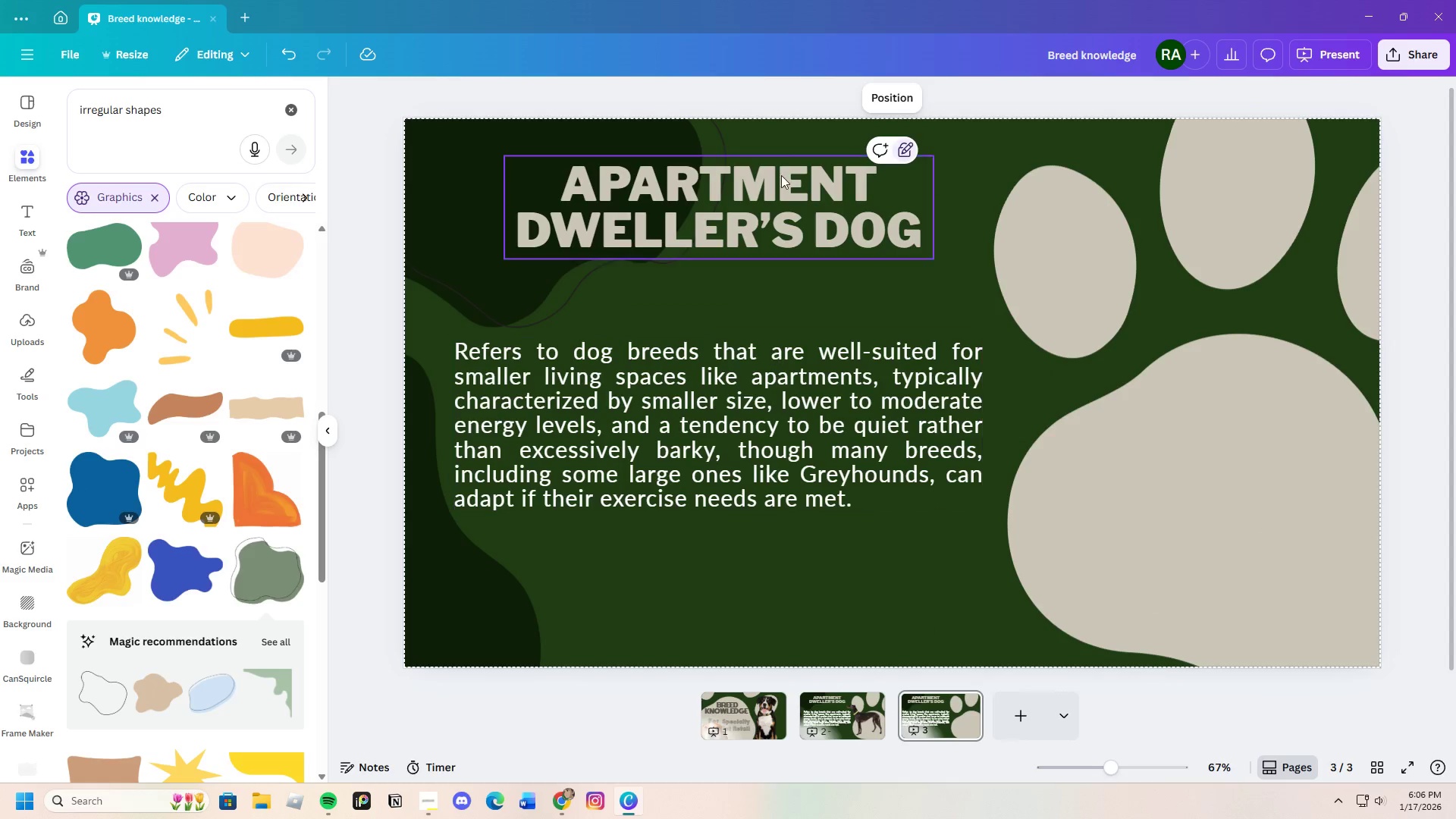 
left_click_drag(start_coordinate=[781, 180], to_coordinate=[785, 179])
 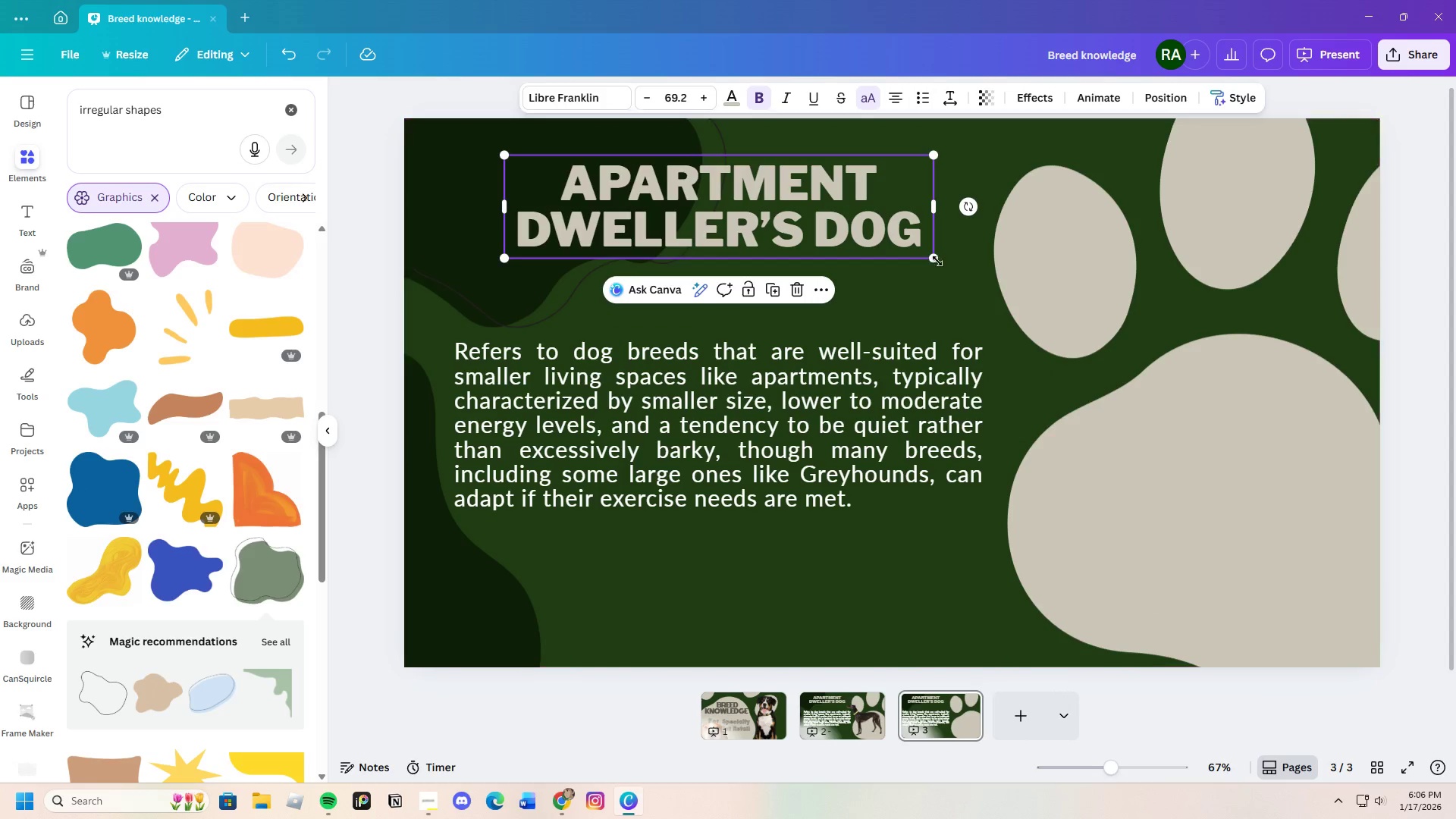 
left_click_drag(start_coordinate=[936, 259], to_coordinate=[814, 209])
 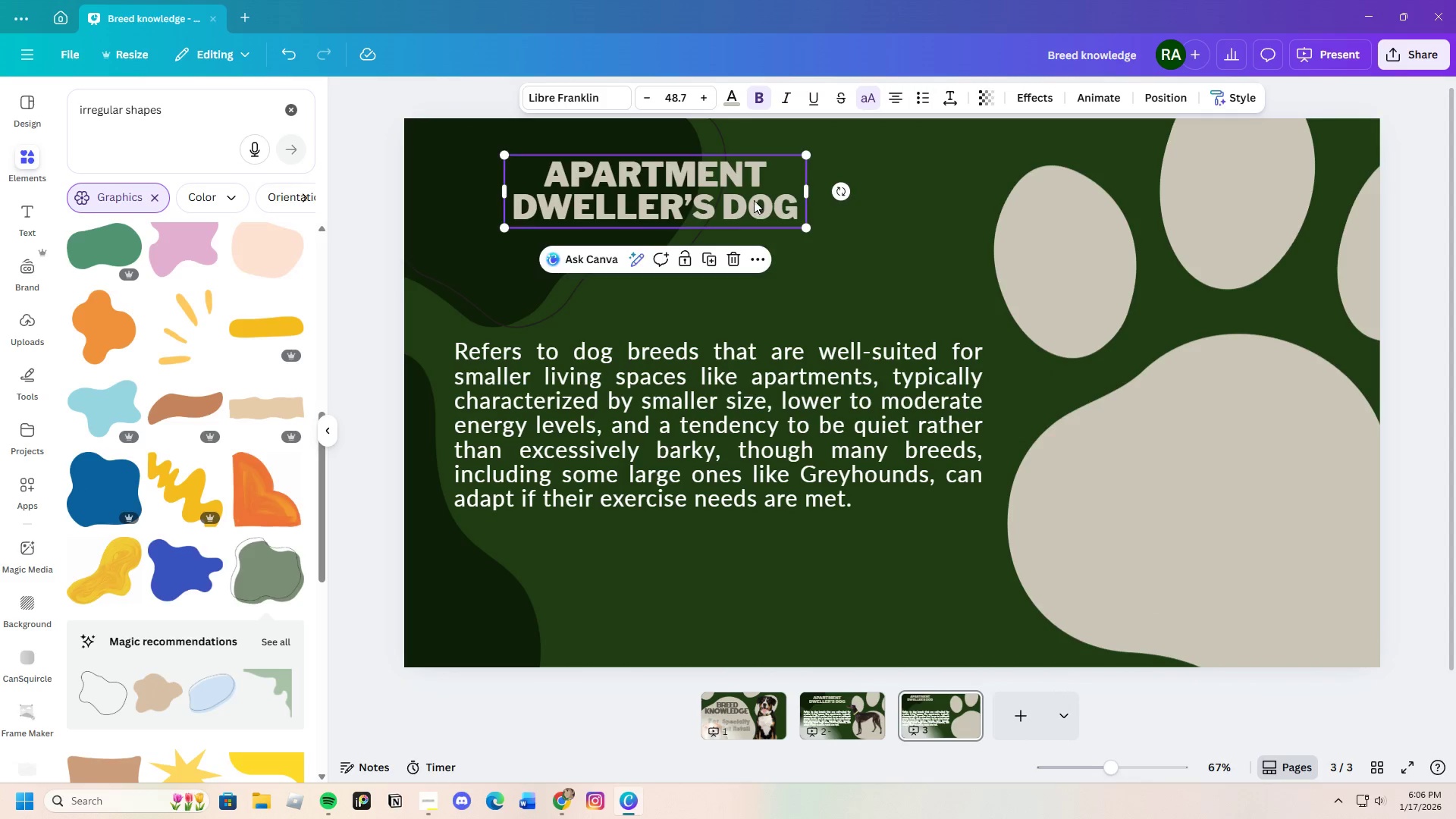 
left_click_drag(start_coordinate=[755, 202], to_coordinate=[673, 180])
 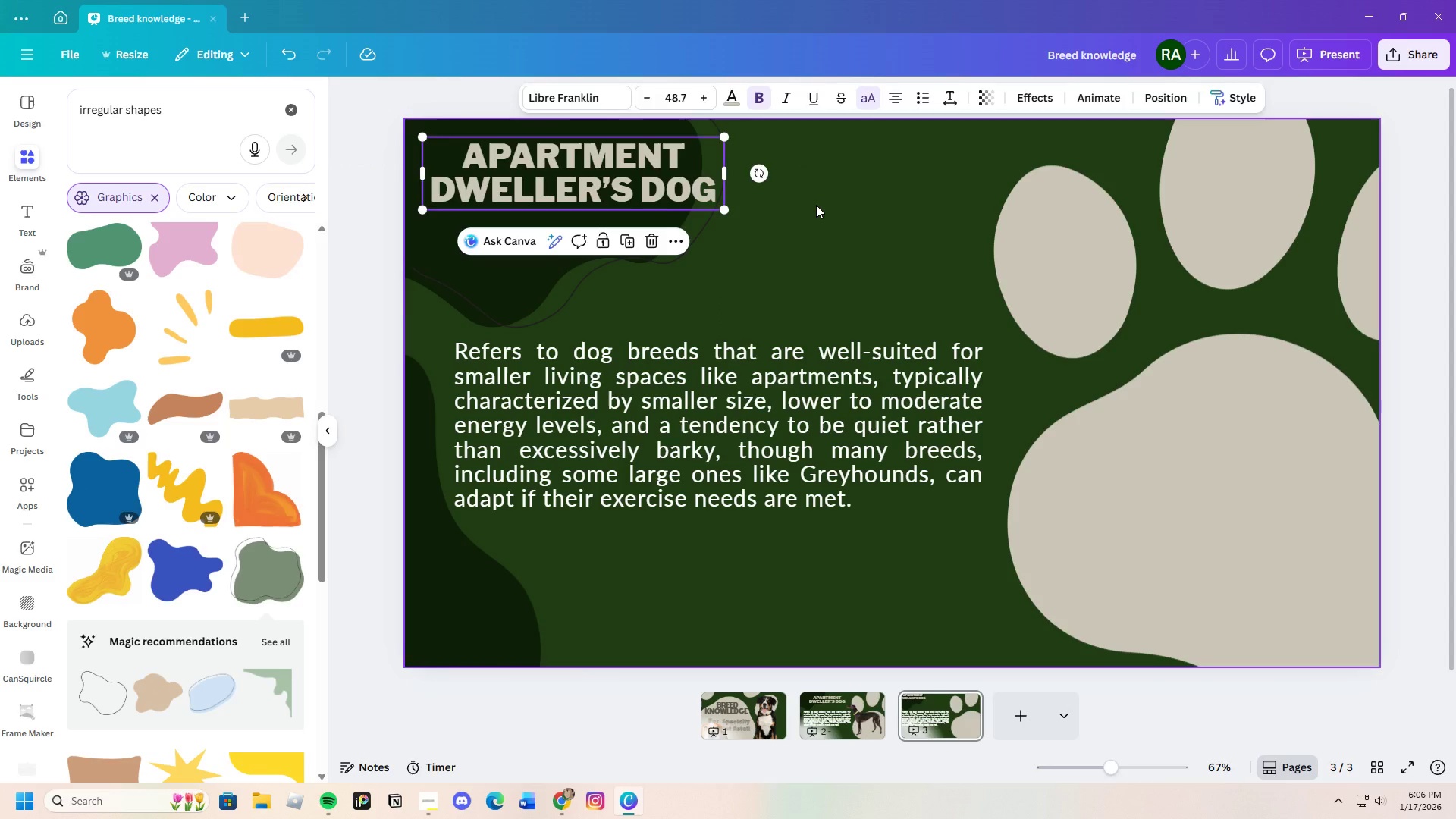 
left_click([816, 205])
 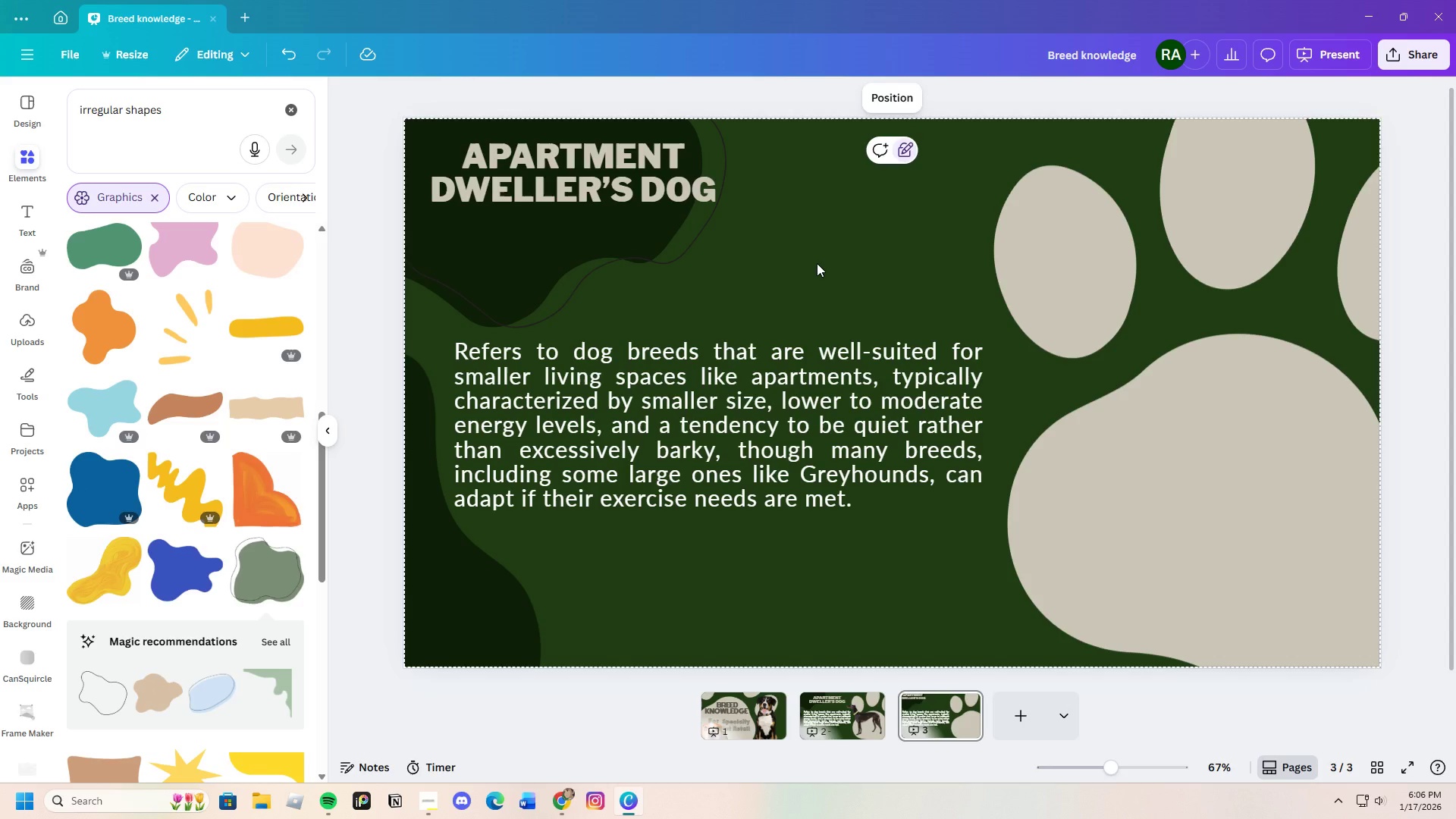 
wait(37.23)
 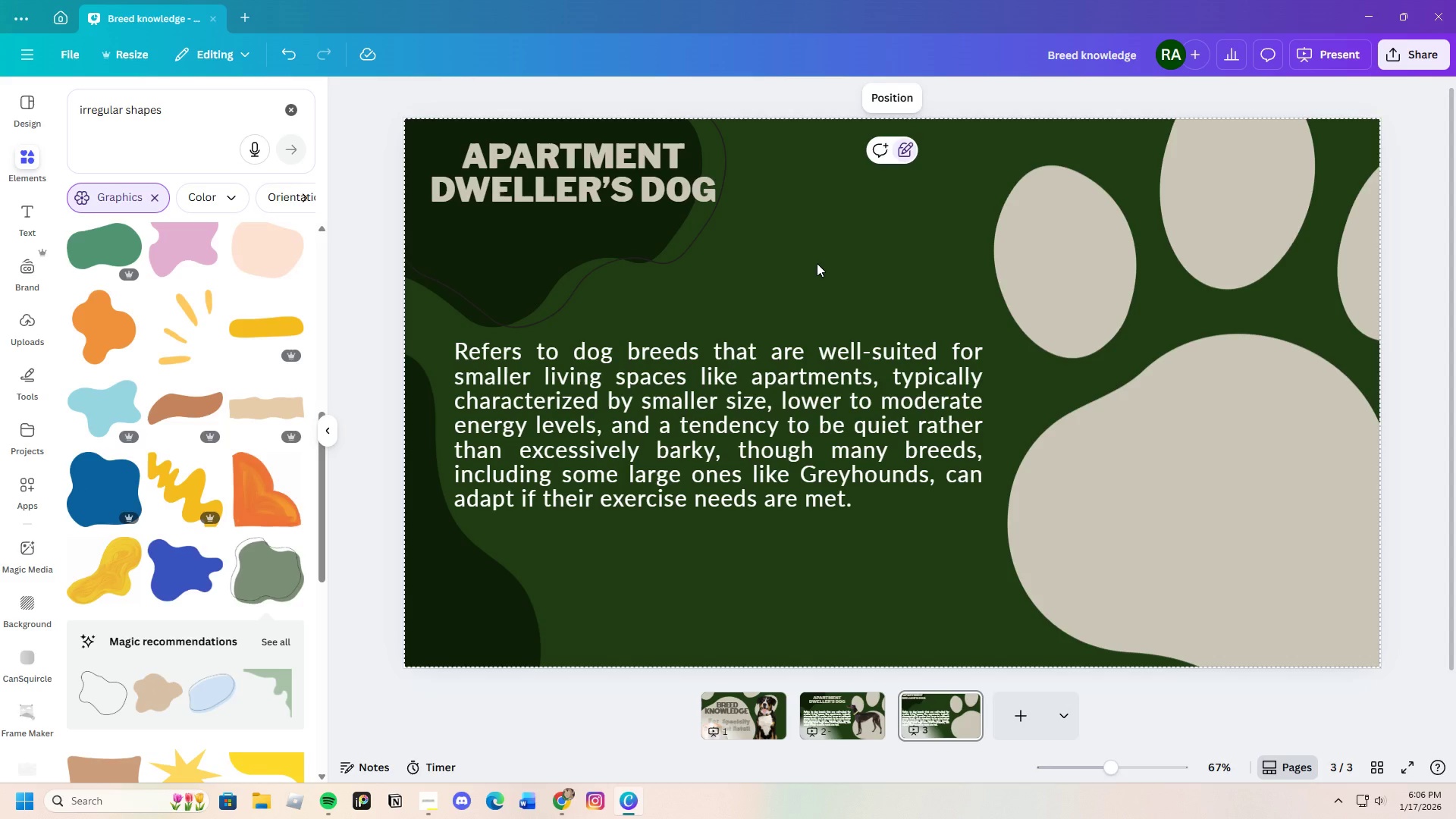 
left_click_drag(start_coordinate=[605, 189], to_coordinate=[610, 192])
 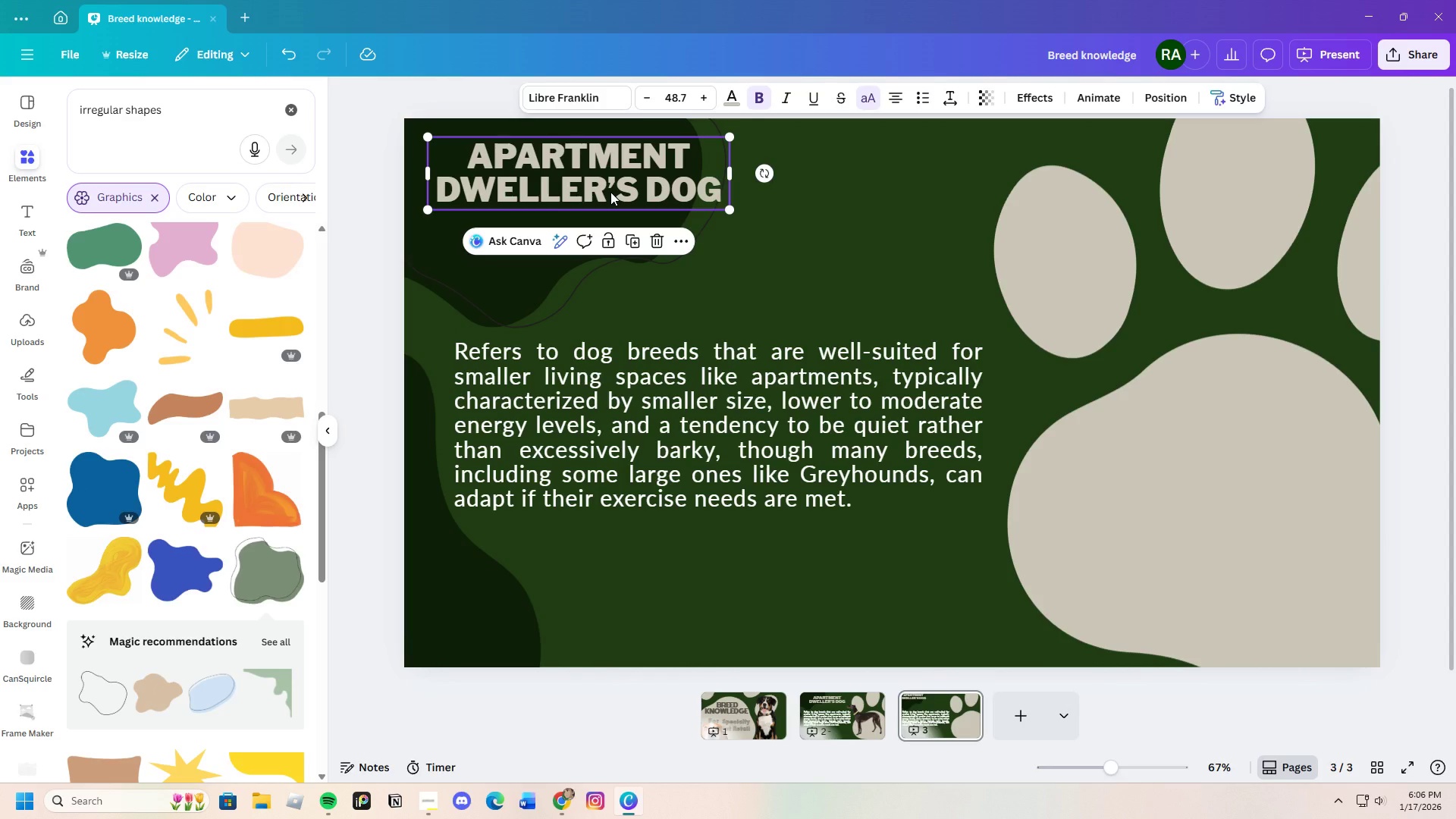 
left_click([610, 192])
 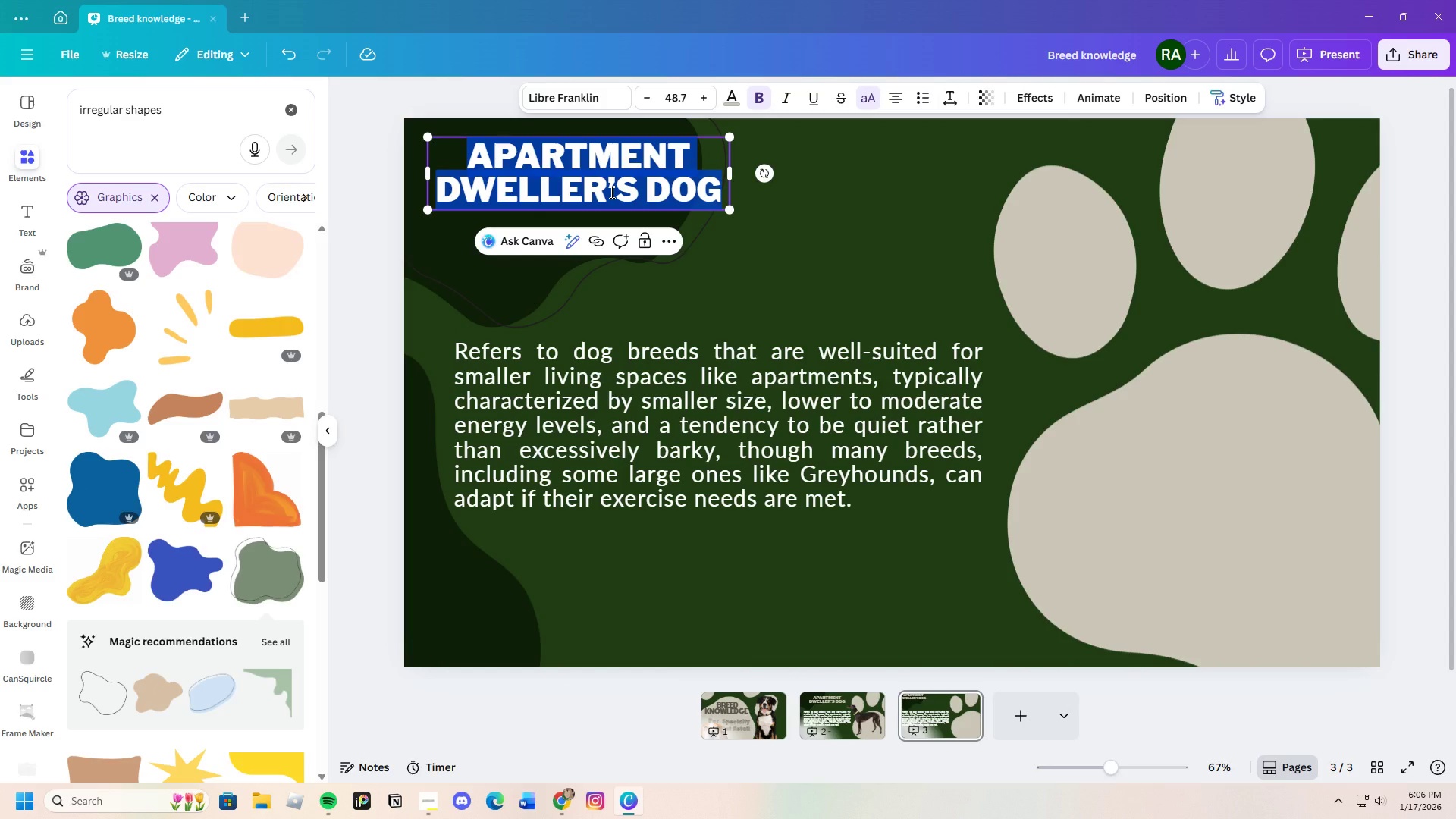 
wait(6.69)
 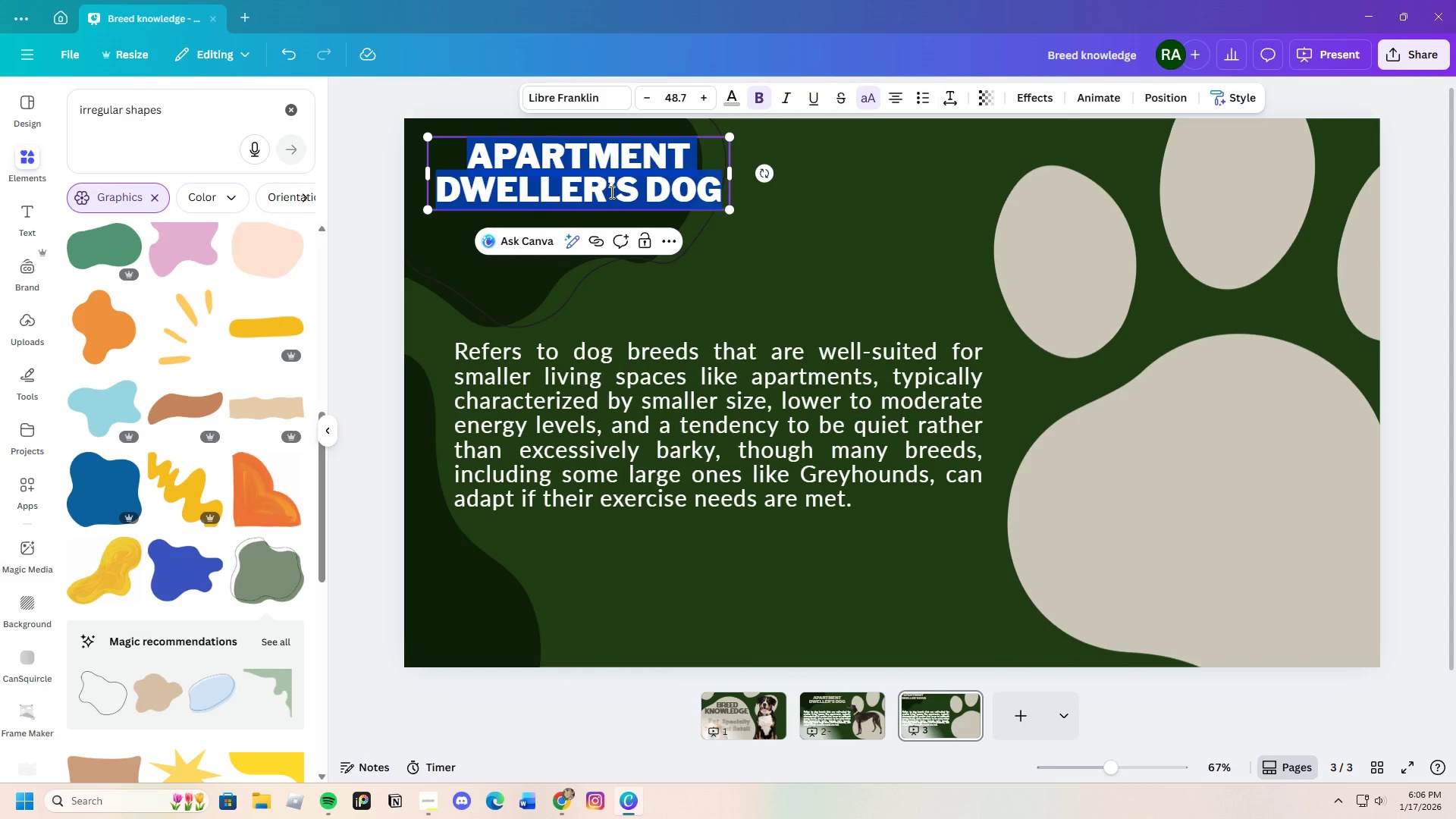 
left_click([817, 218])
 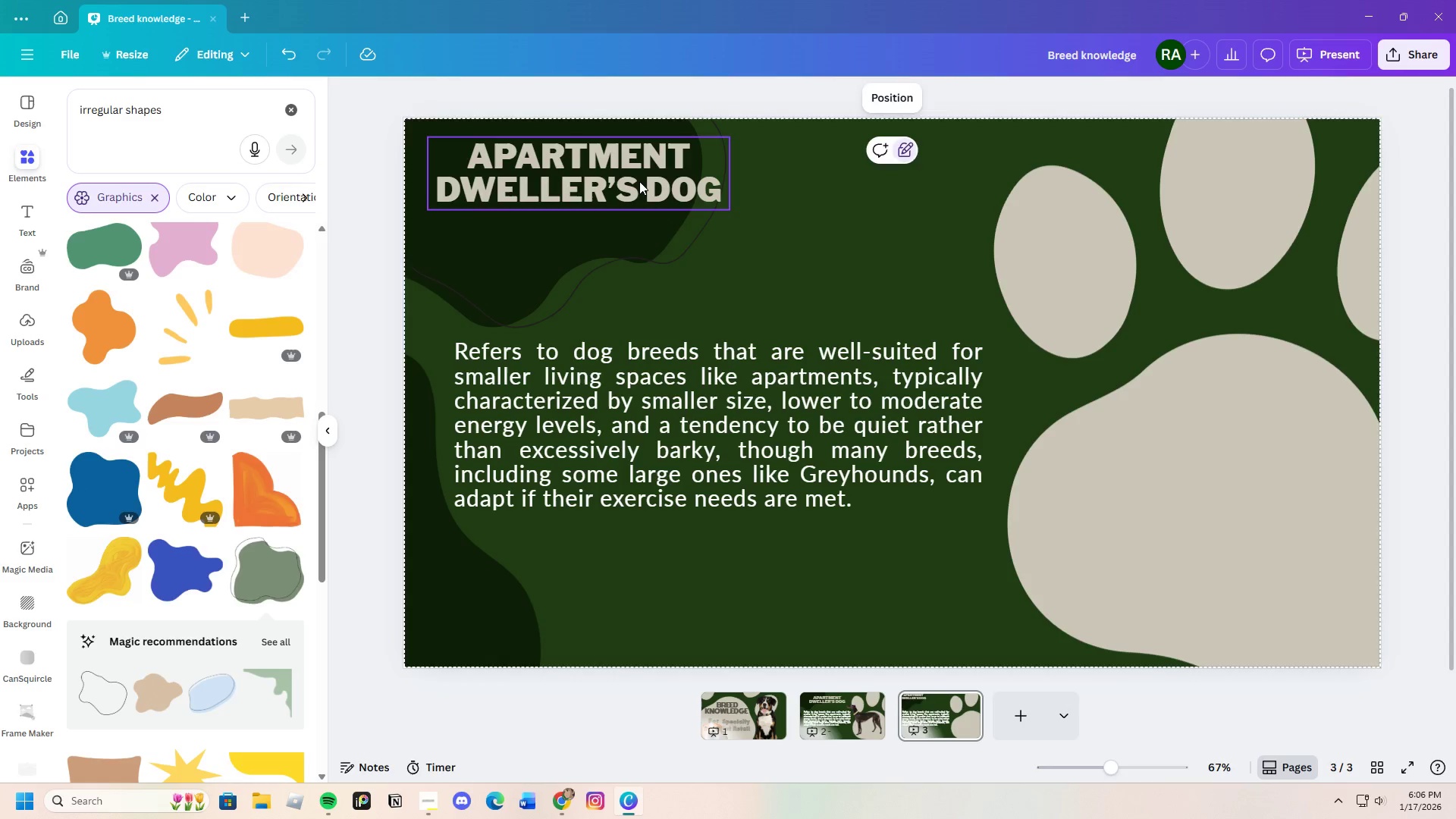 
left_click([639, 181])
 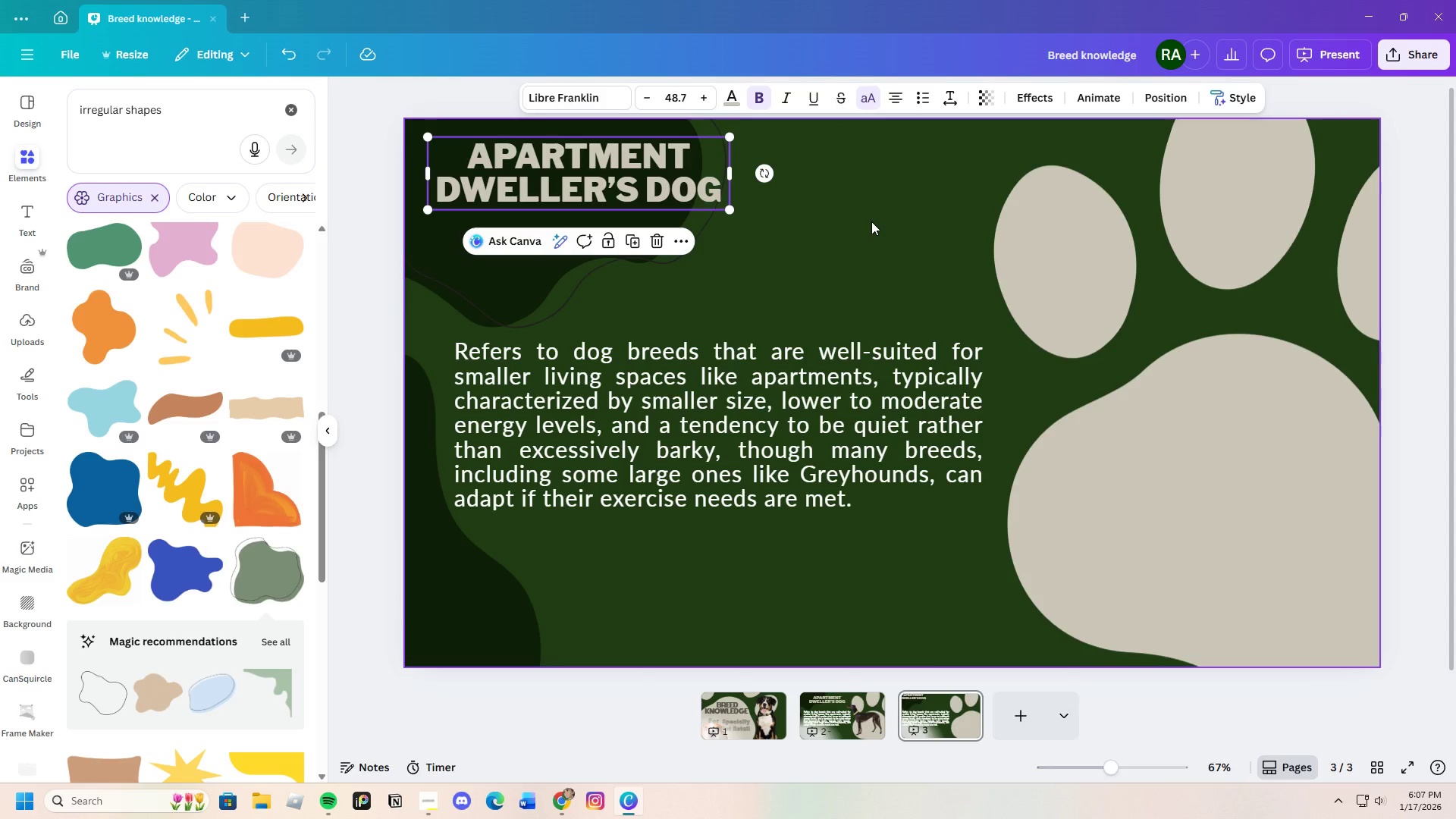 
left_click([871, 221])
 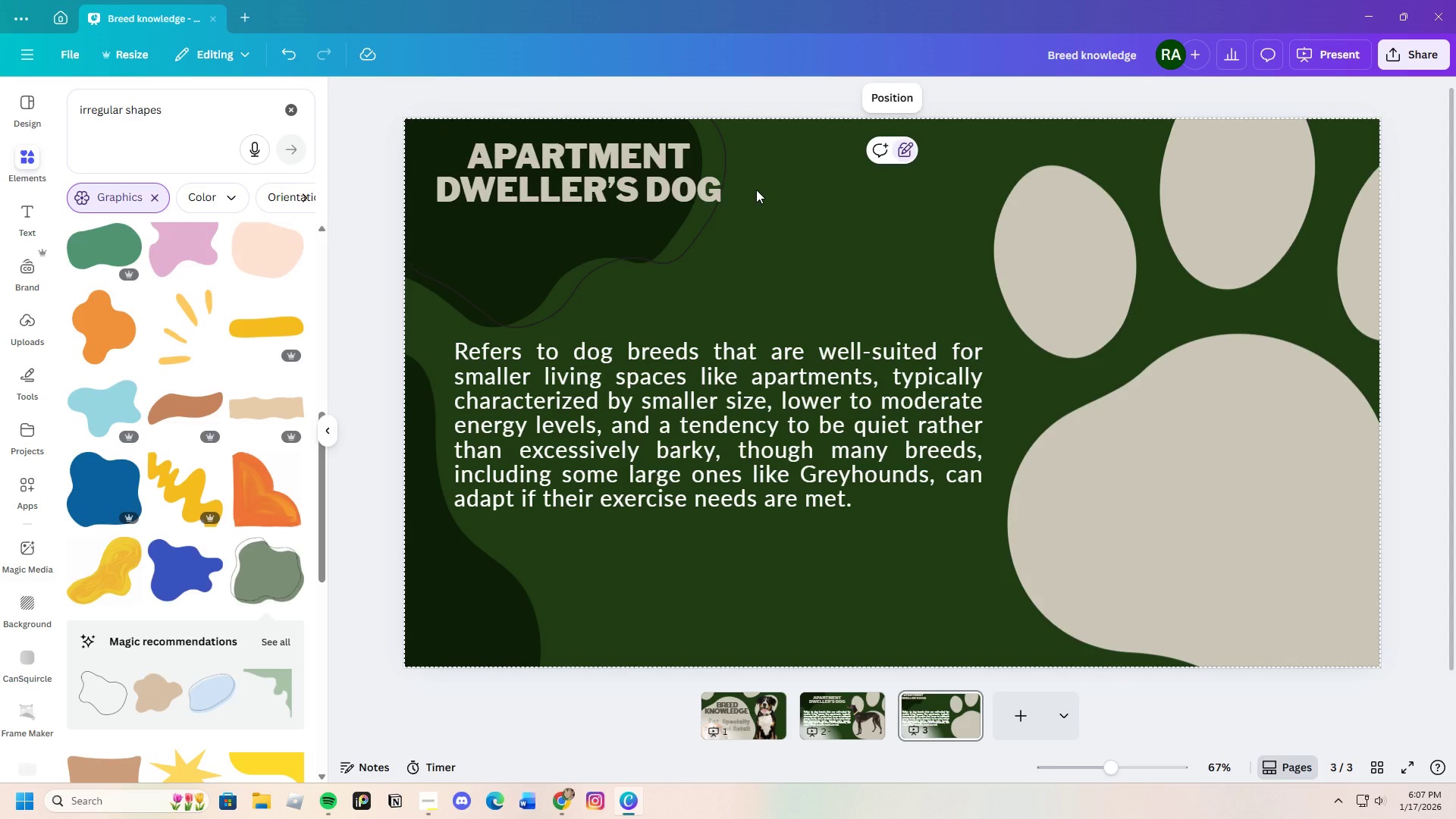 
wait(14.2)
 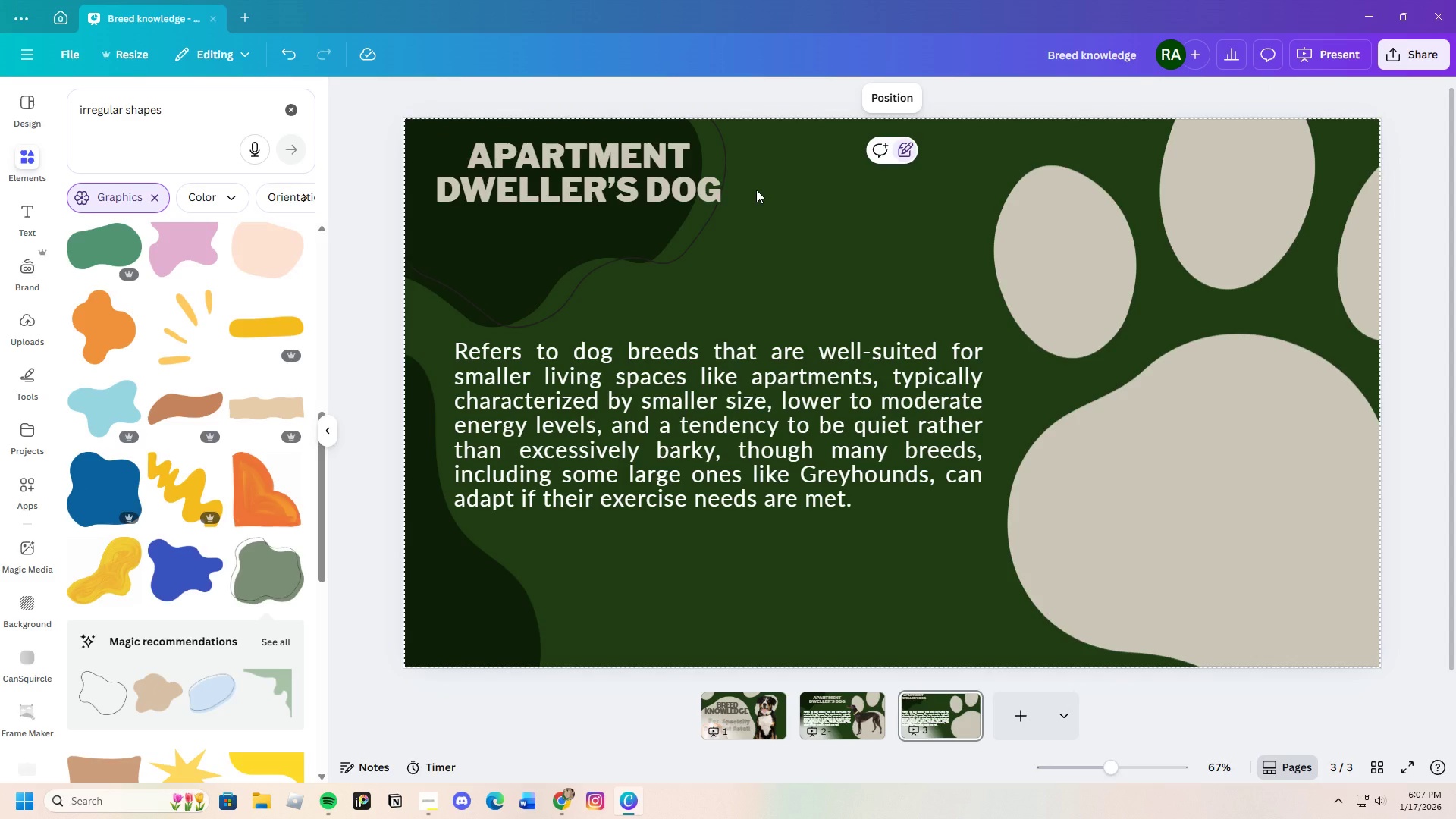 
left_click([834, 271])
 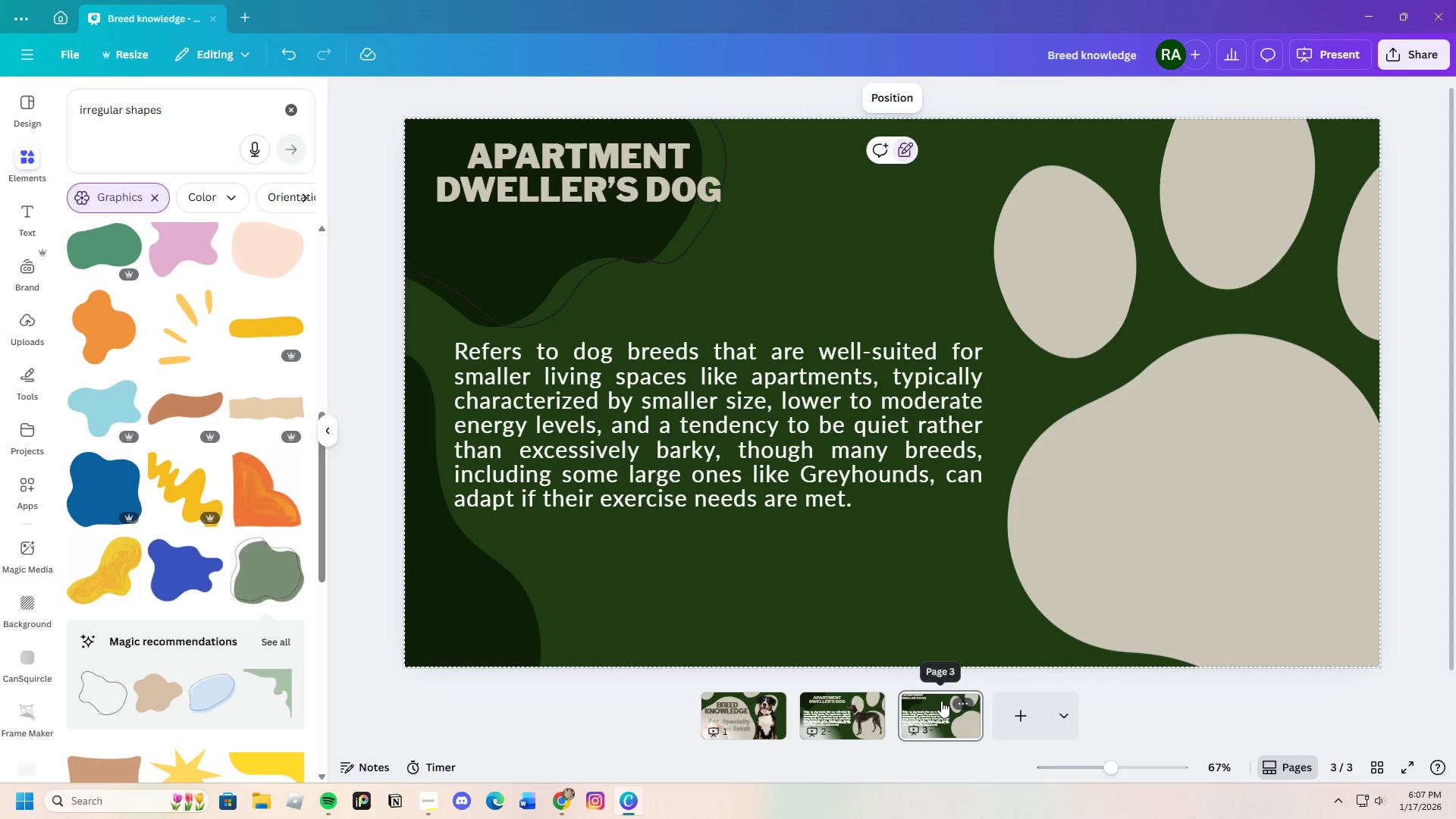 
left_click([941, 701])
 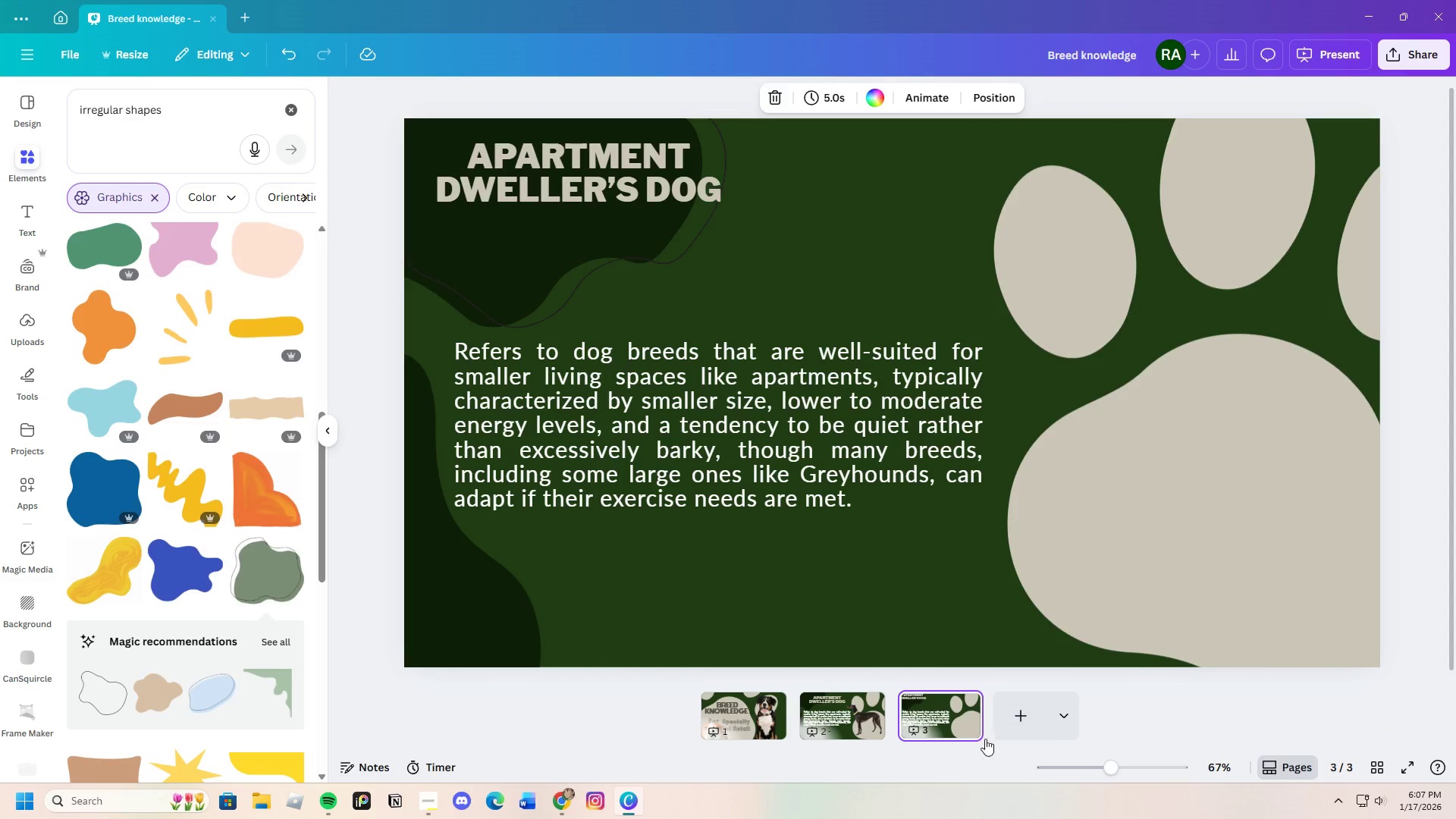 
left_click([959, 705])
 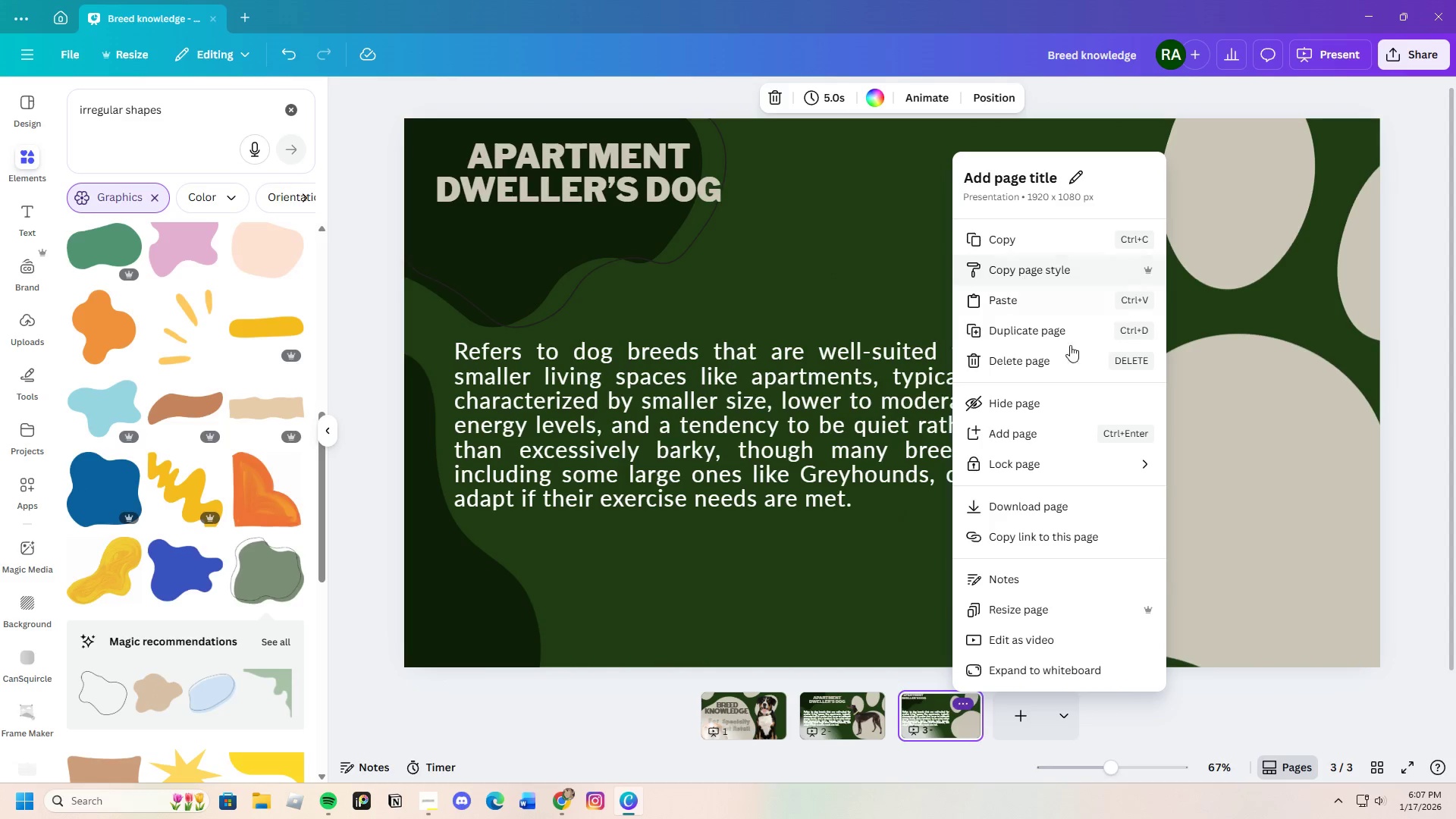 
left_click([1059, 366])
 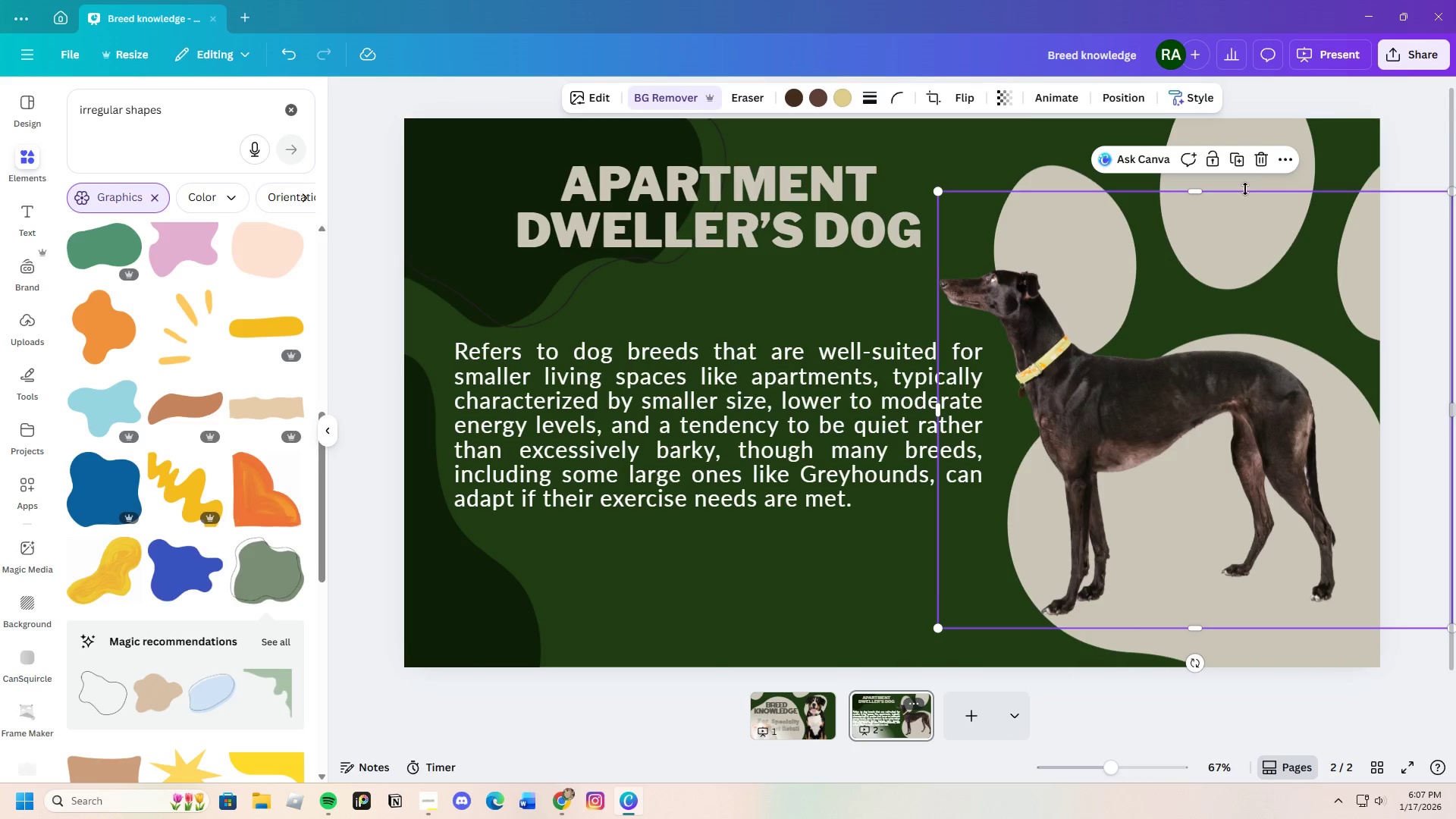 
double_click([774, 405])
 